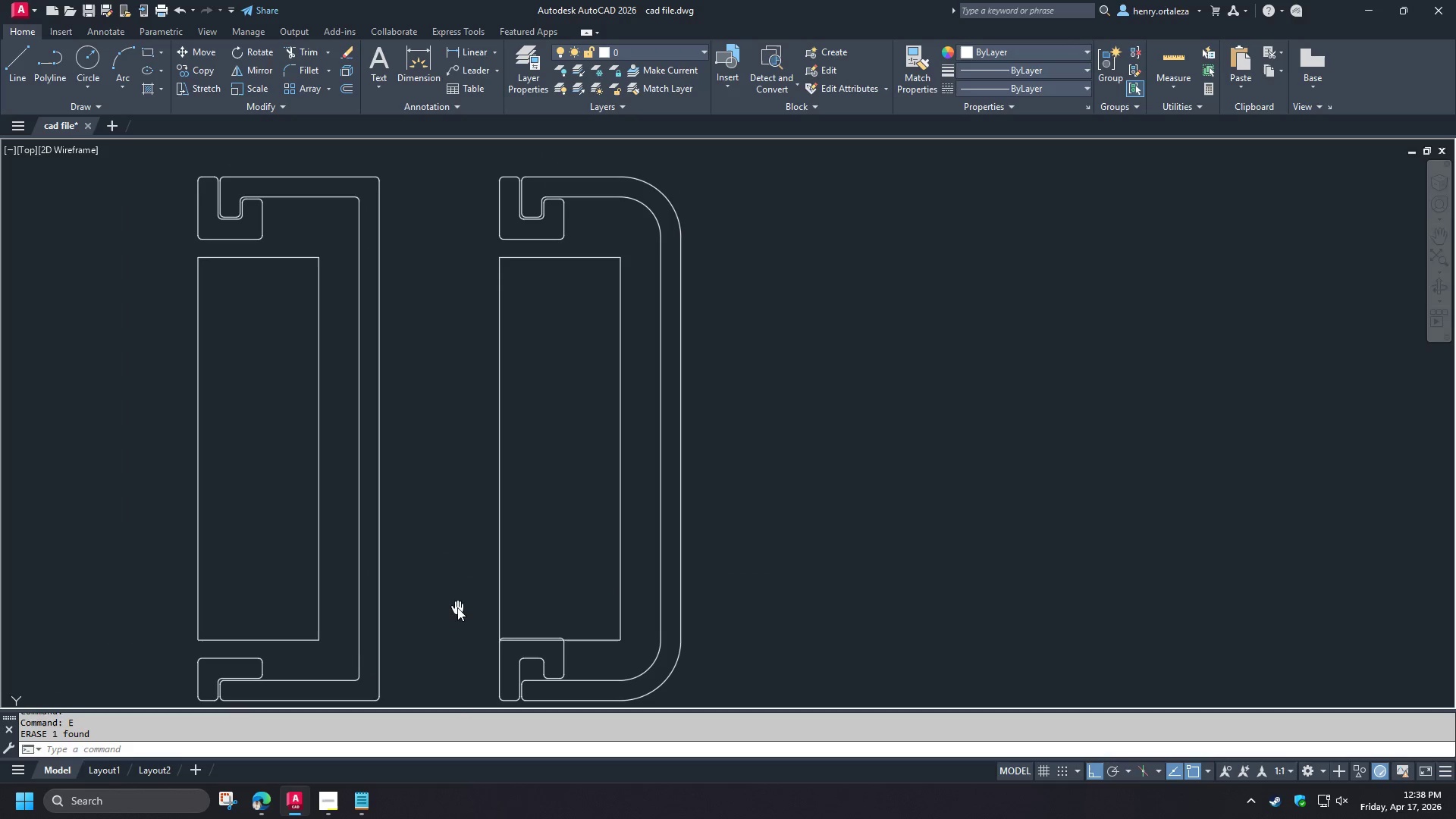 
scroll: coordinate [471, 583], scroll_direction: down, amount: 1.0
 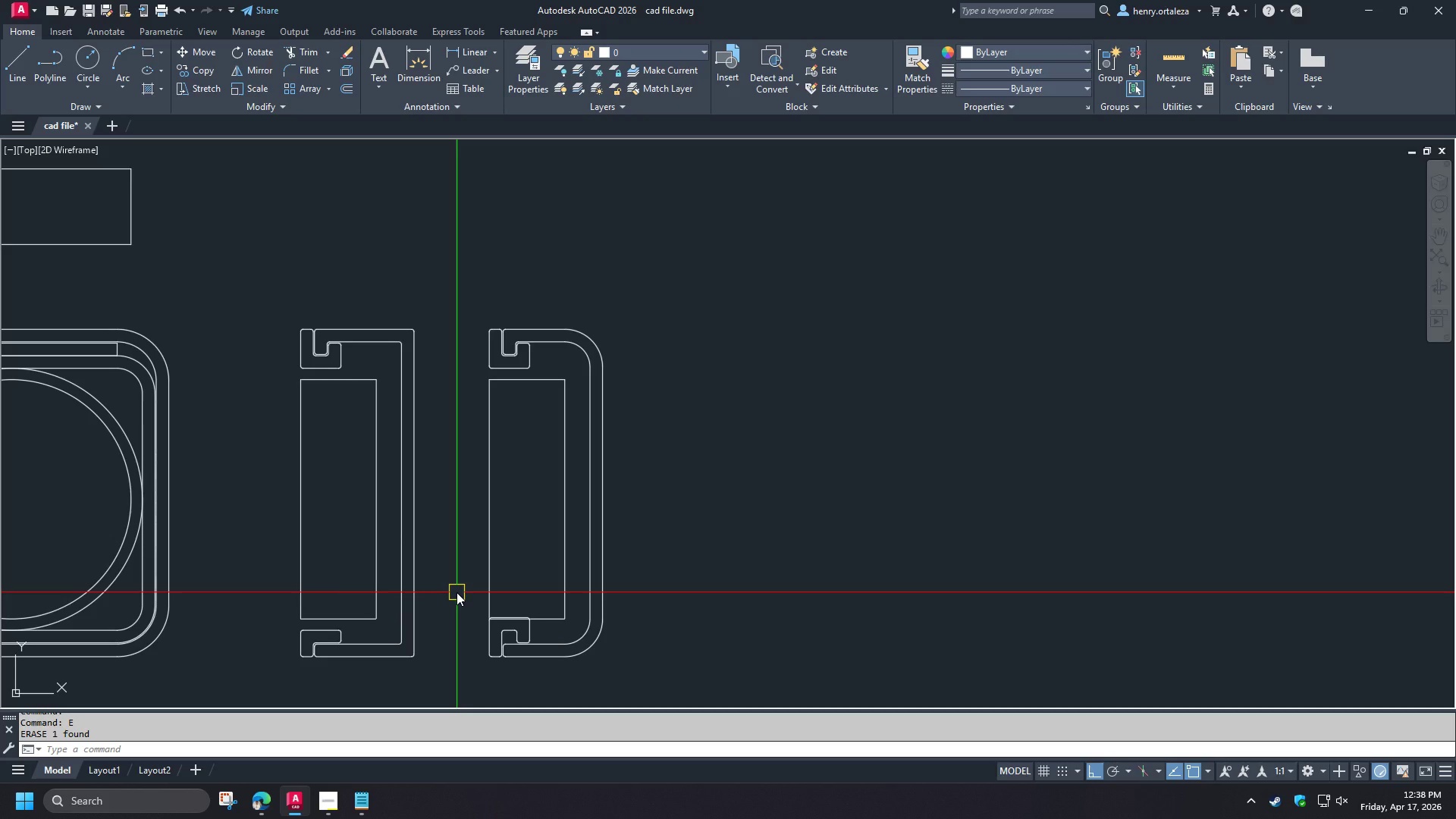 
wait(6.84)
 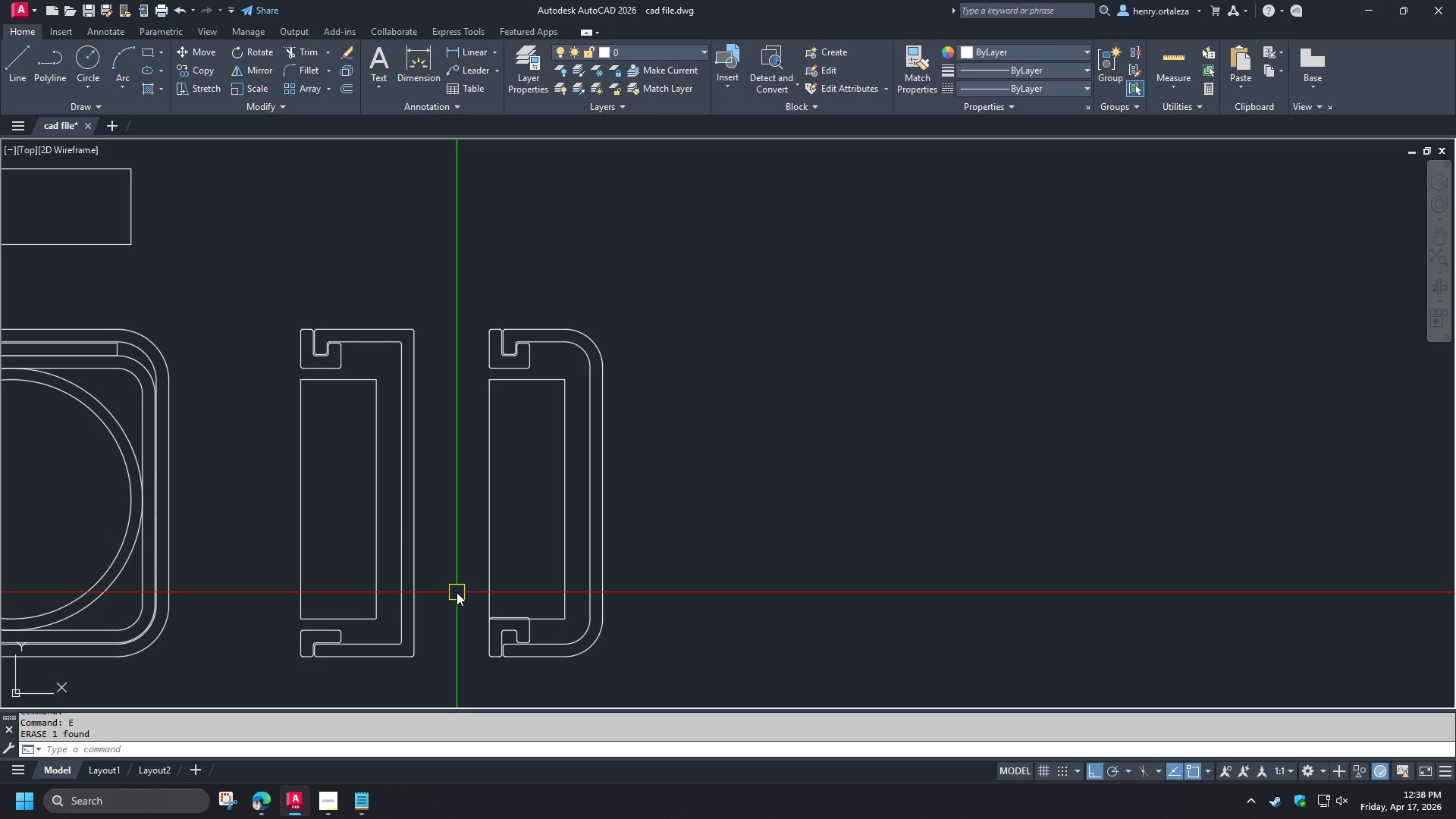 
left_click([263, 633])
 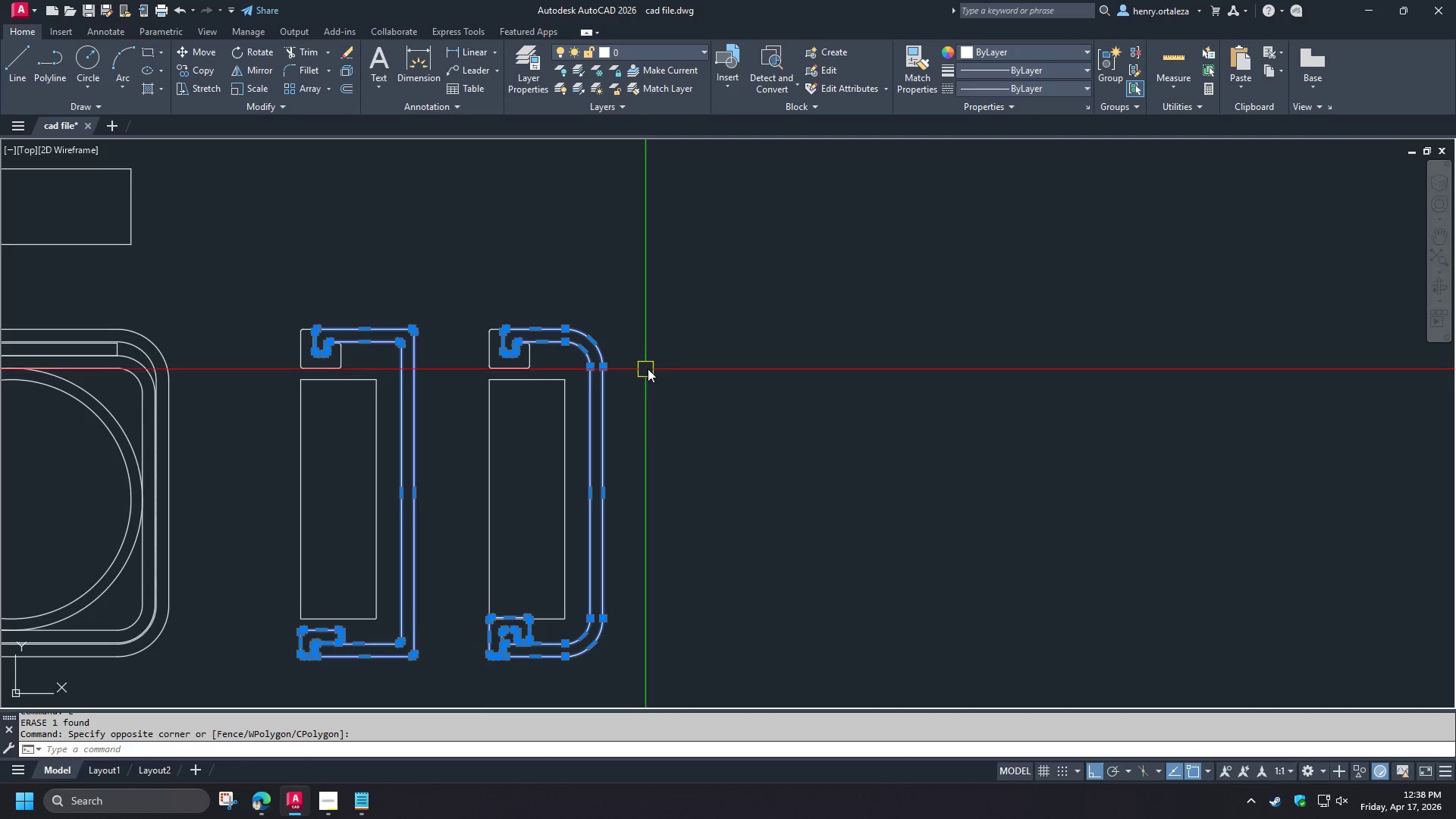 
left_click([661, 352])
 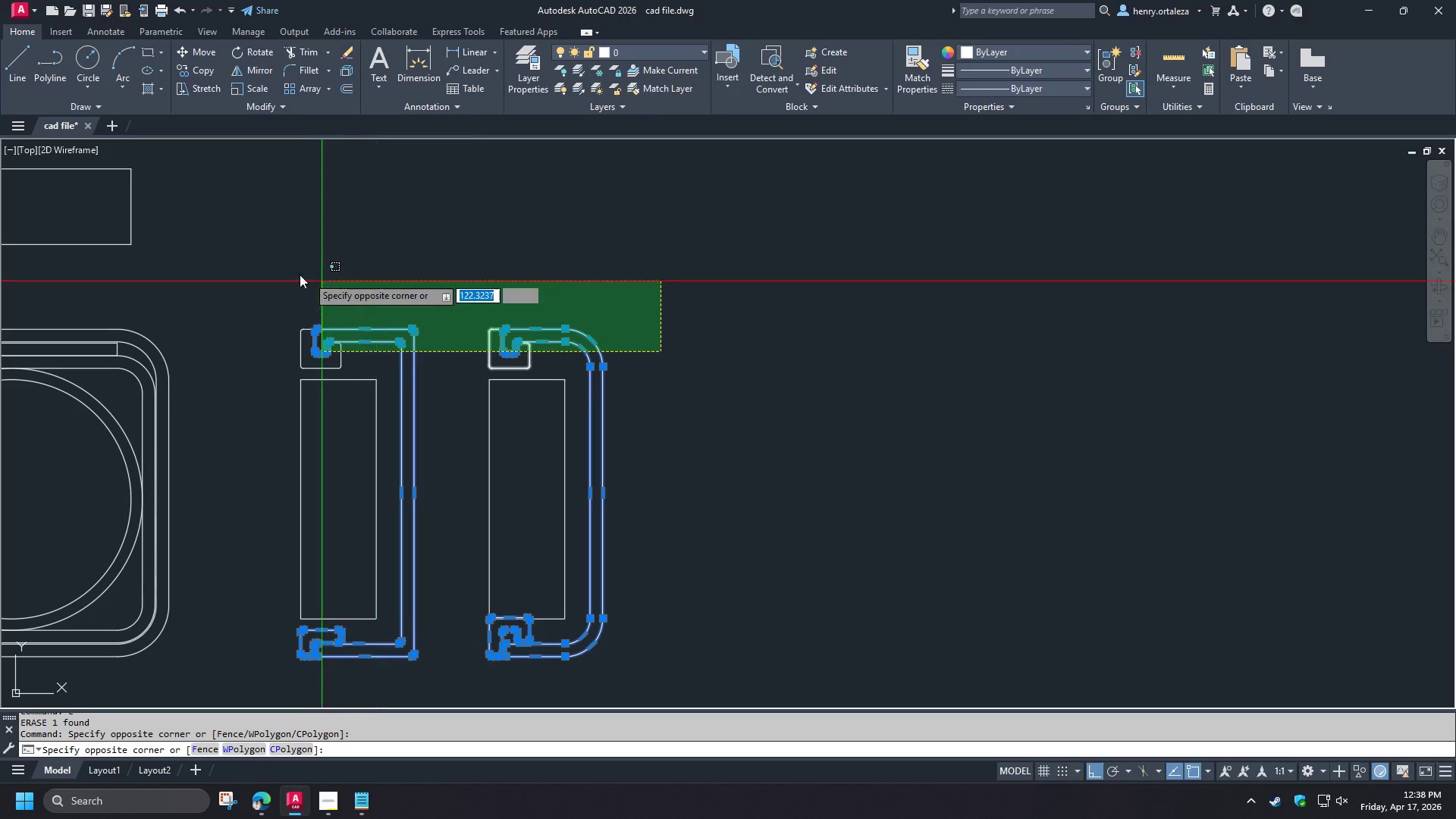 
left_click([247, 256])
 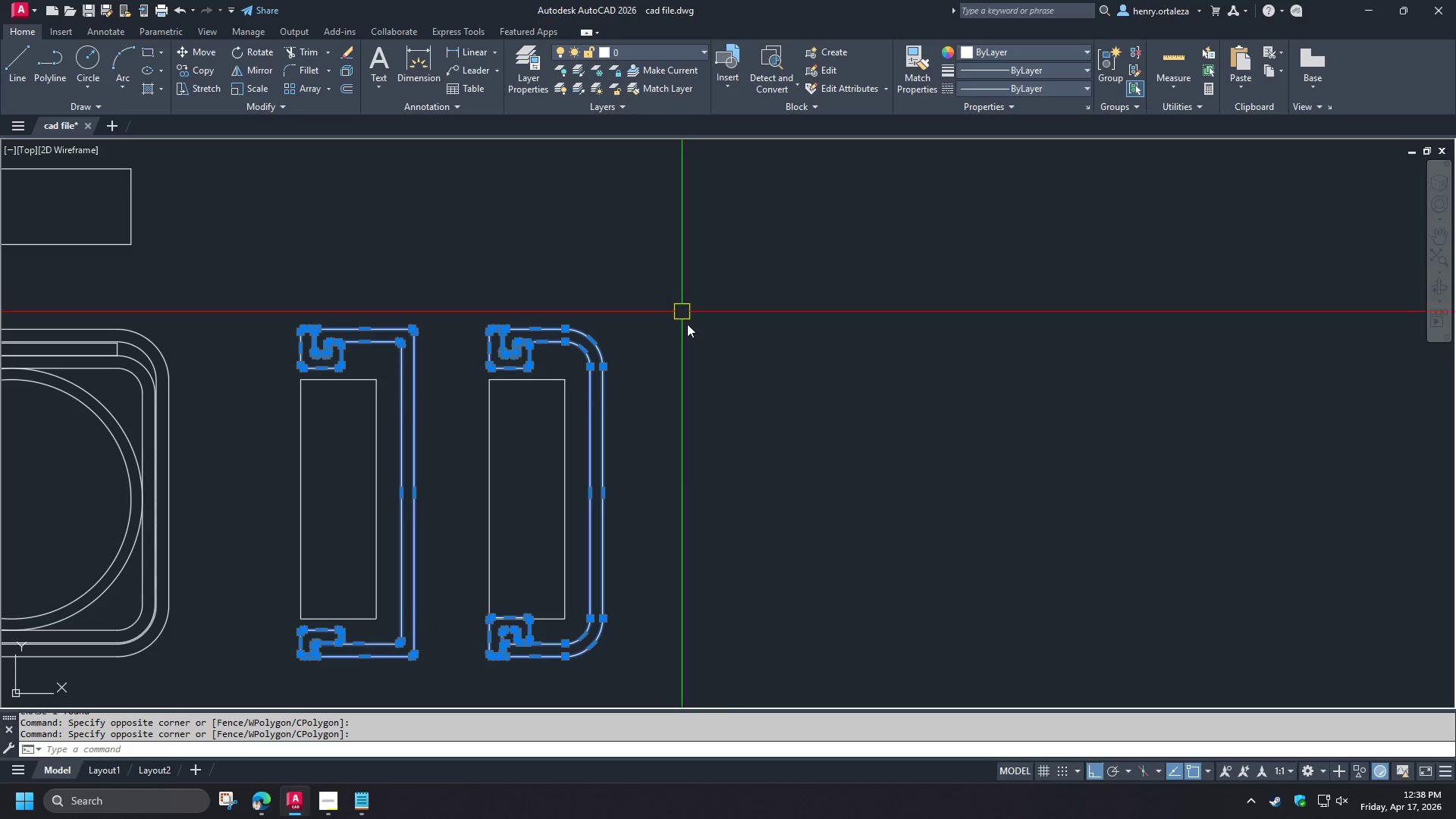 
key(M)
 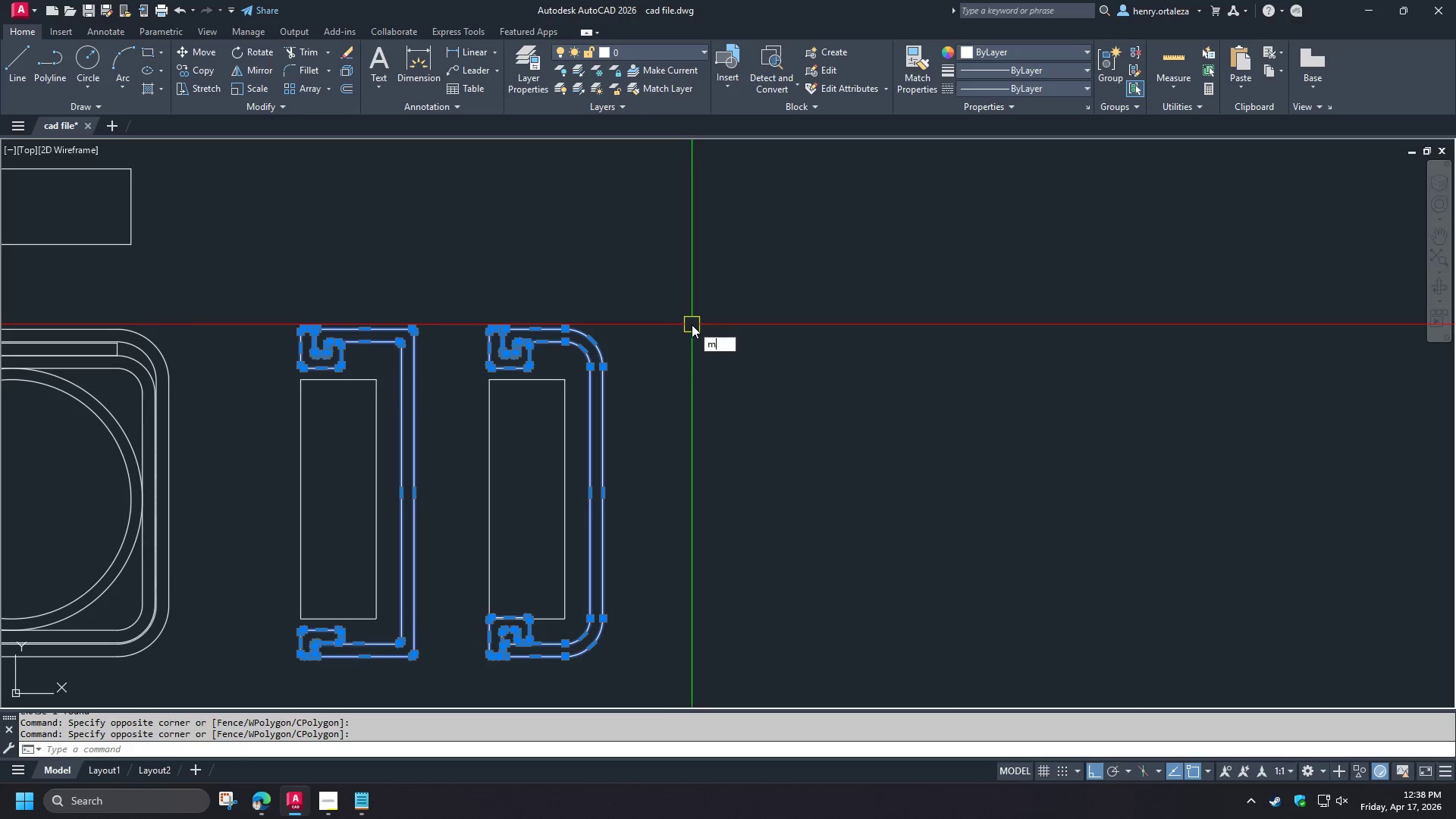 
key(Space)
 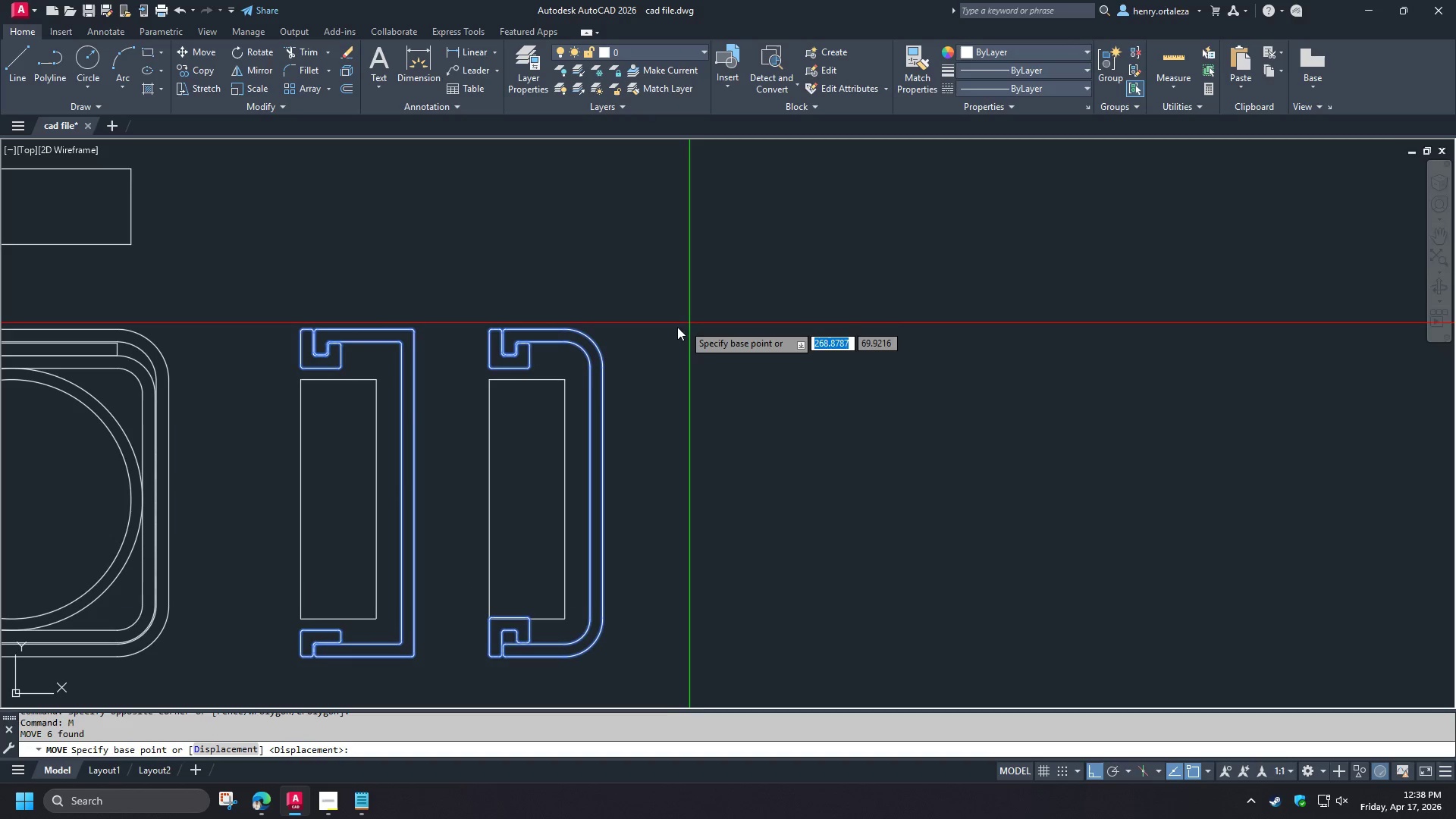 
key(Shift+ShiftLeft)
 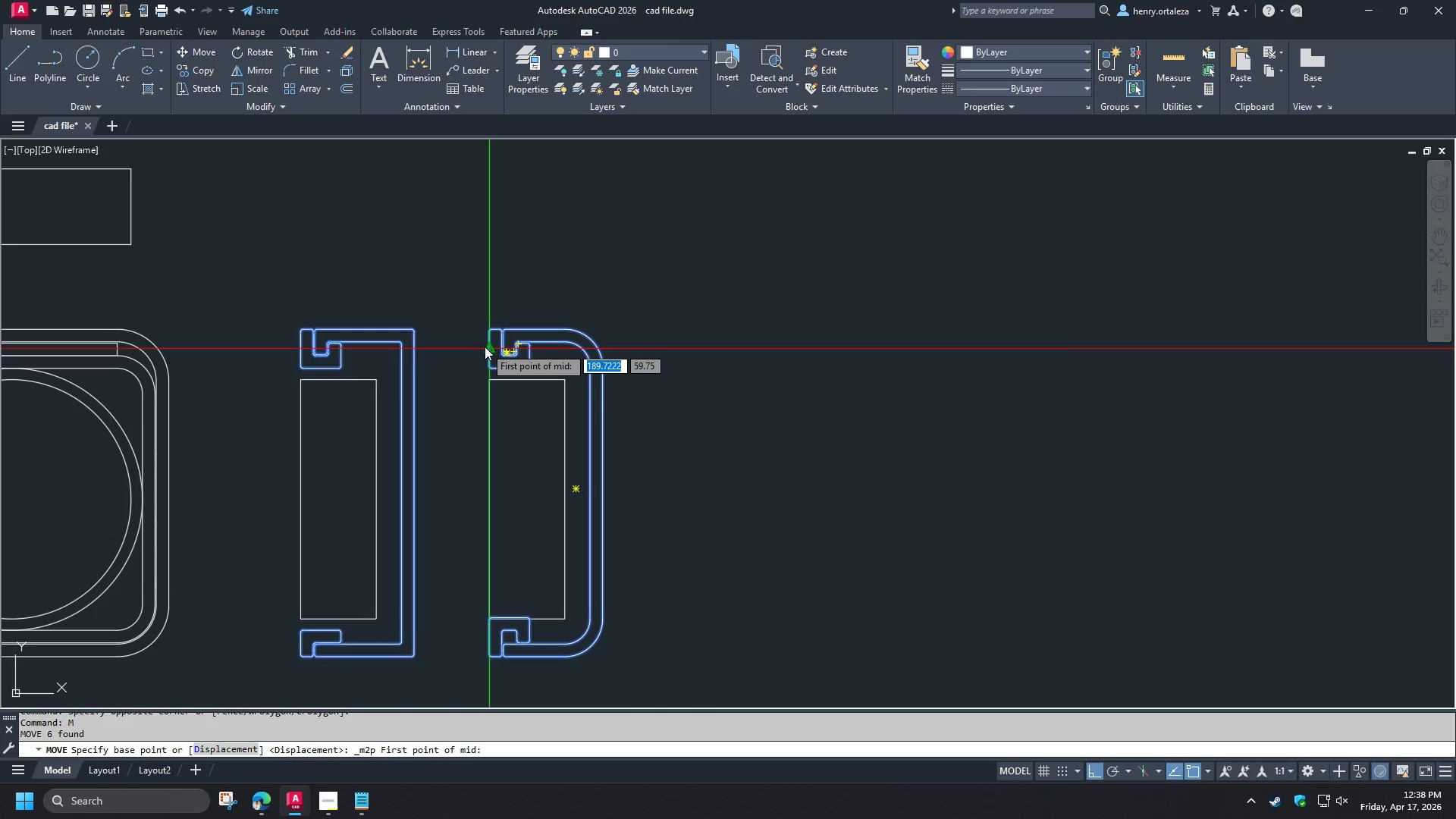 
left_click([485, 347])
 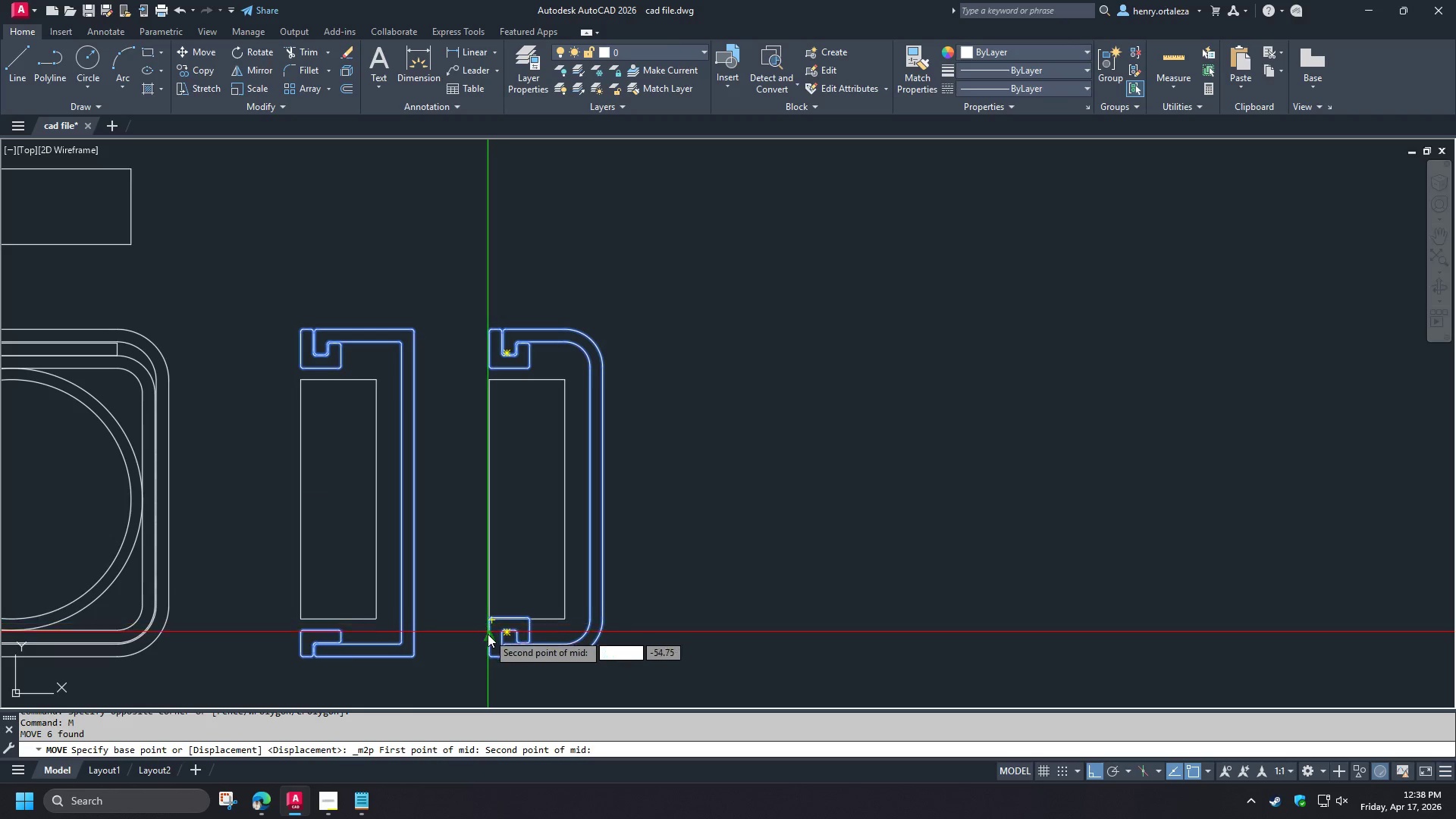 
left_click([487, 637])
 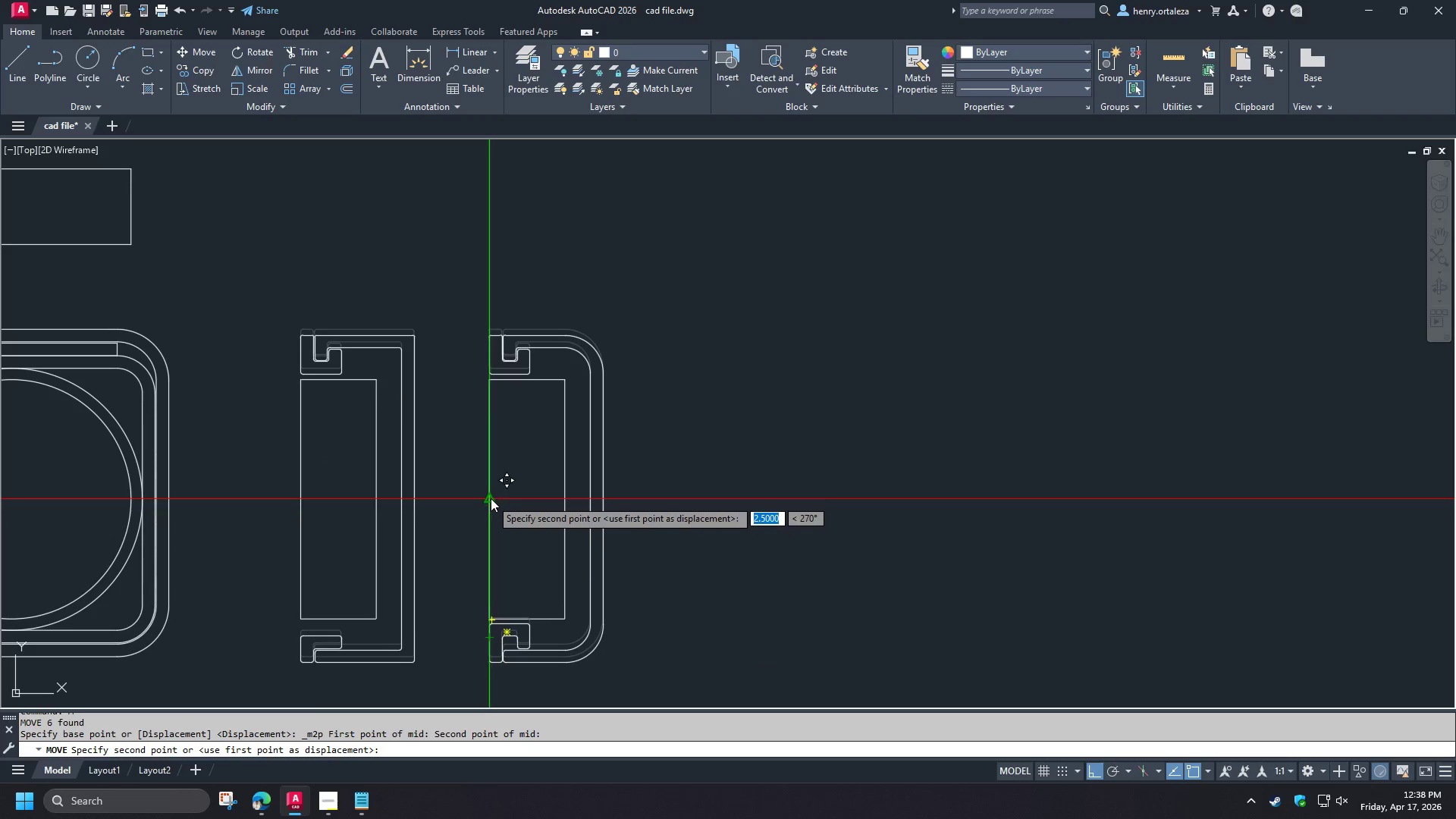 
left_click([490, 496])
 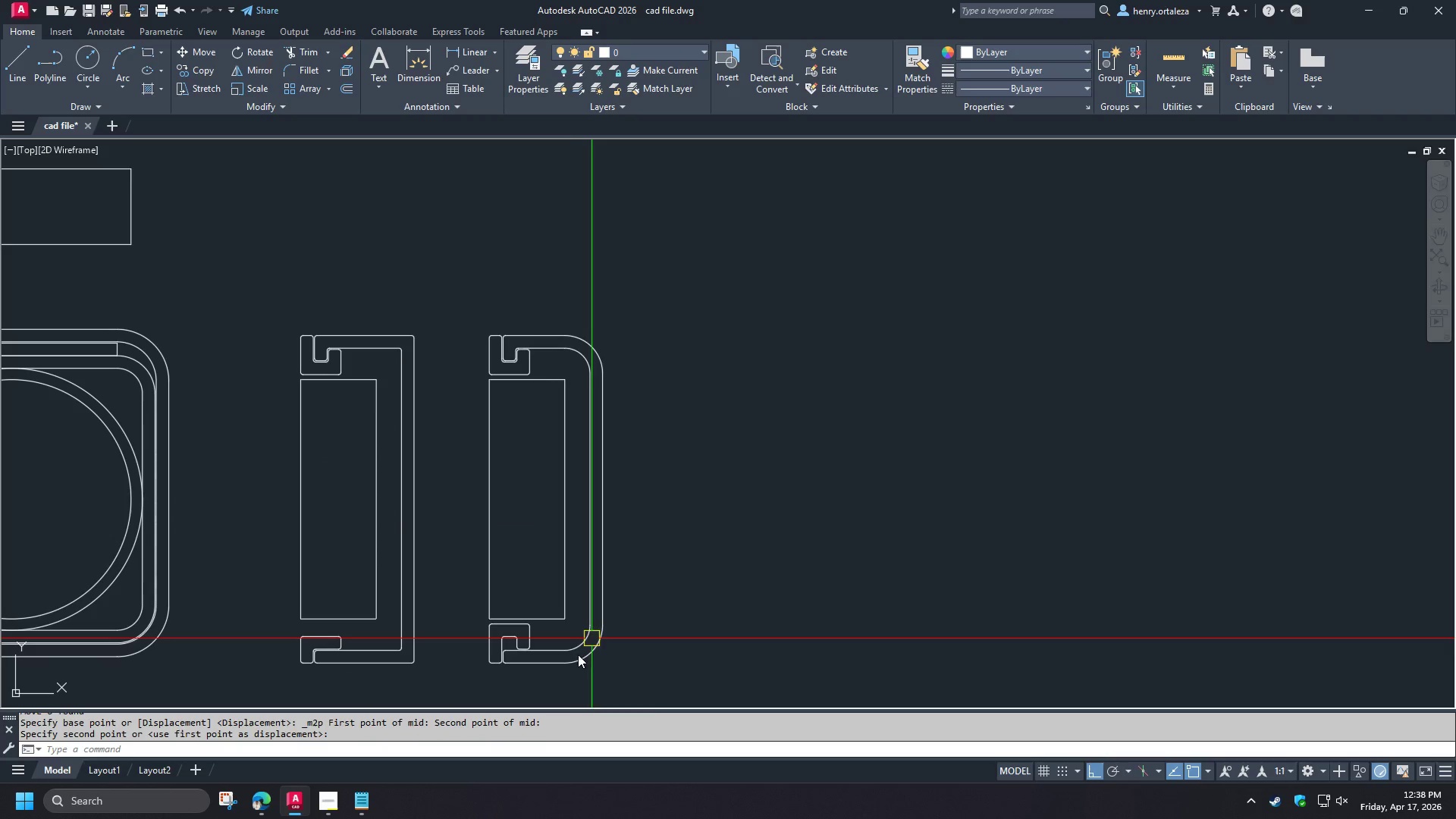 
type(re )
 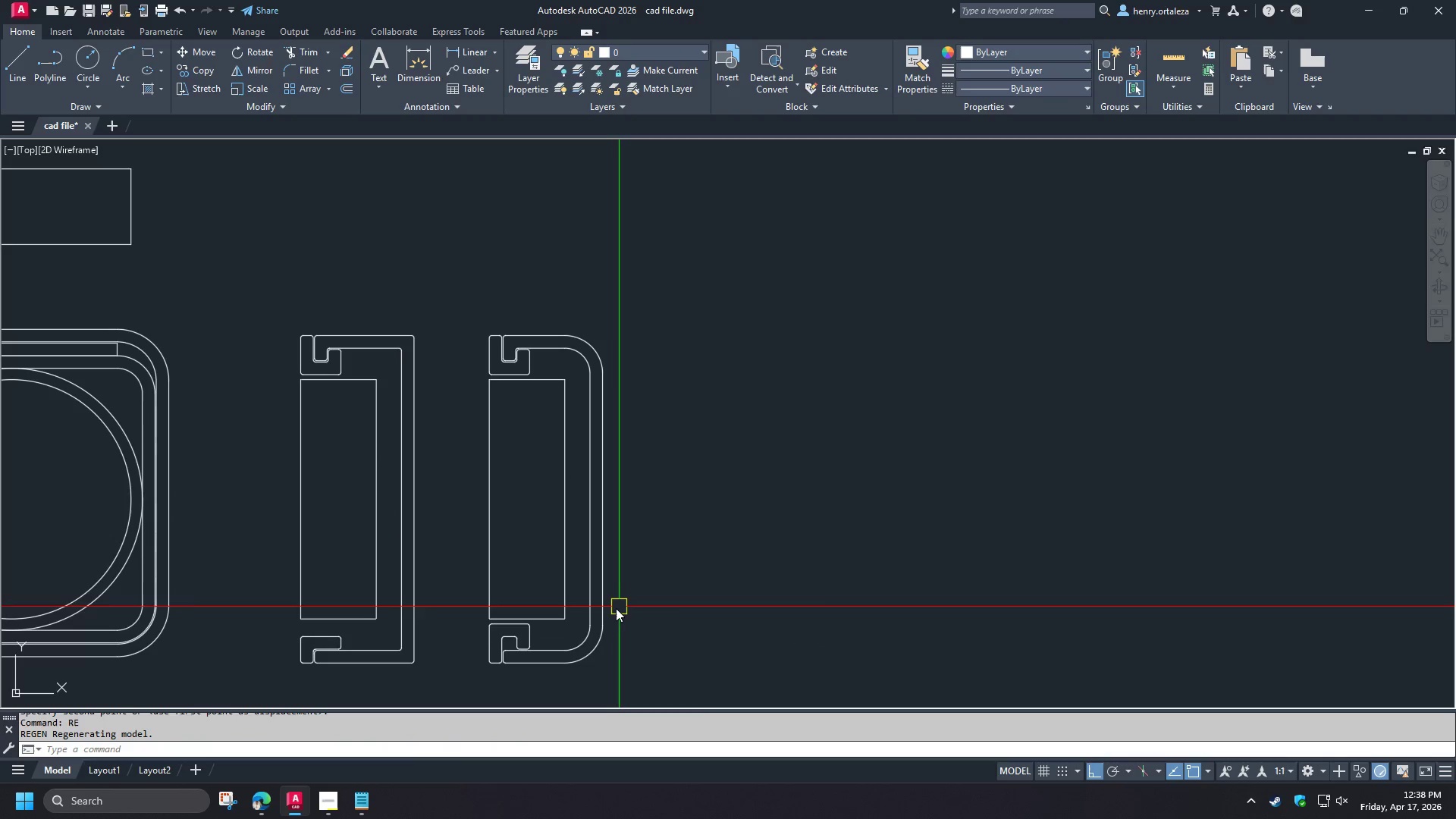 
key(D)
 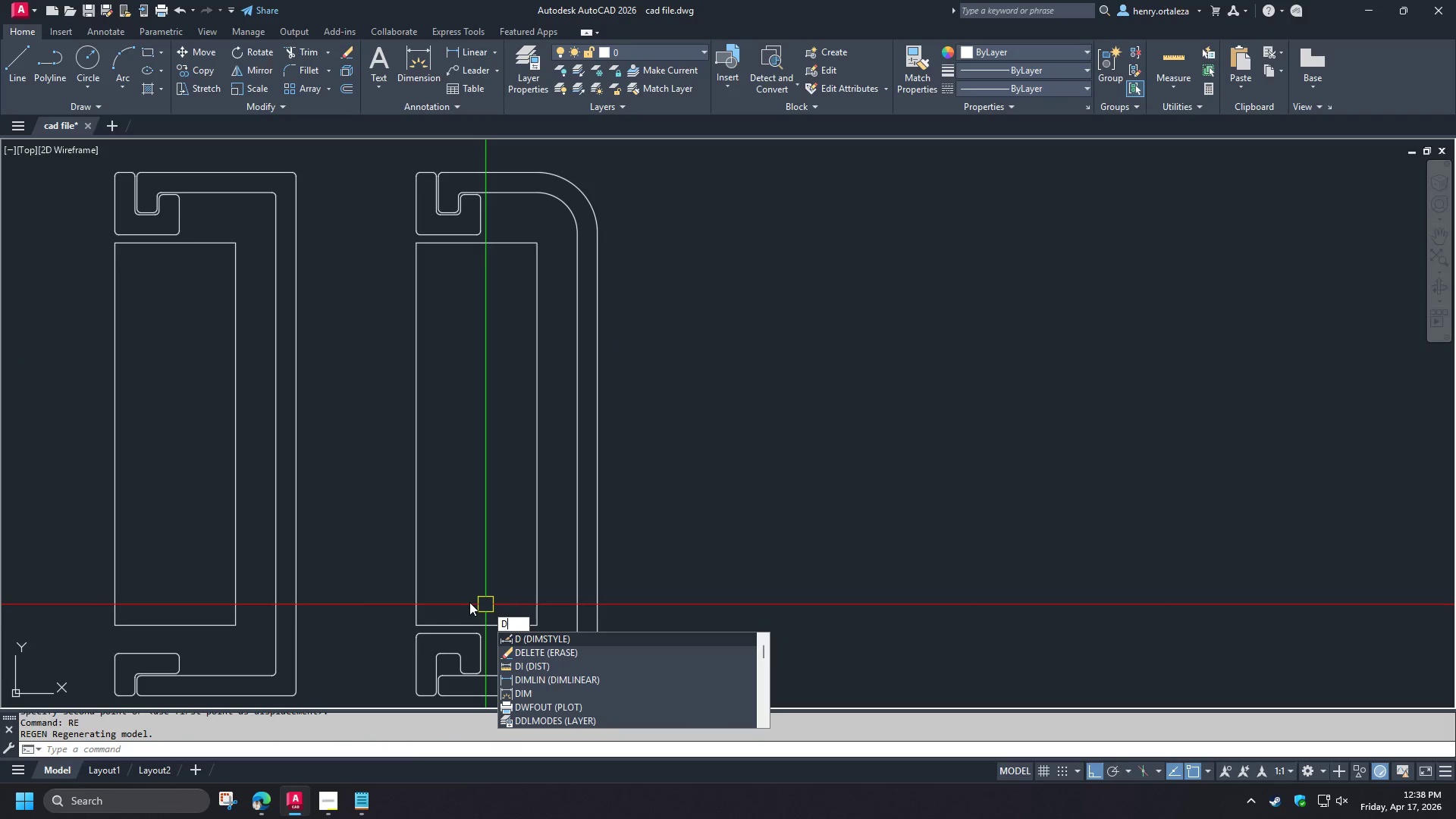 
scroll: coordinate [610, 608], scroll_direction: up, amount: 1.0
 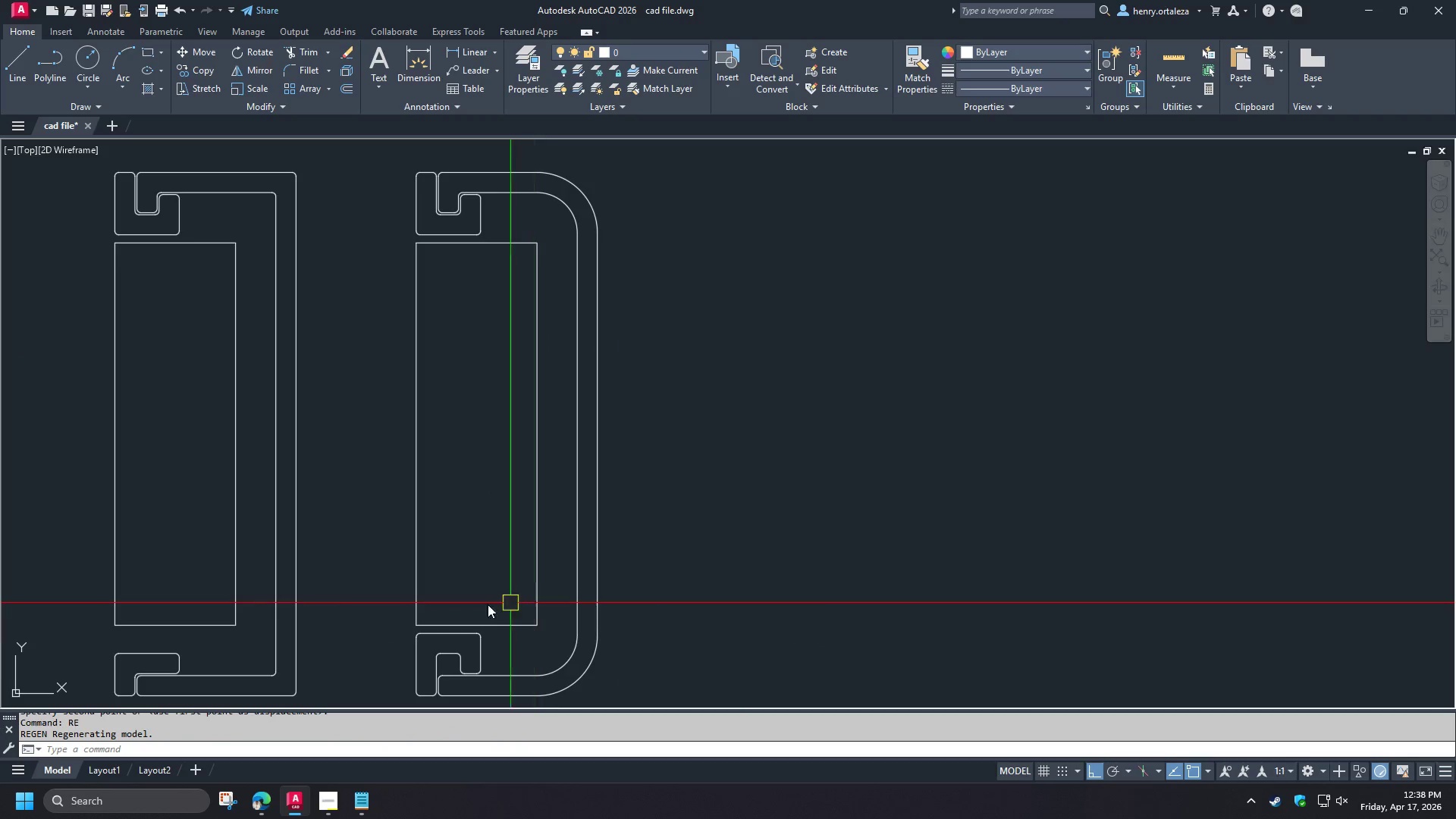 
key(I)
 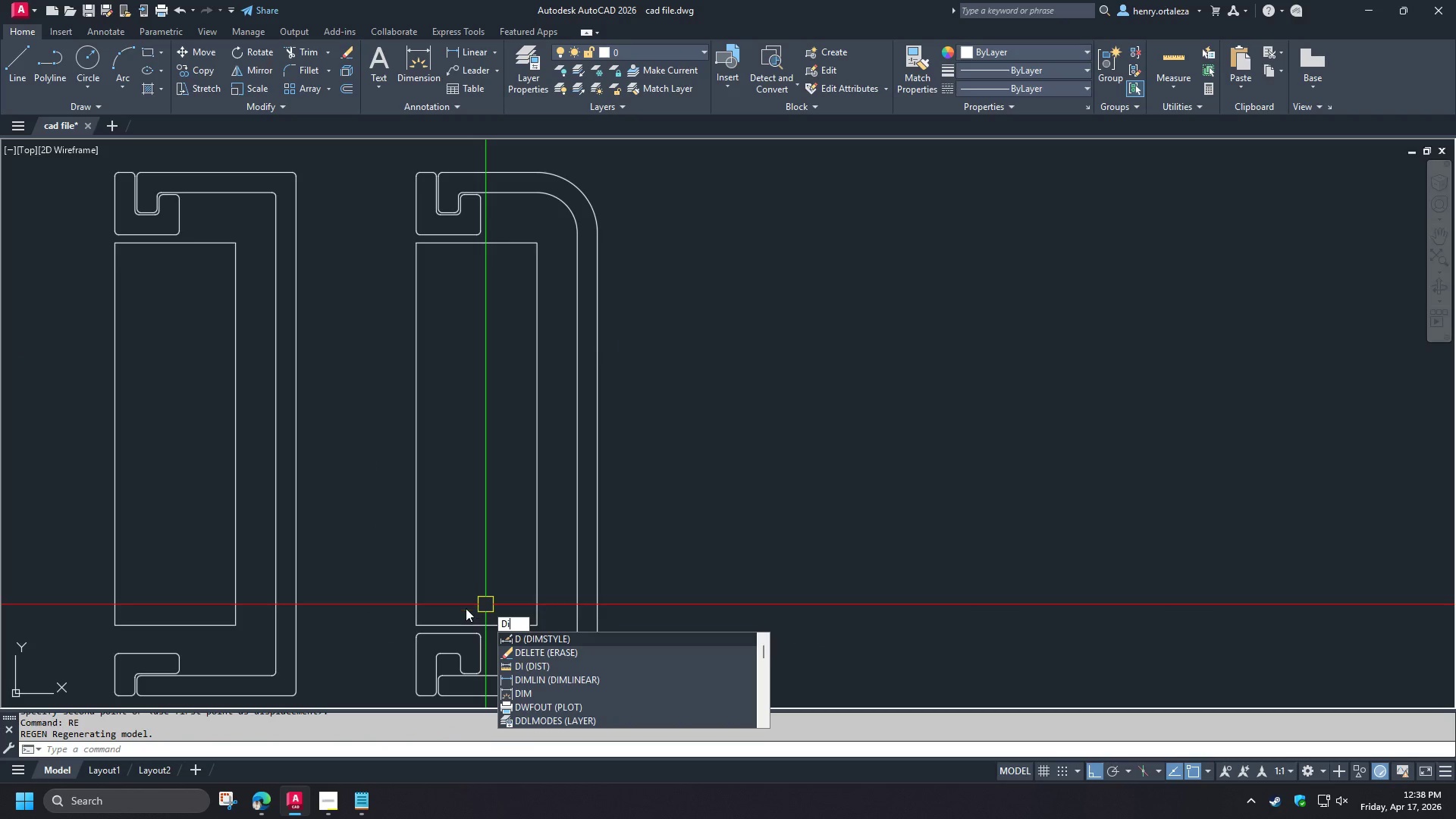 
key(Space)
 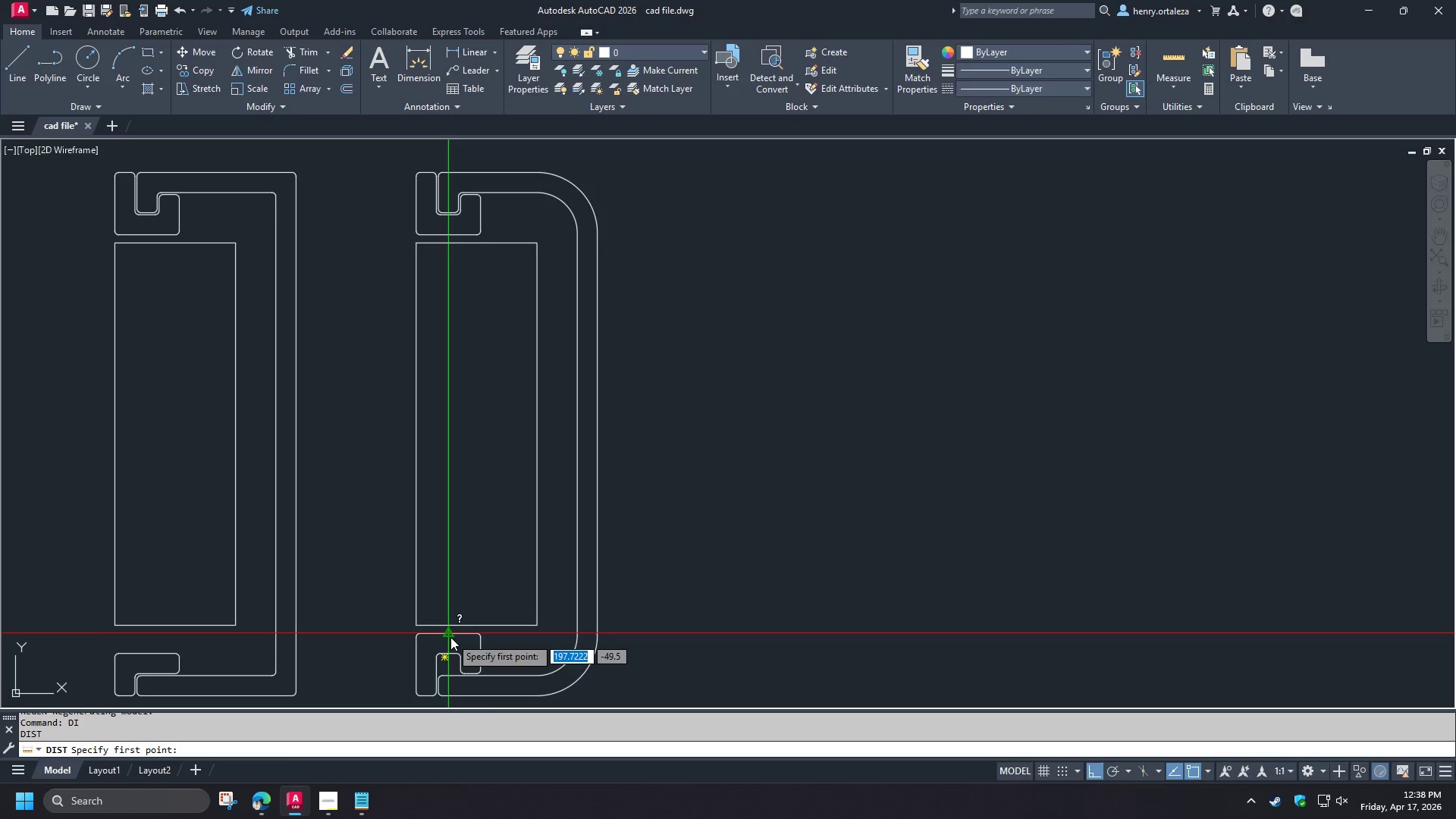 
left_click([450, 637])
 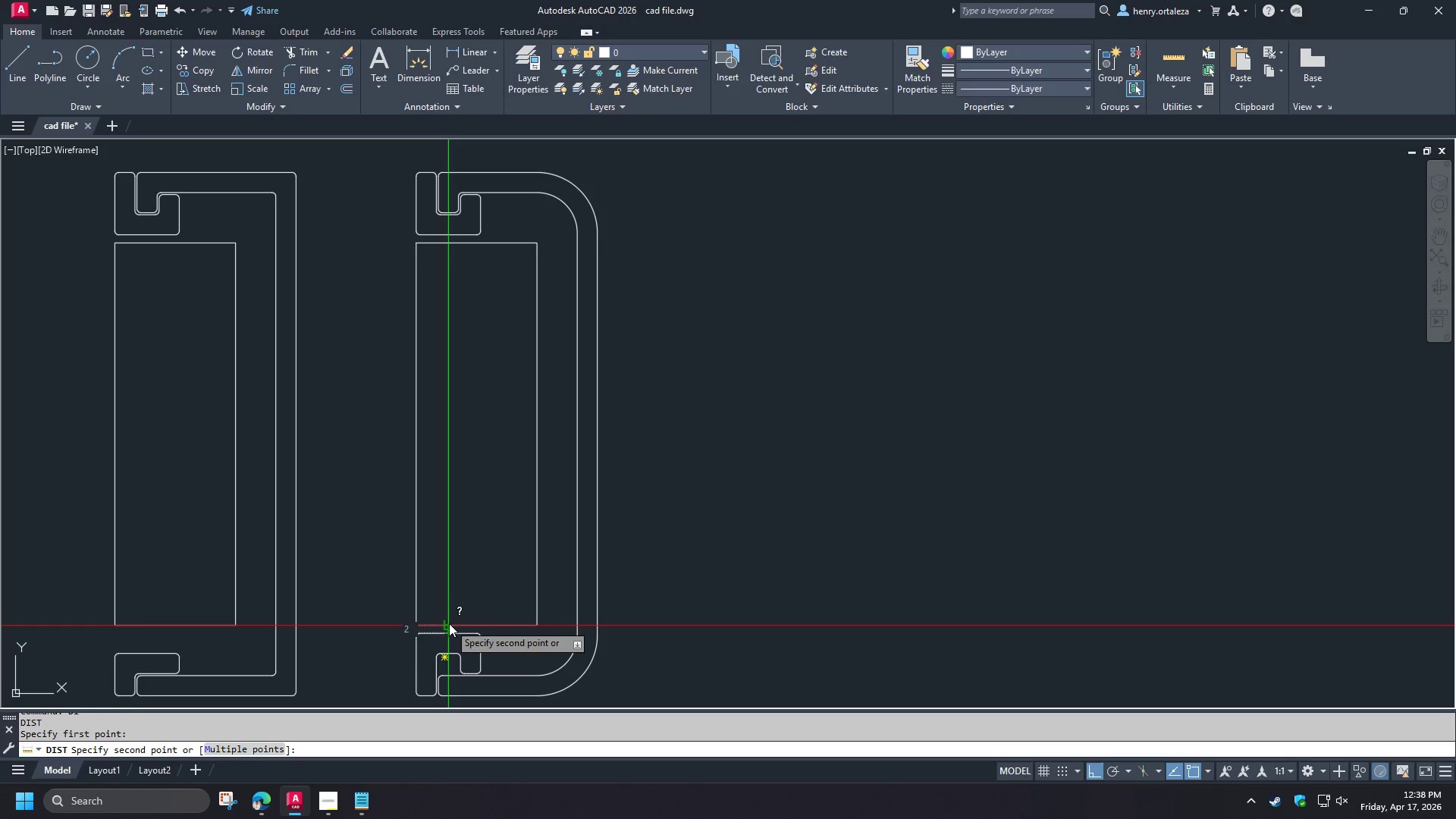 
key(Escape)
 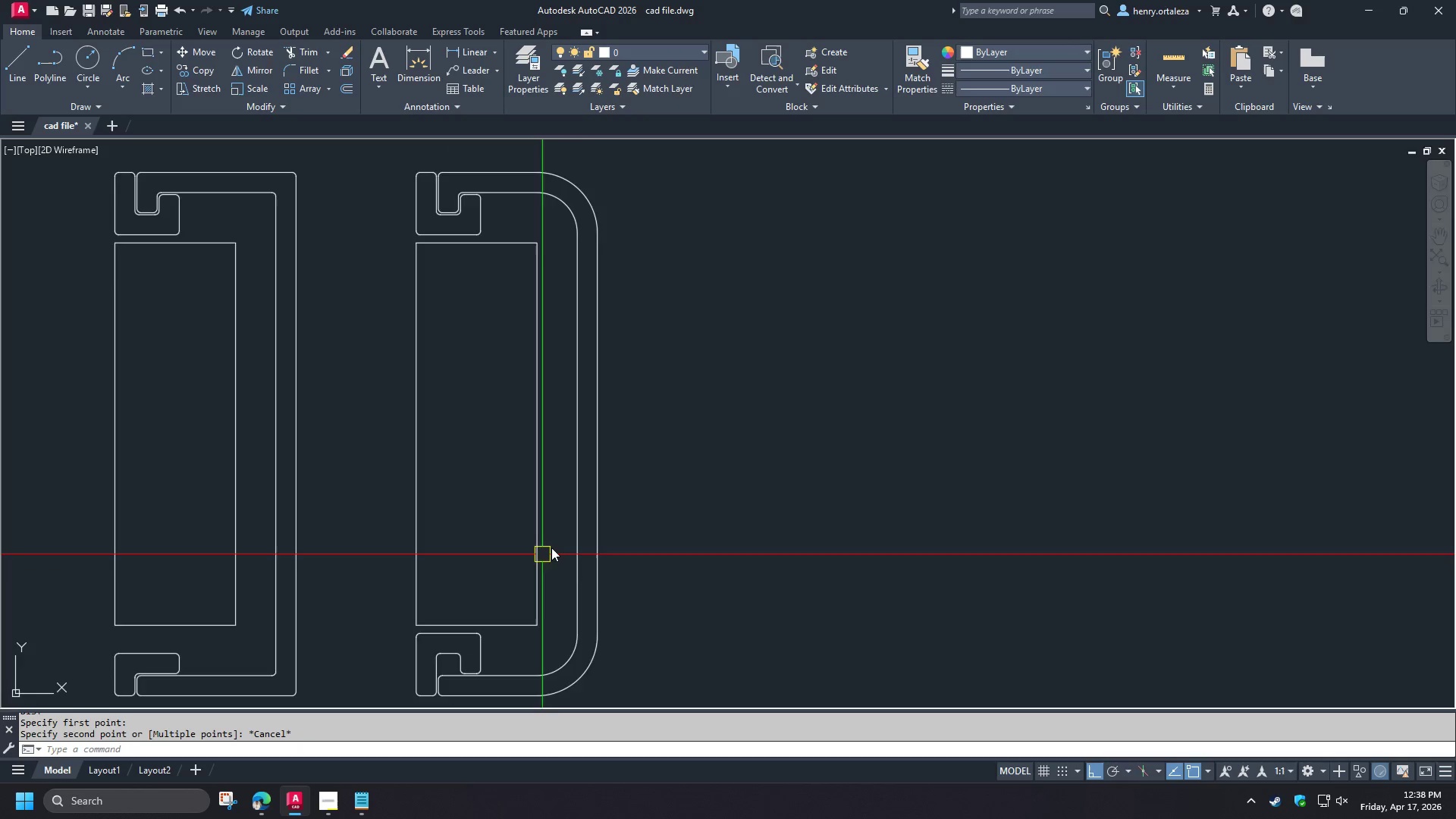 
scroll: coordinate [552, 547], scroll_direction: down, amount: 2.0
 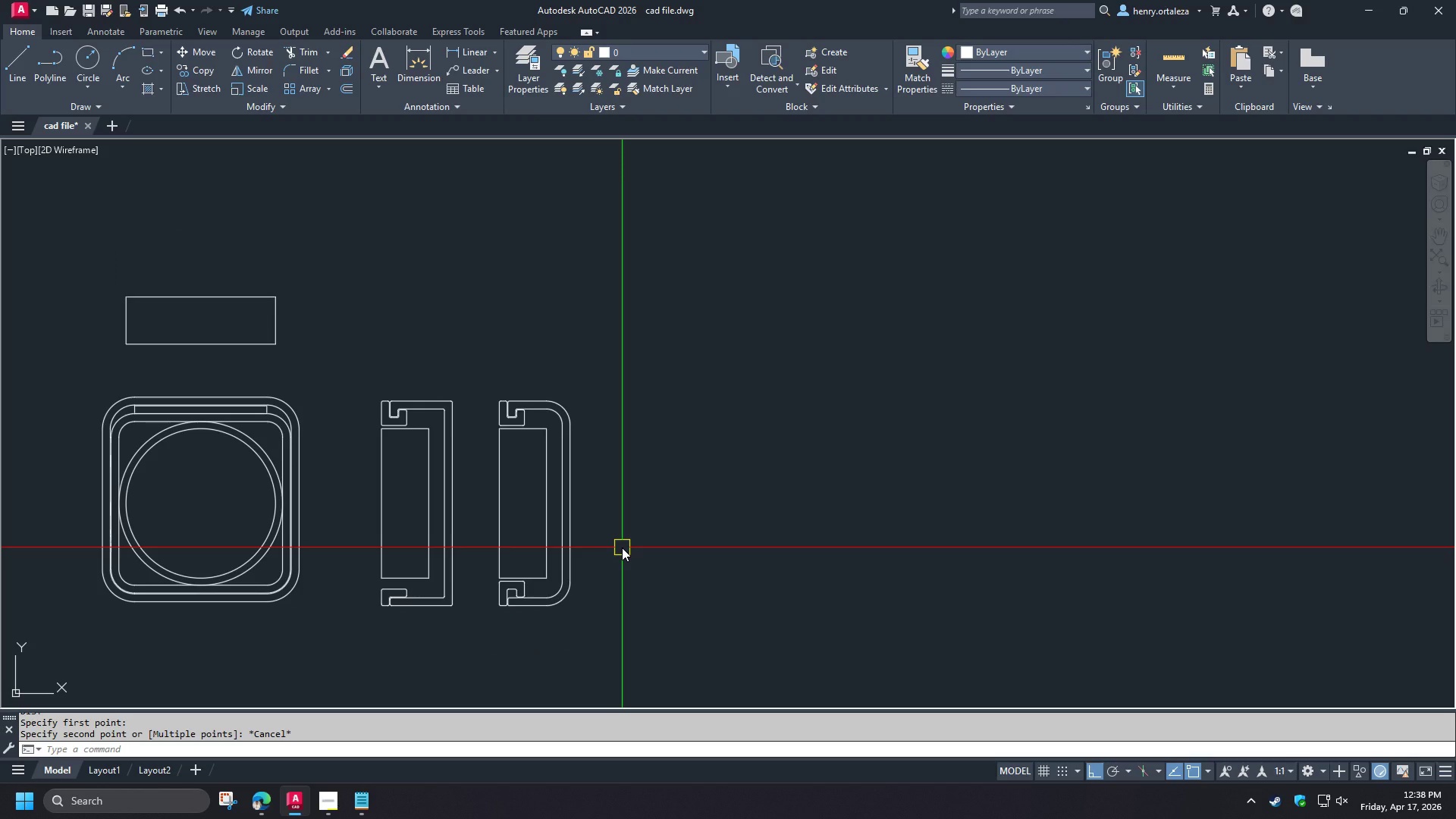 
wait(6.44)
 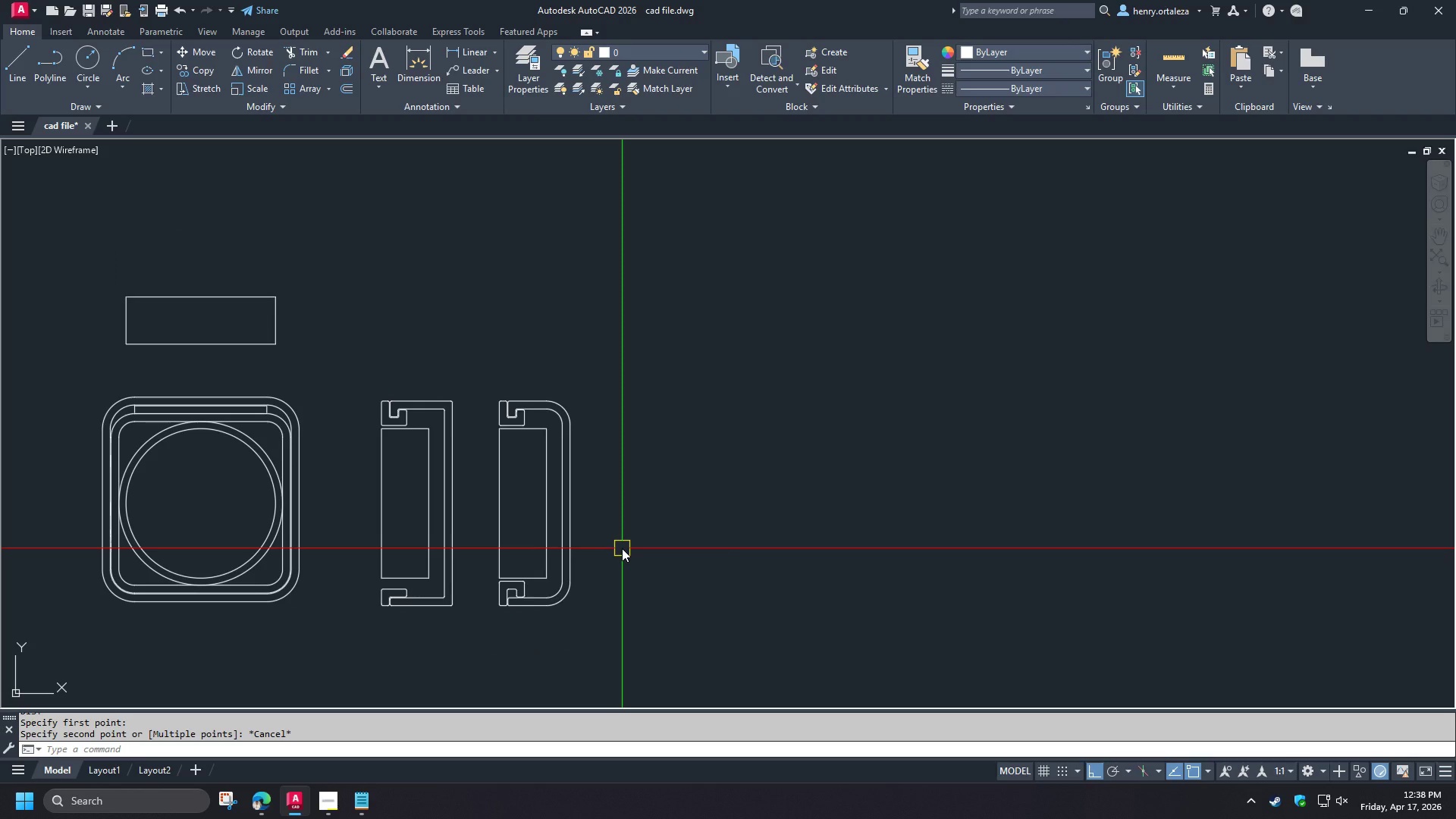 
scroll: coordinate [483, 597], scroll_direction: up, amount: 2.0
 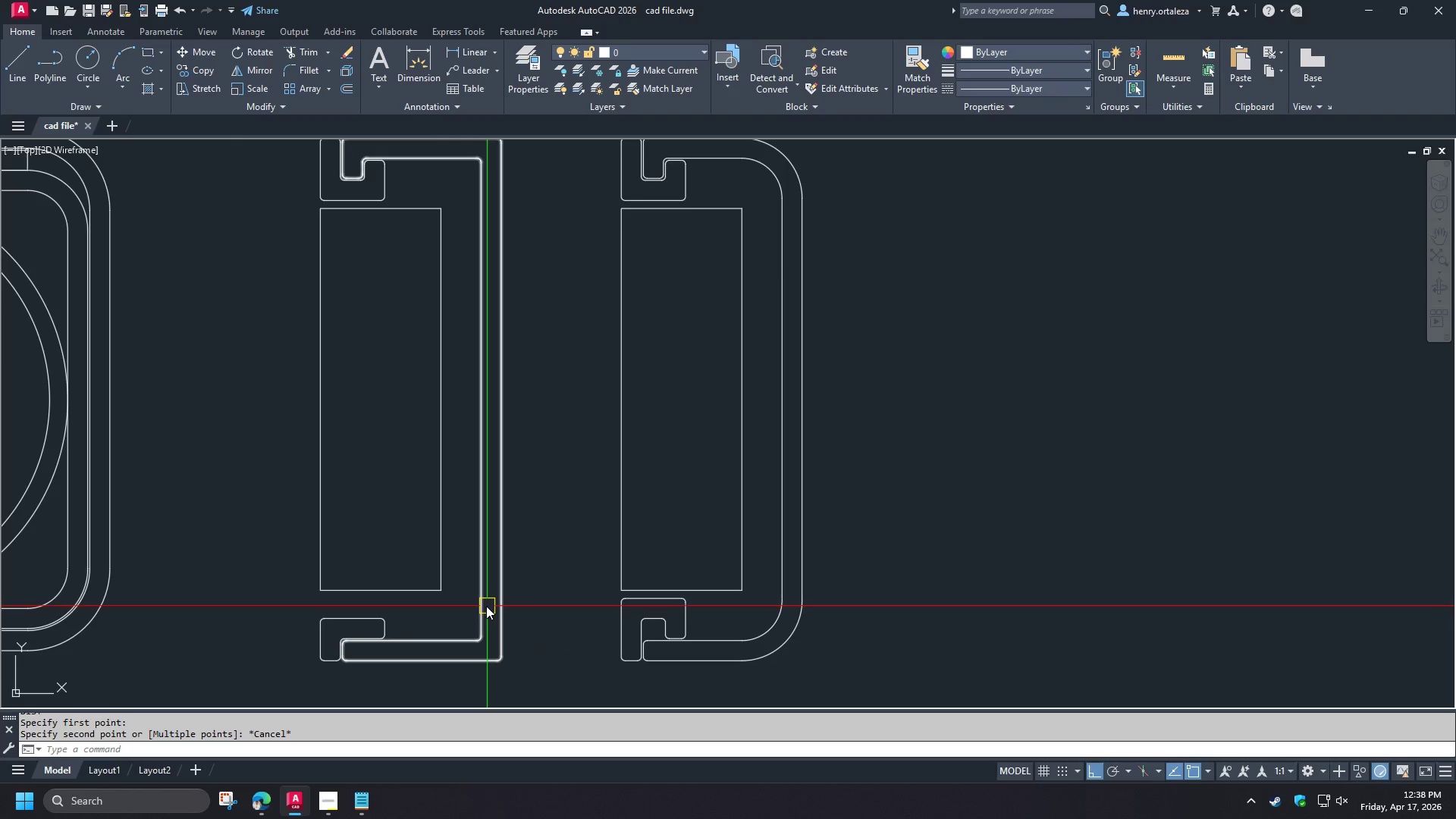 
scroll: coordinate [486, 606], scroll_direction: down, amount: 1.0
 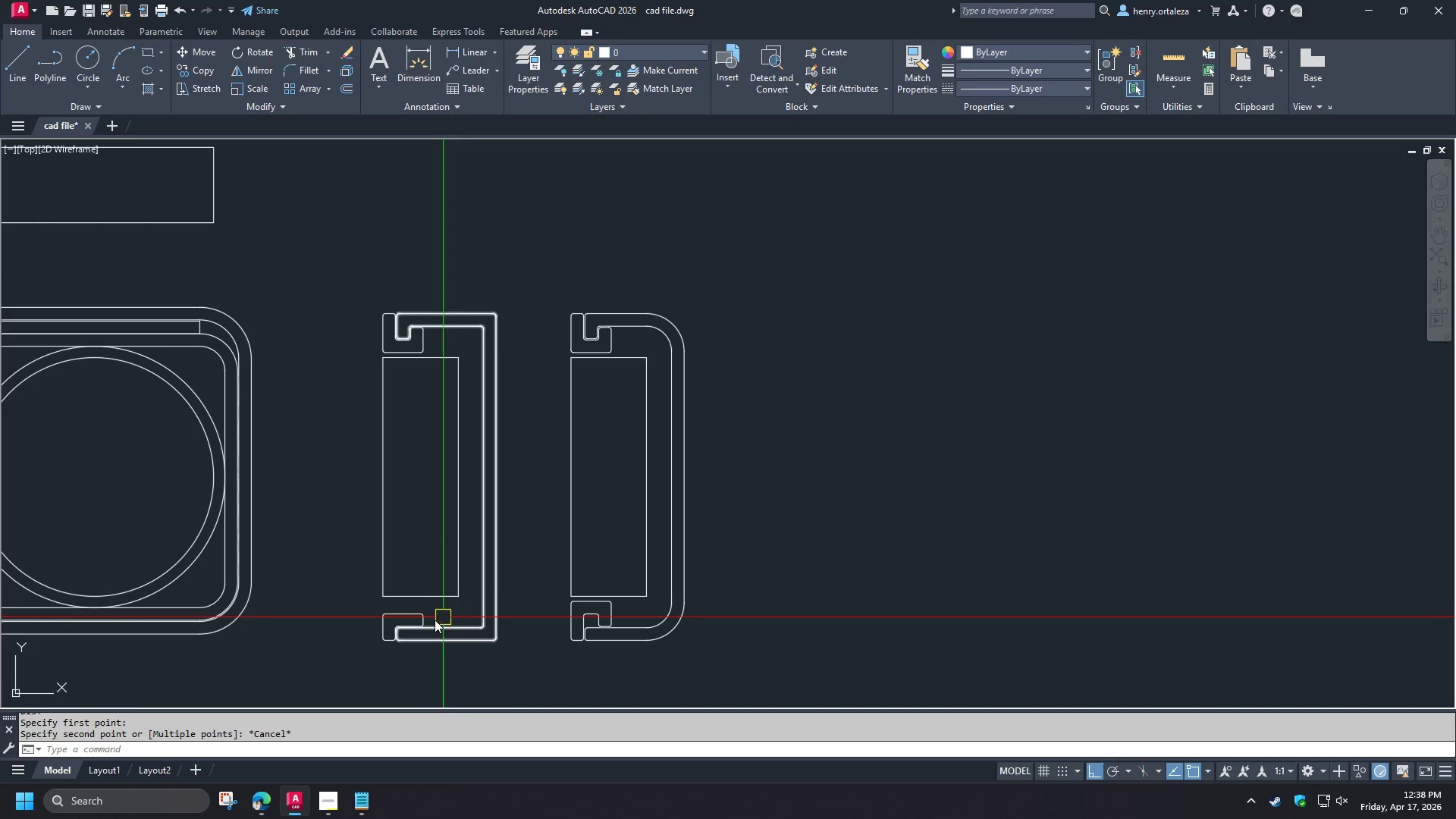 
scroll: coordinate [421, 622], scroll_direction: up, amount: 1.0
 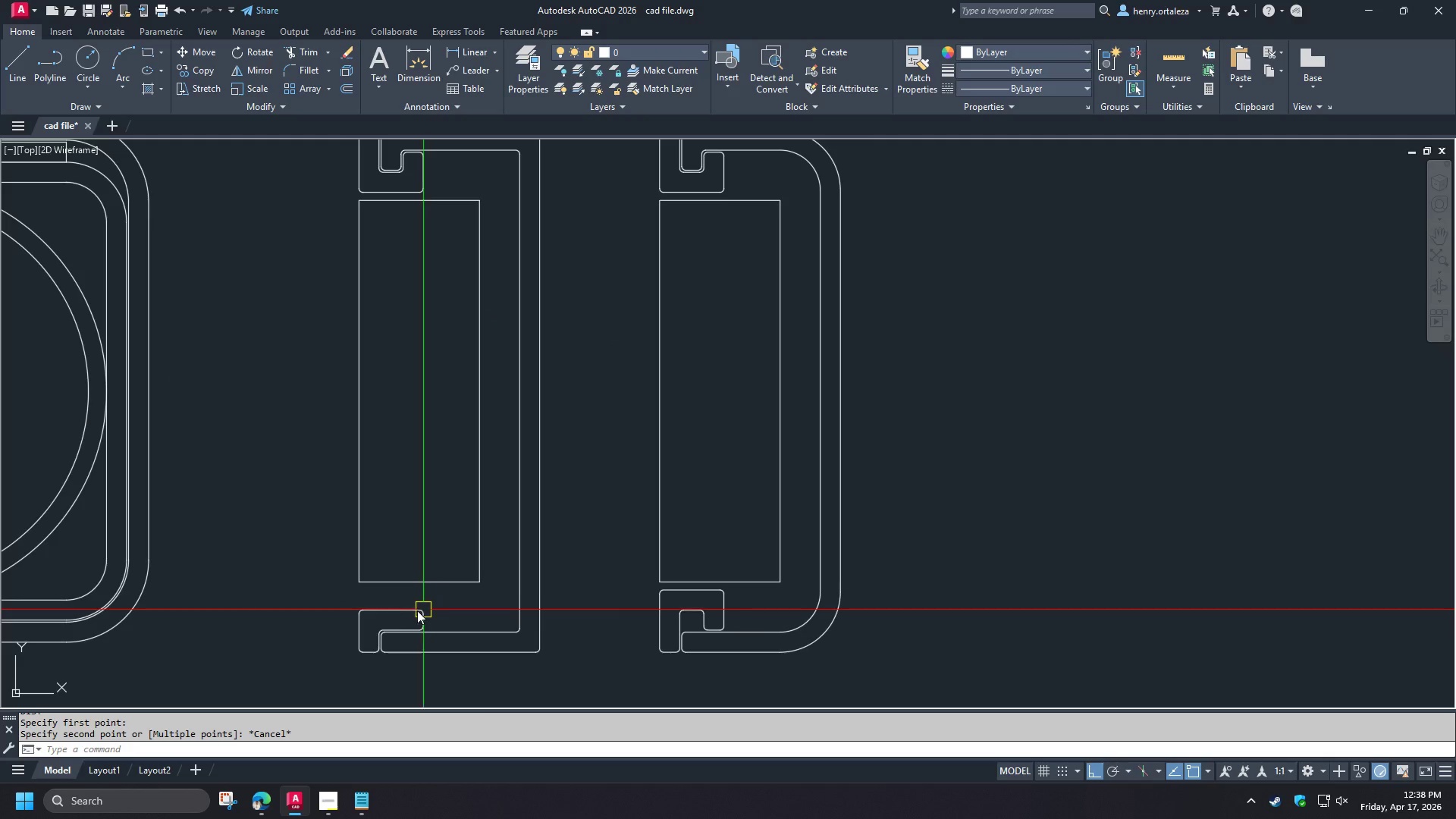 
left_click([415, 611])
 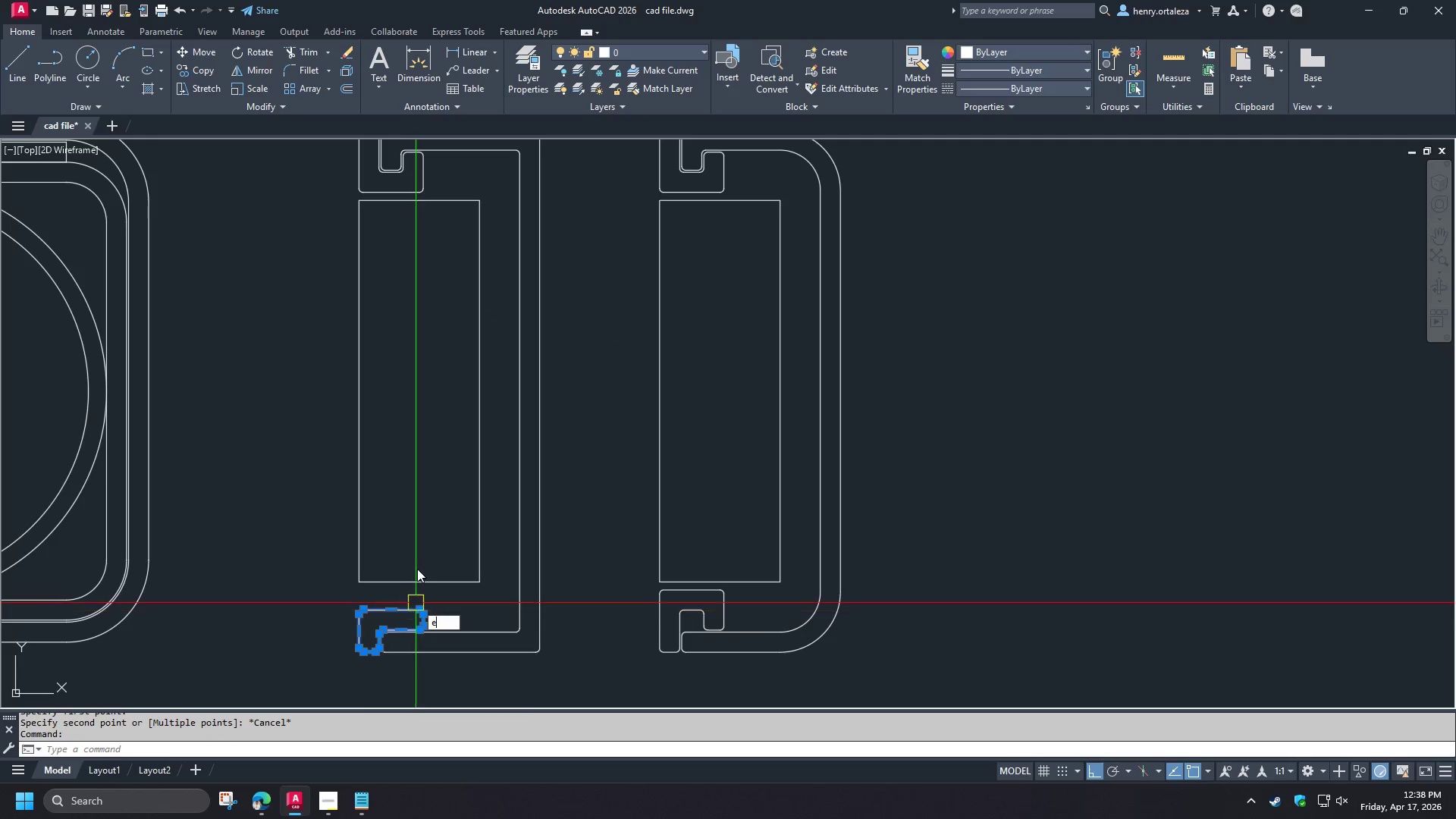 
key(E)
 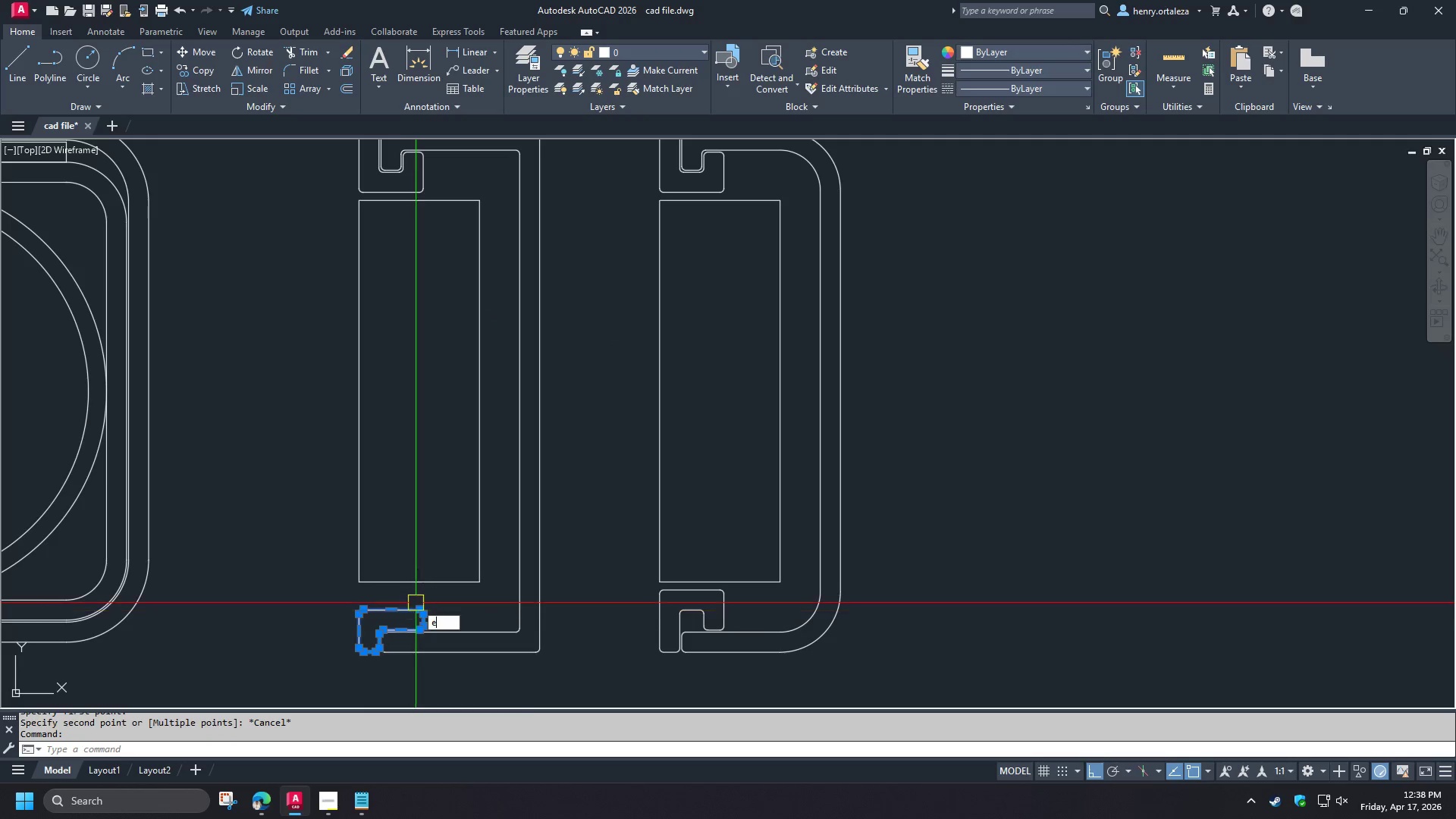 
key(Space)
 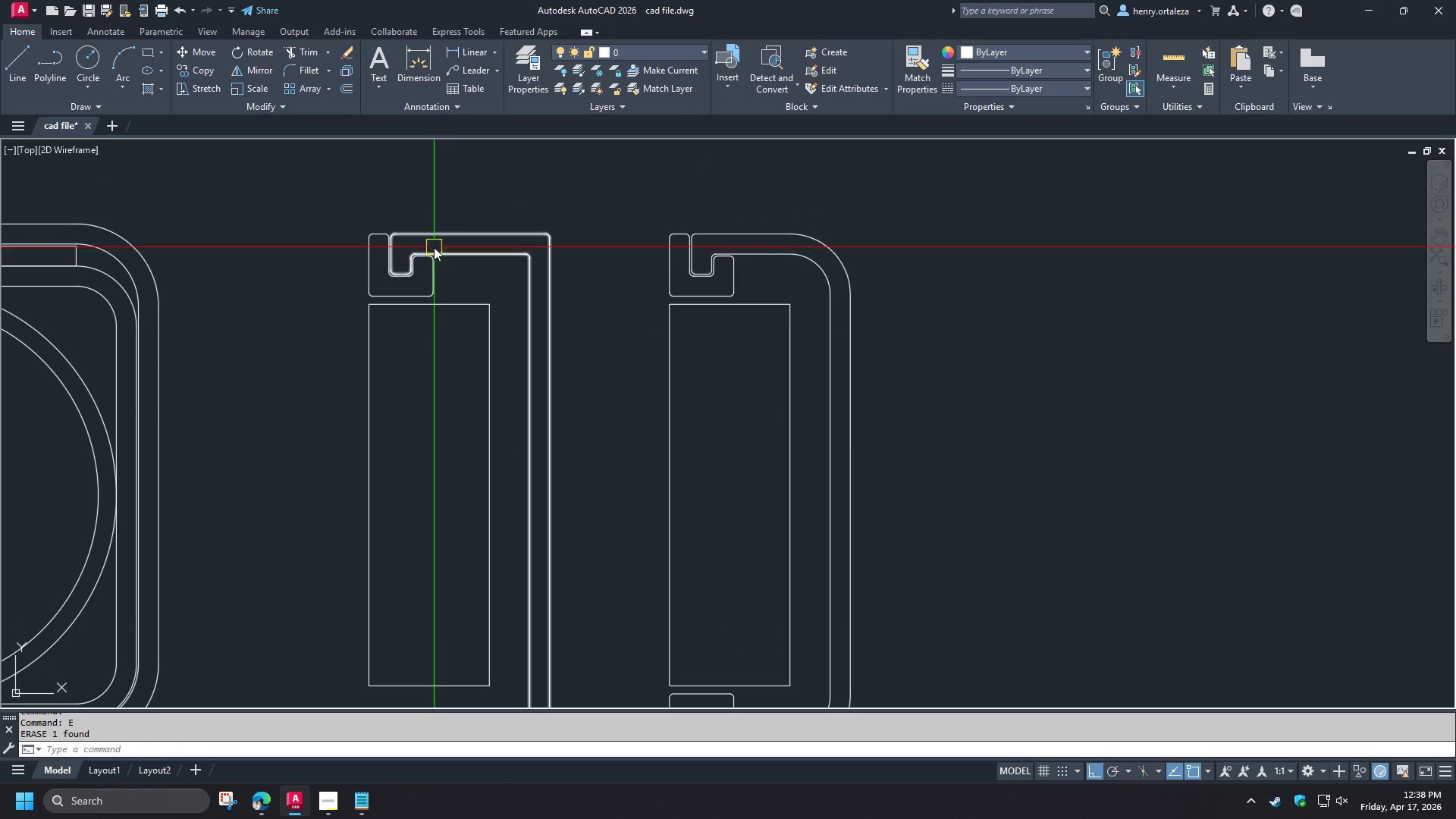 
left_click([432, 272])
 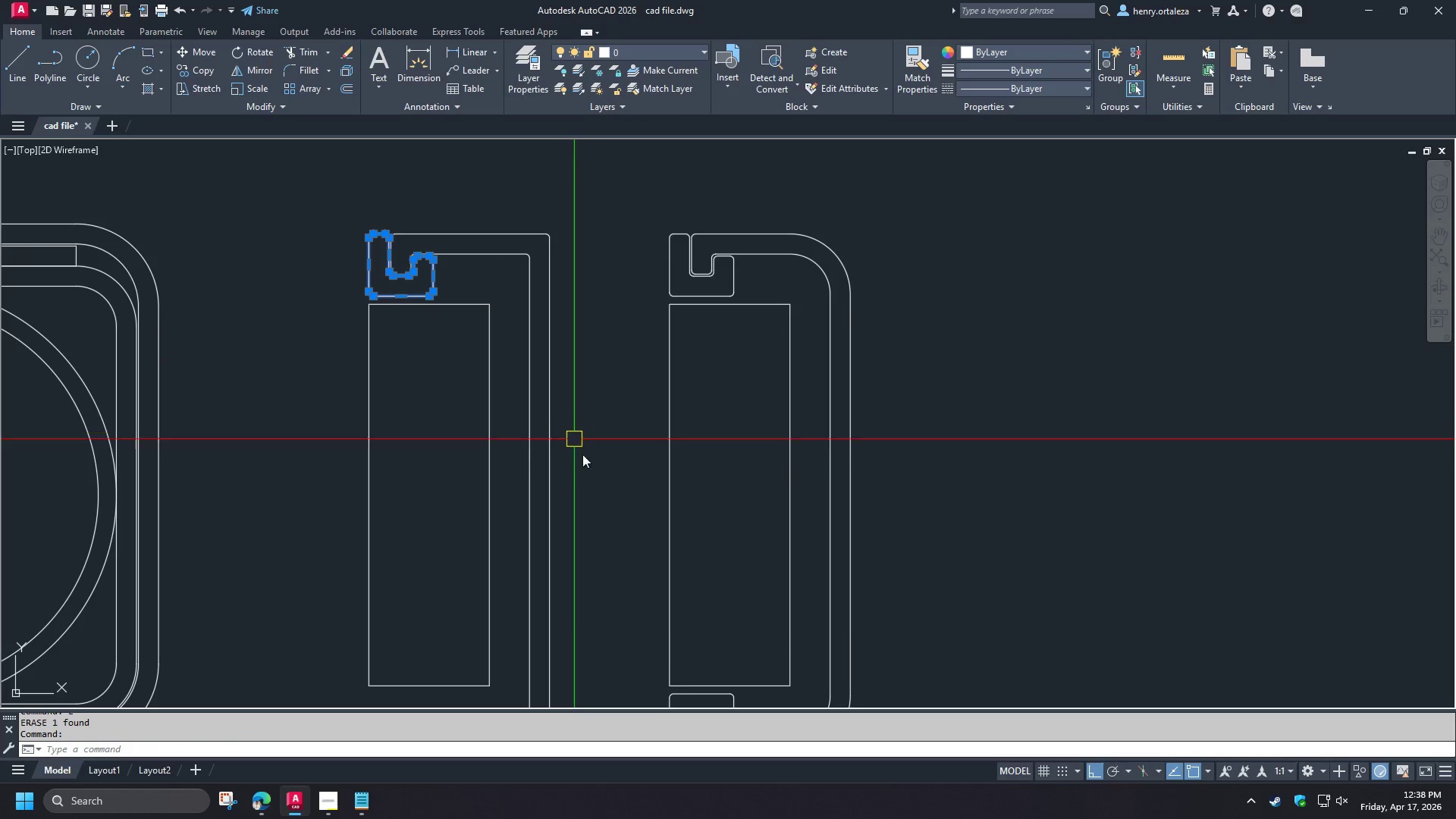 
type(mi )
 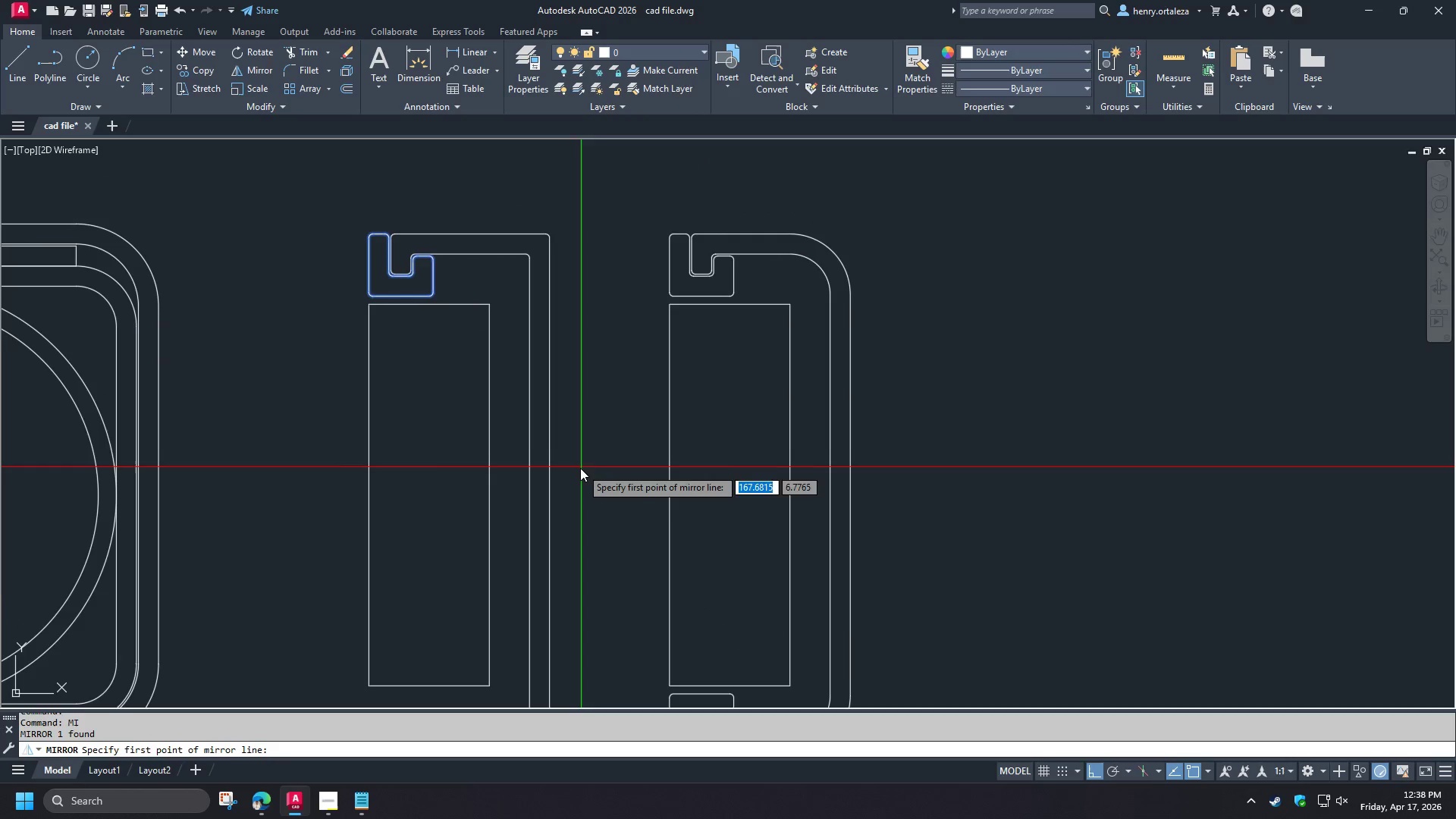 
scroll: coordinate [576, 471], scroll_direction: down, amount: 1.0
 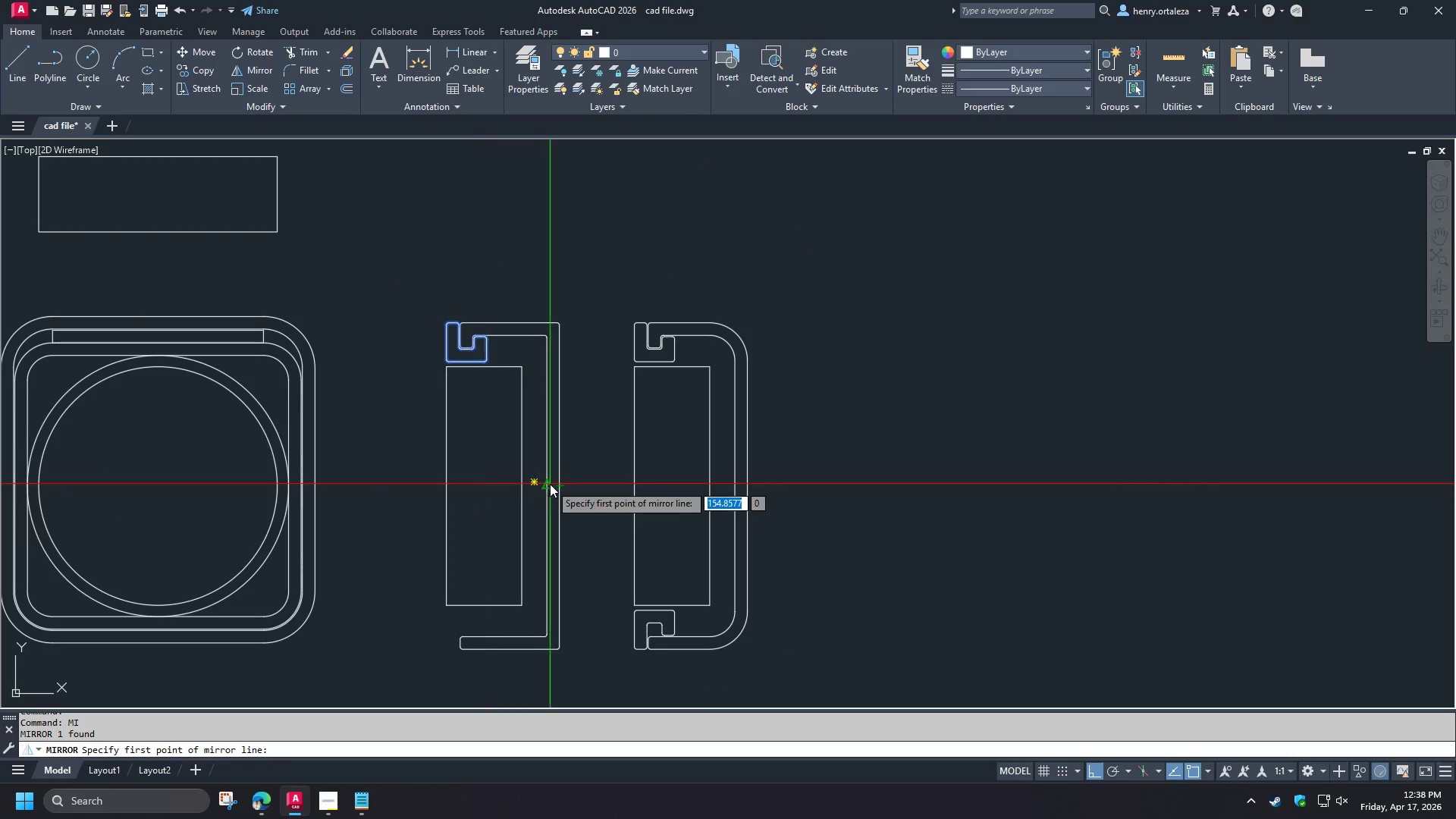 
double_click([609, 491])
 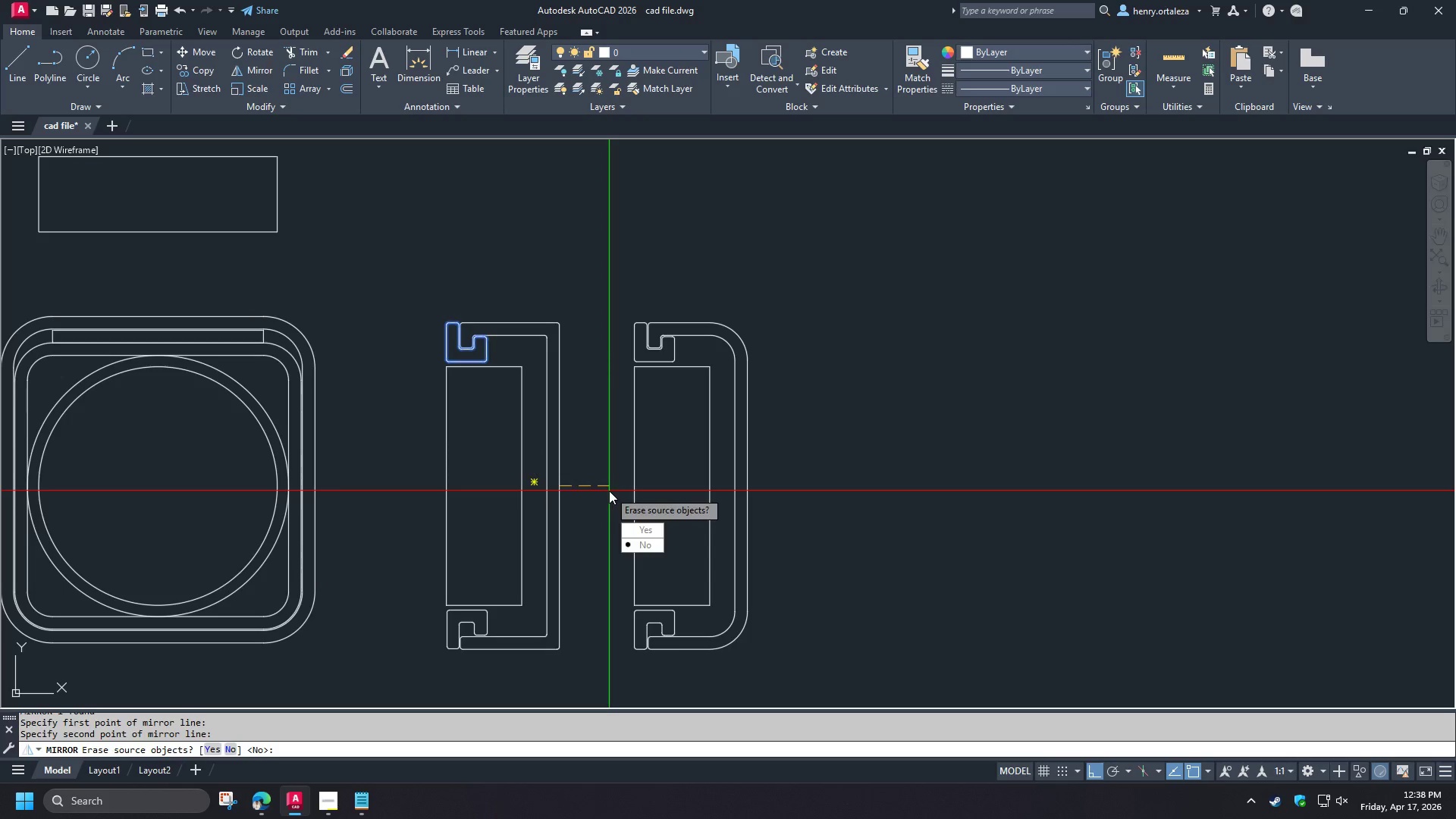 
key(Space)
 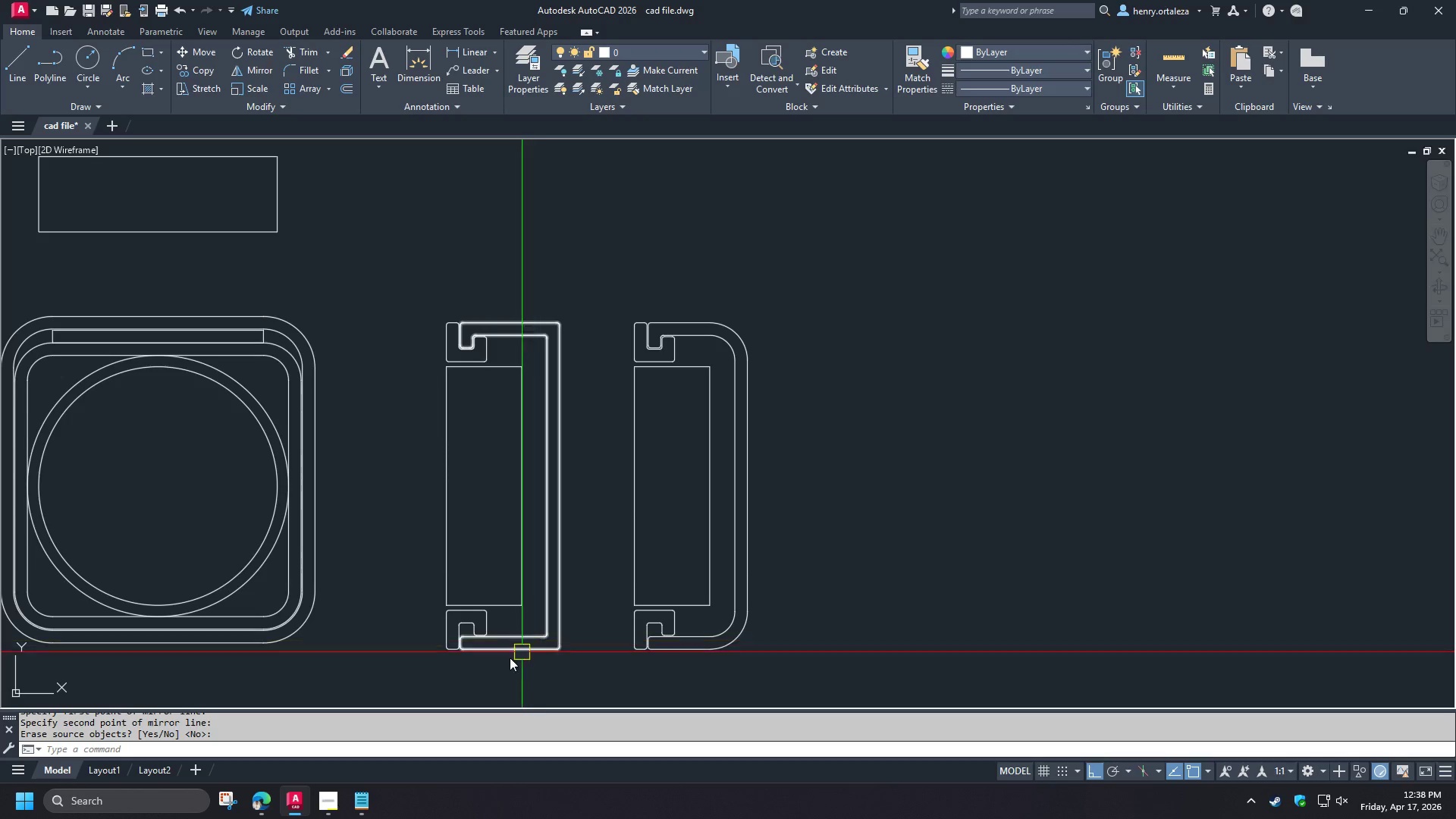 
scroll: coordinate [472, 639], scroll_direction: up, amount: 4.0
 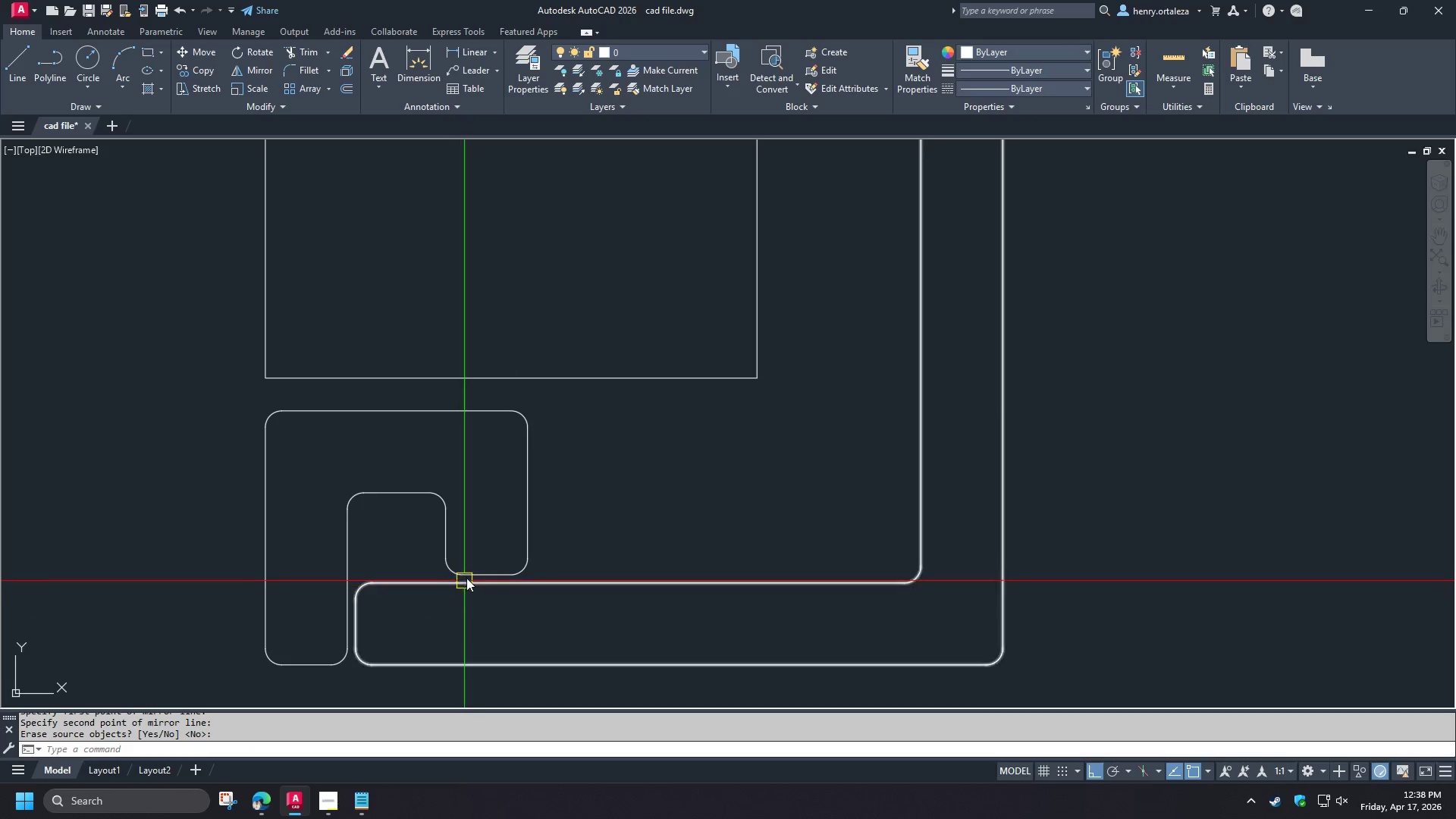 
key(F)
 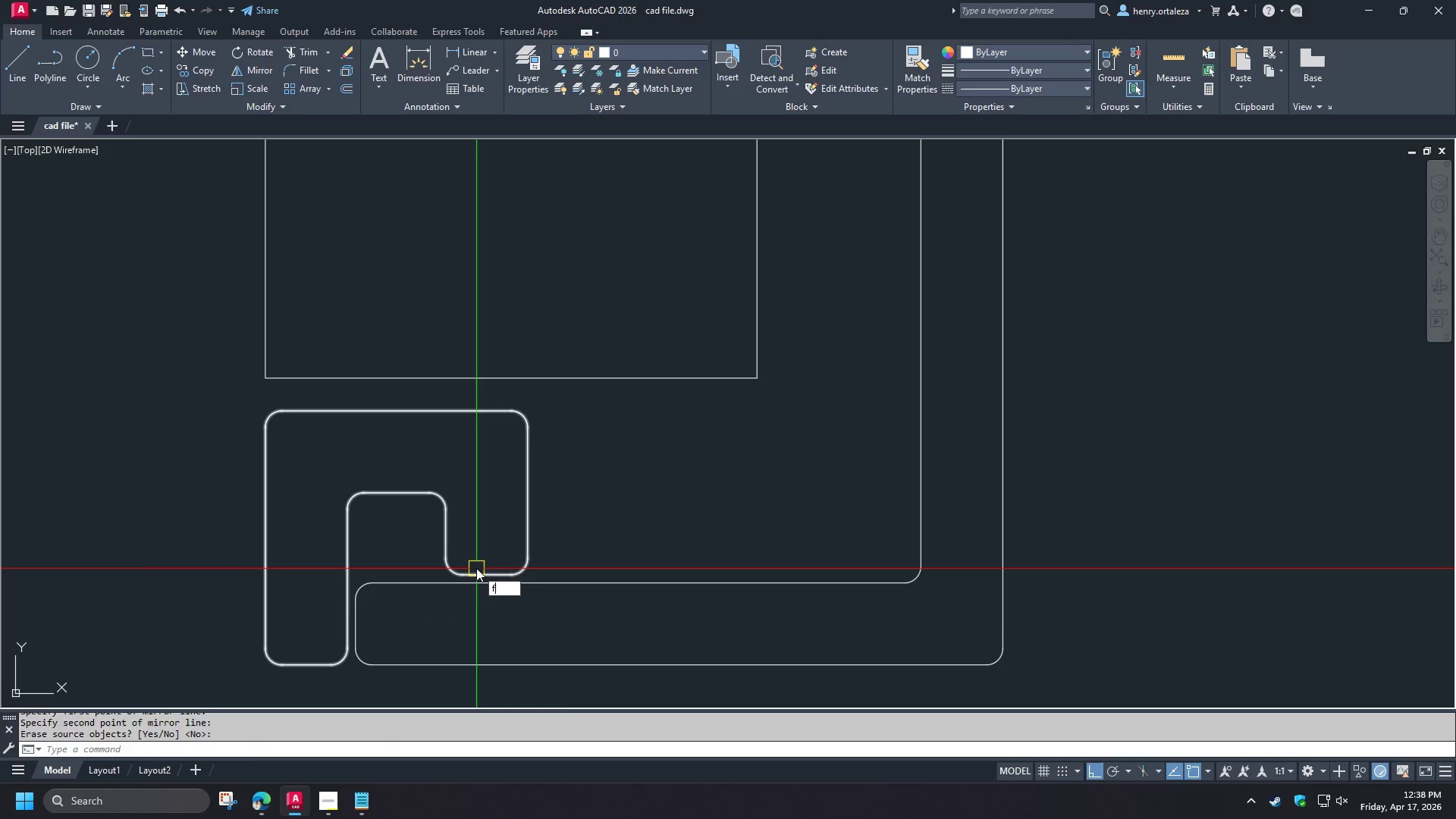 
key(Space)
 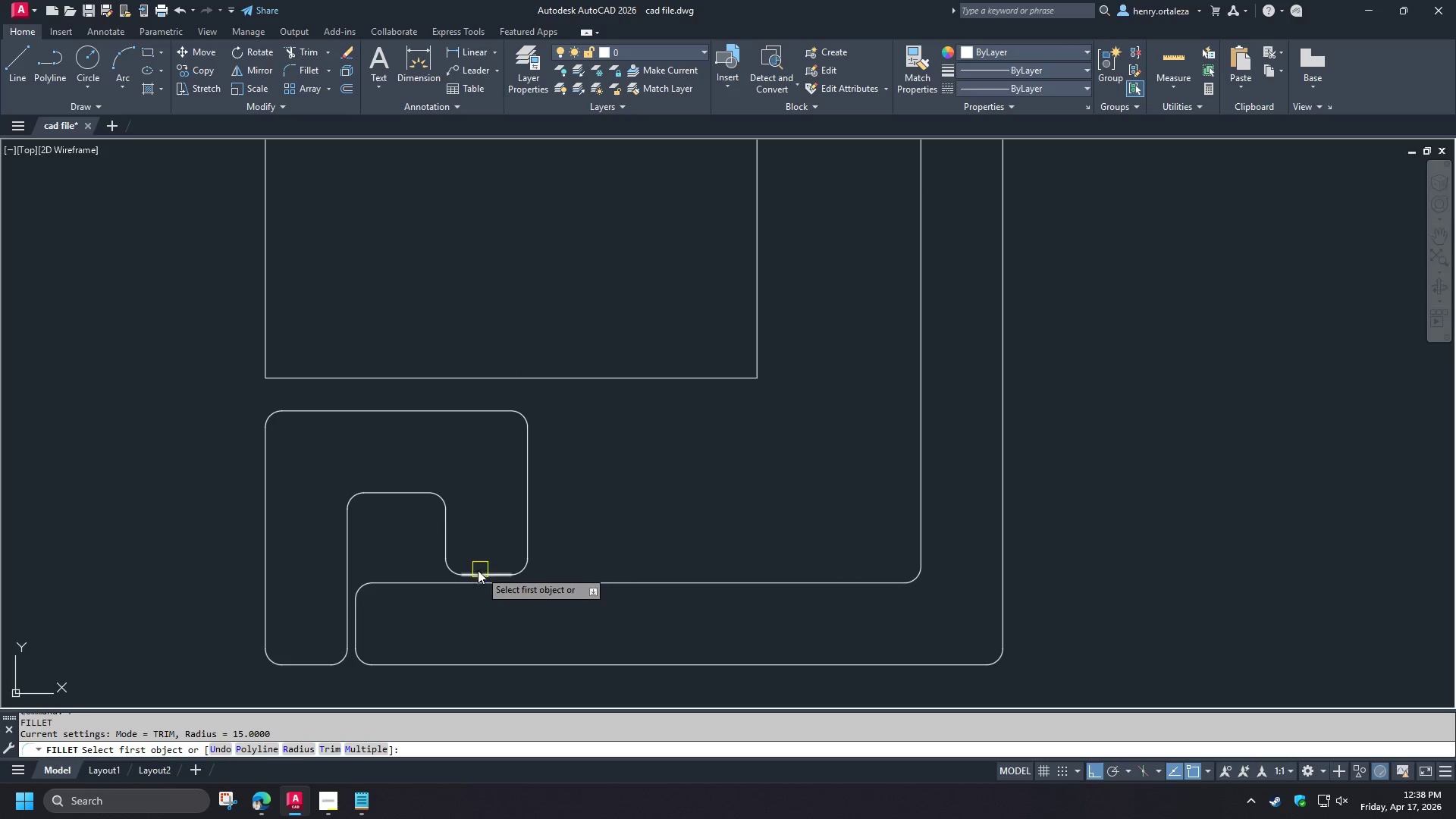 
key(Escape)
type(br )
 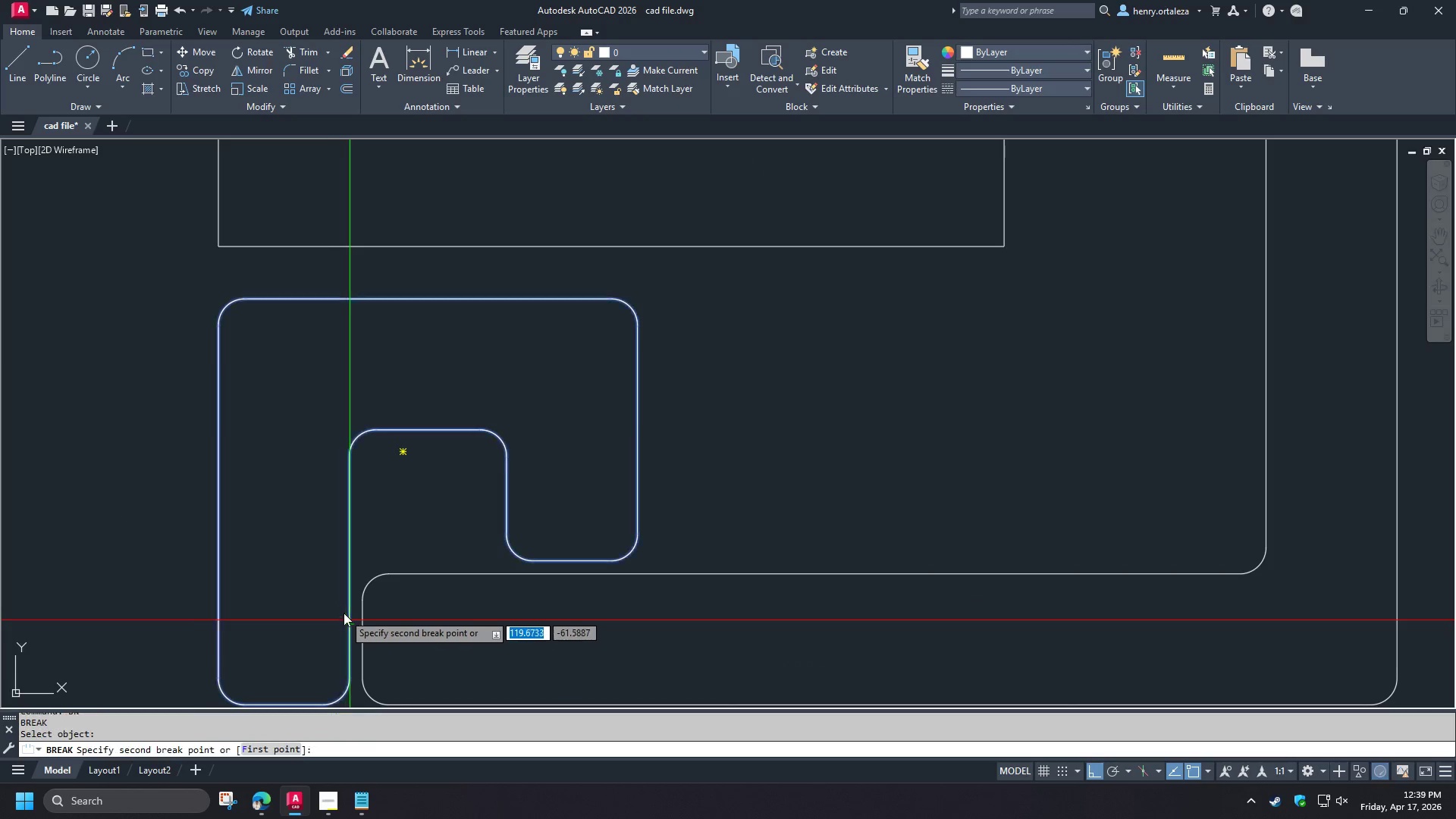 
scroll: coordinate [343, 600], scroll_direction: up, amount: 1.0
 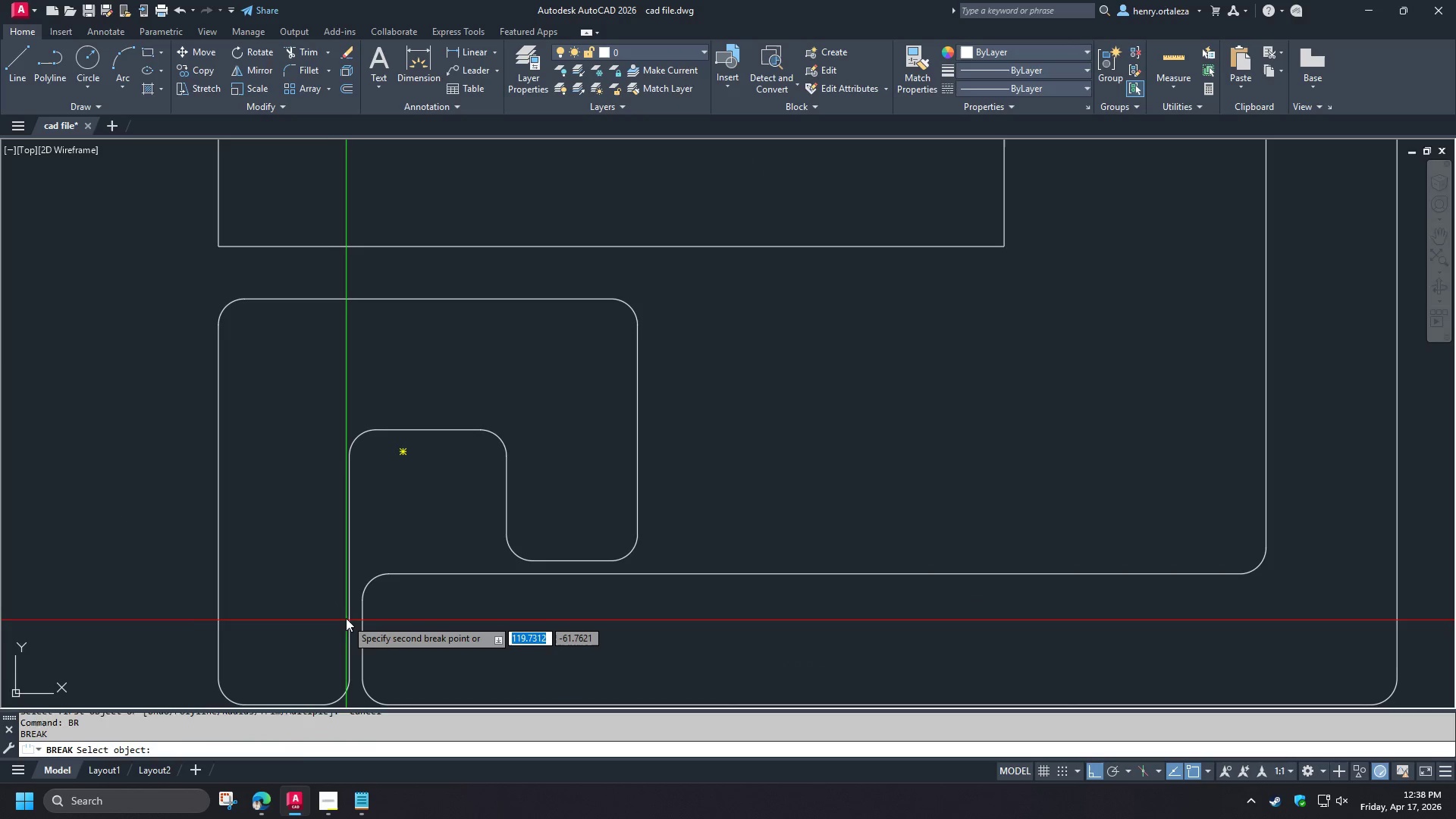 
double_click([344, 590])
 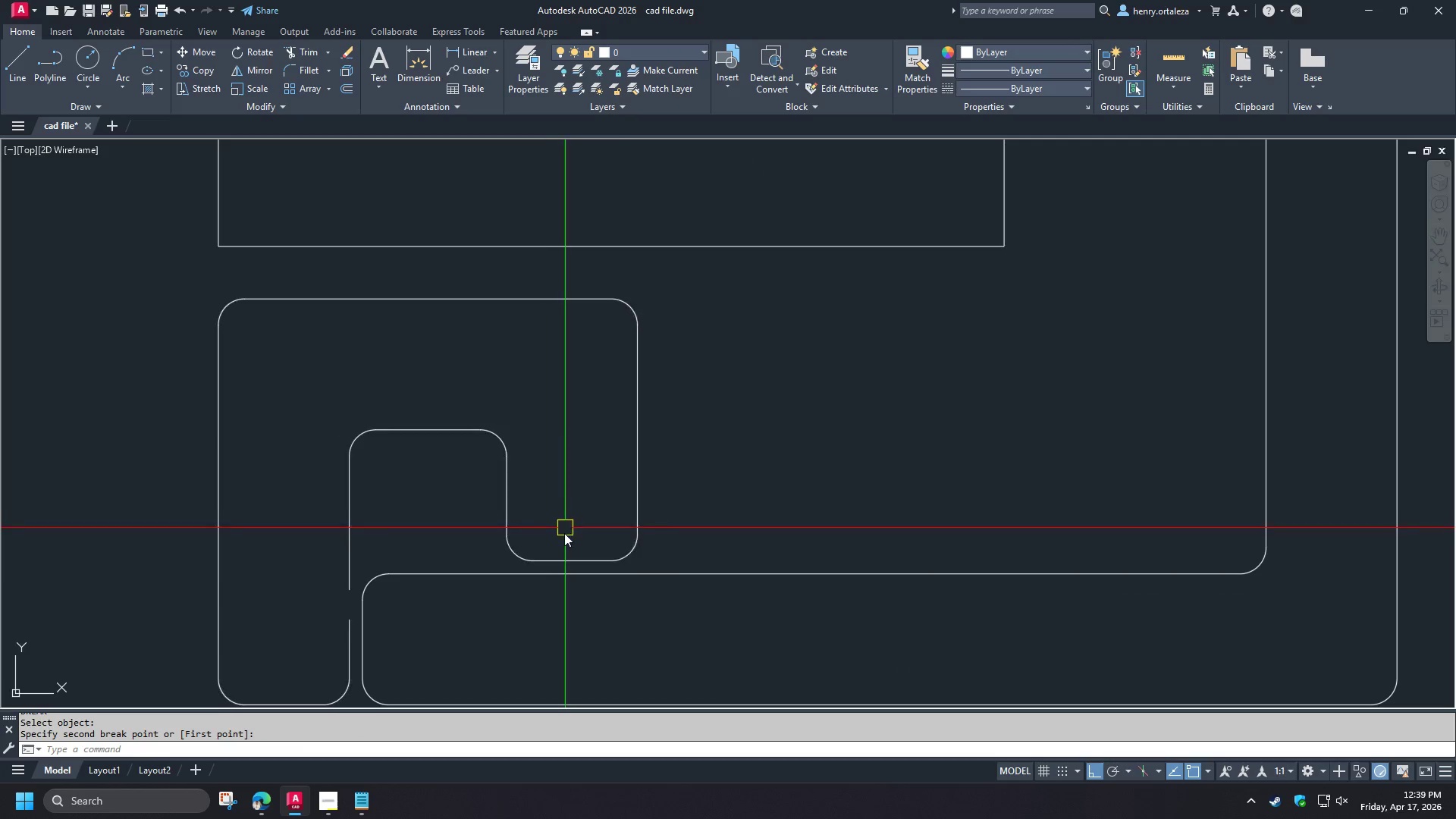 
key(Space)
 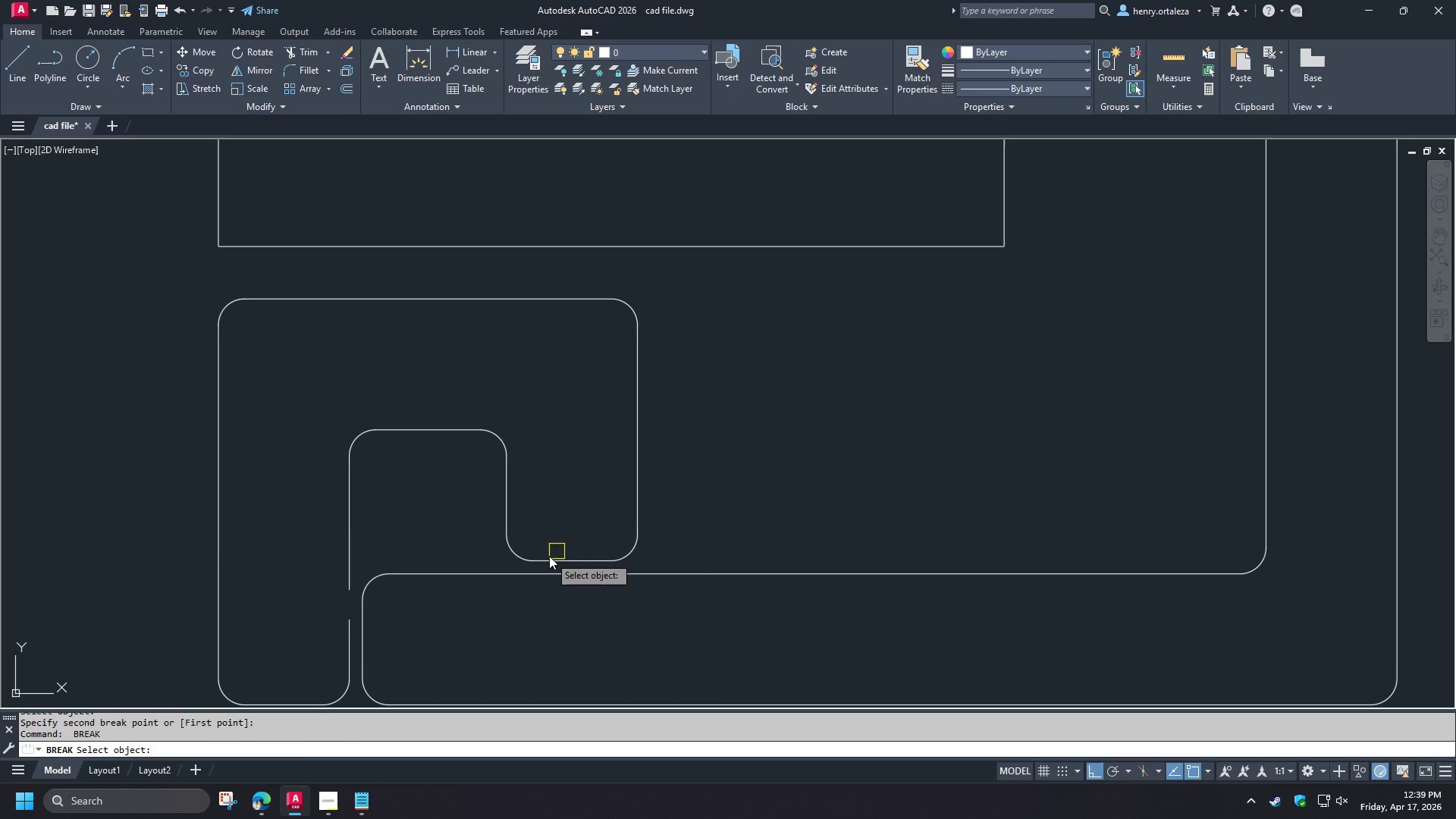 
left_click_drag(start_coordinate=[549, 556], to_coordinate=[560, 556])
 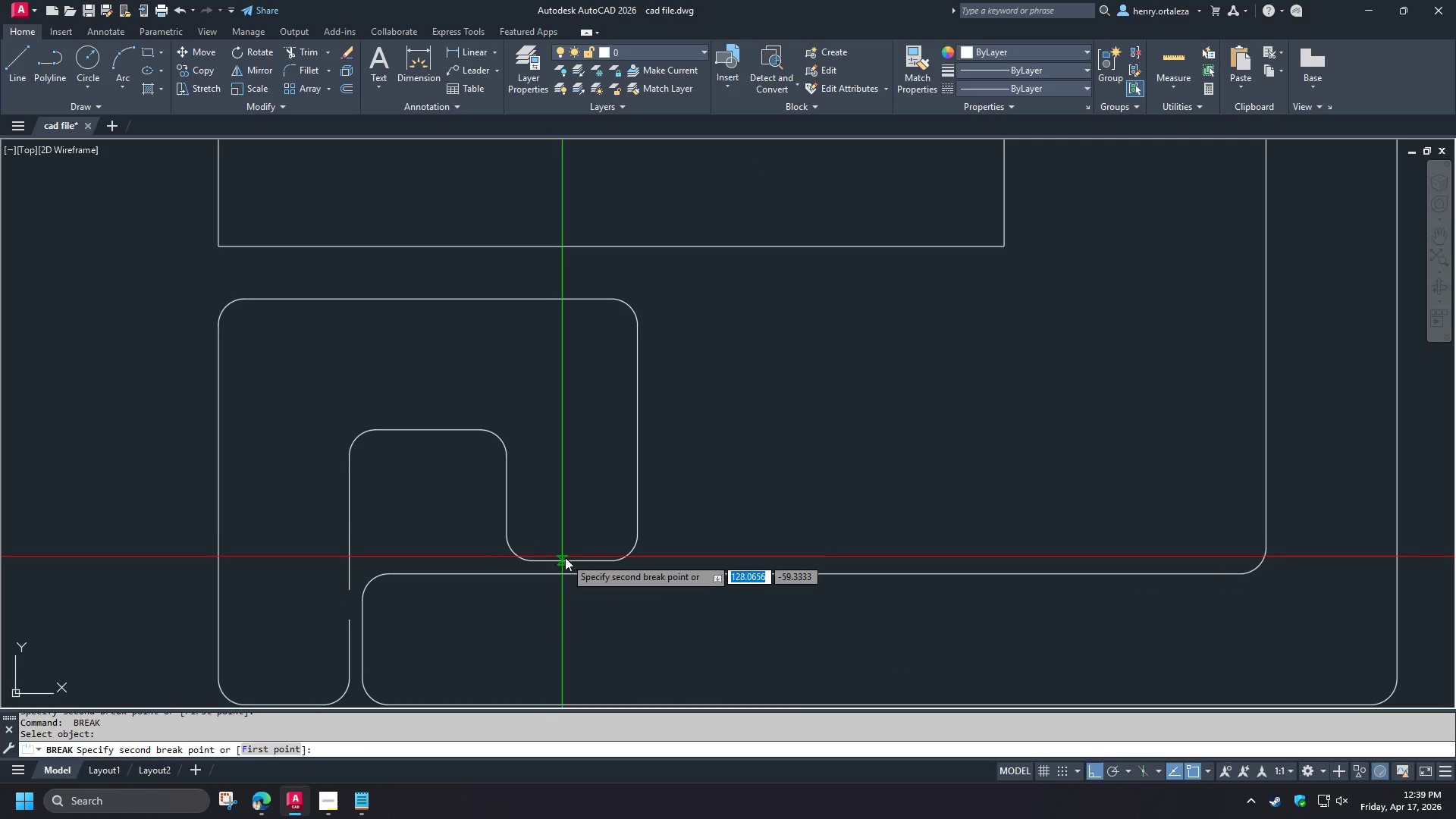 
double_click([565, 557])
 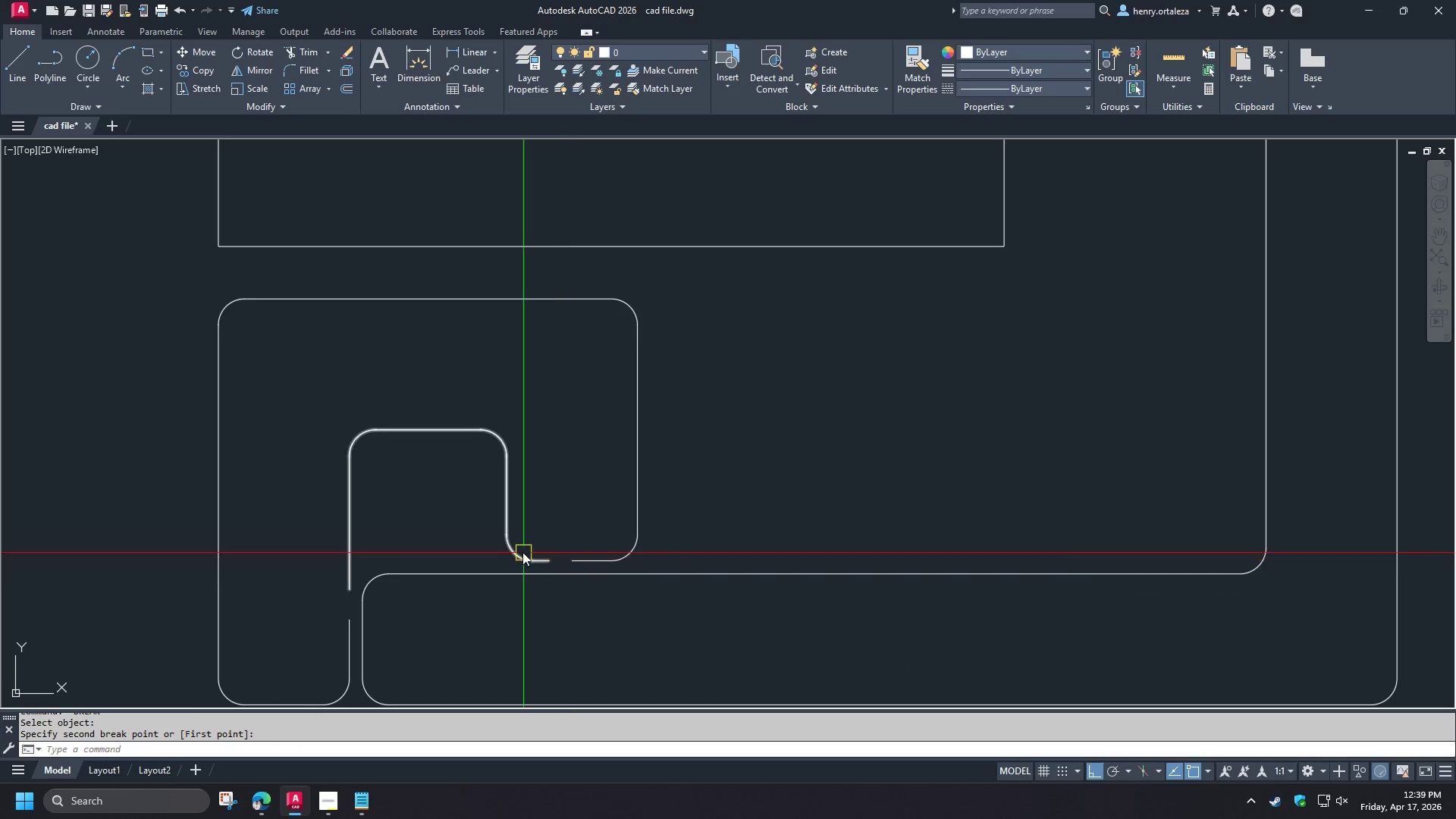 
triple_click([522, 551])
 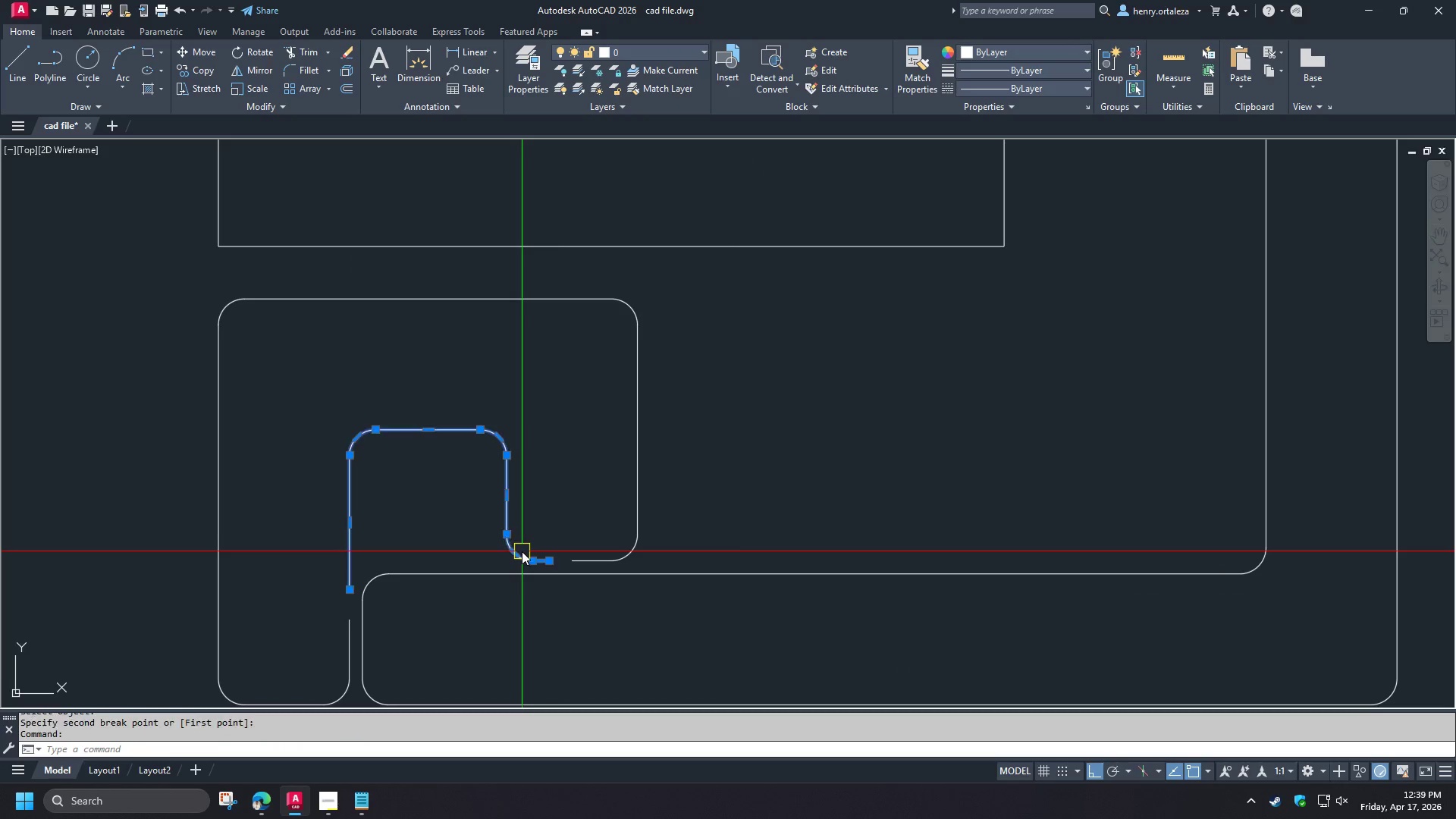 
key(E)
 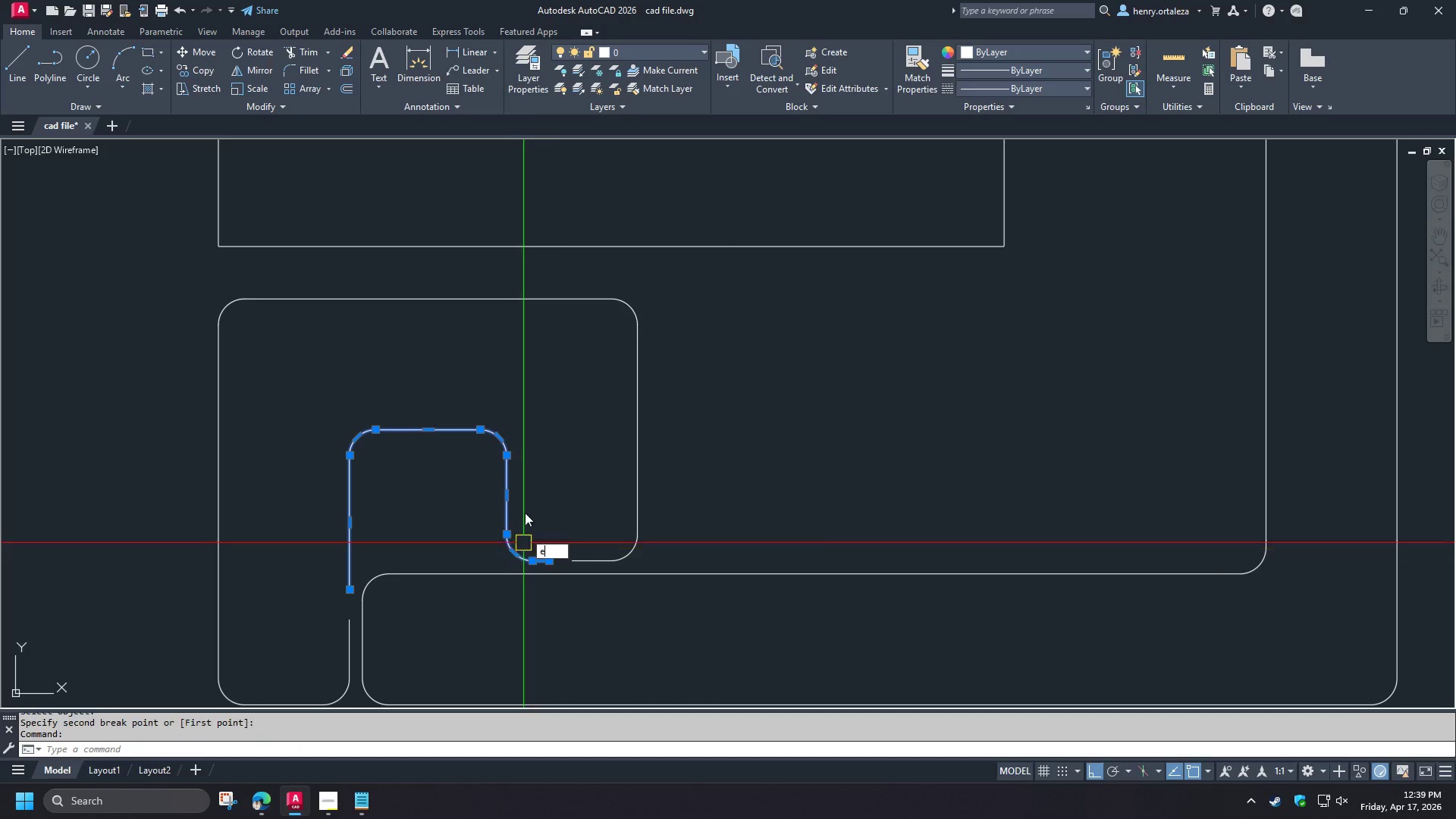 
key(Space)
 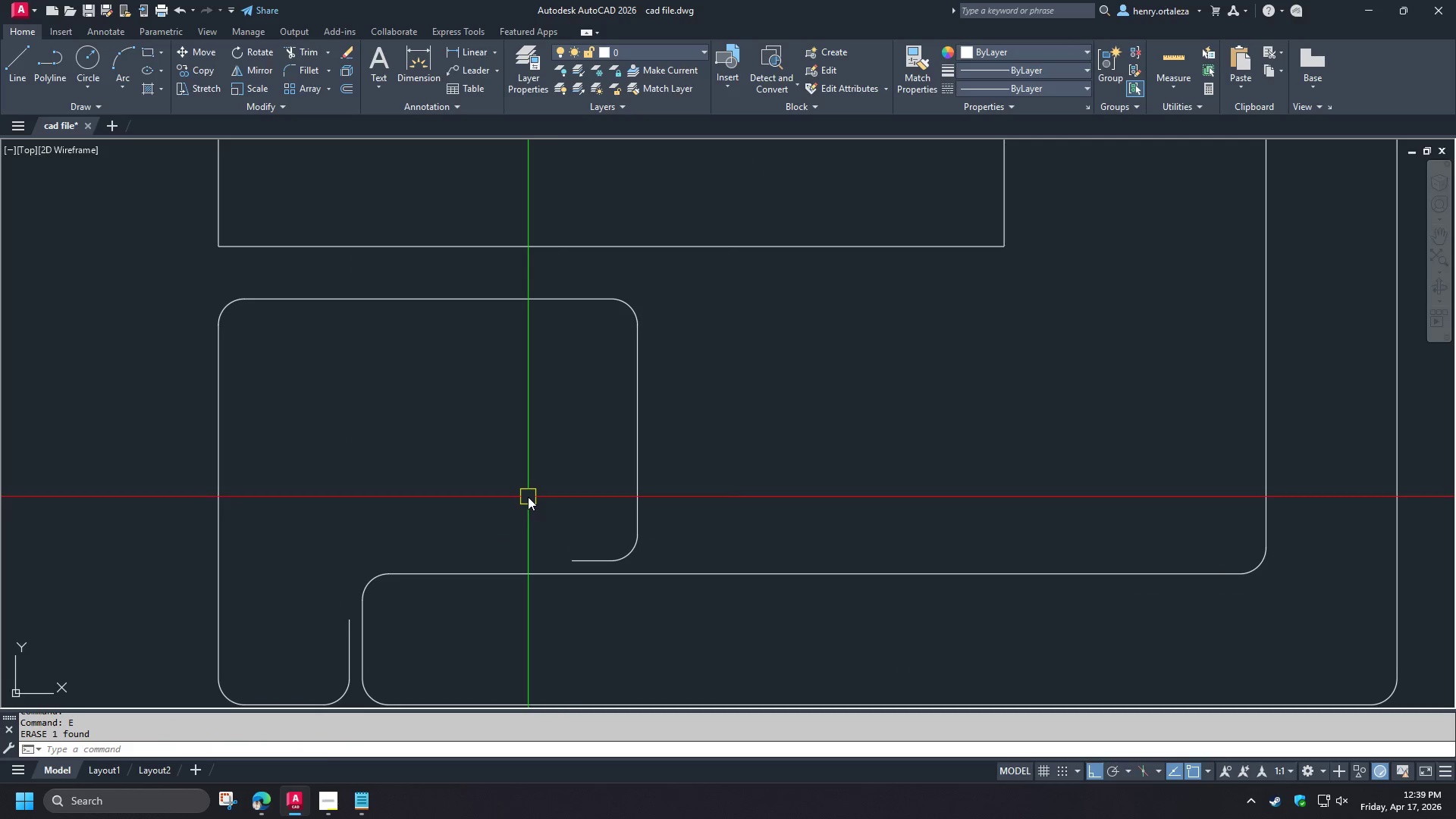 
key(F)
 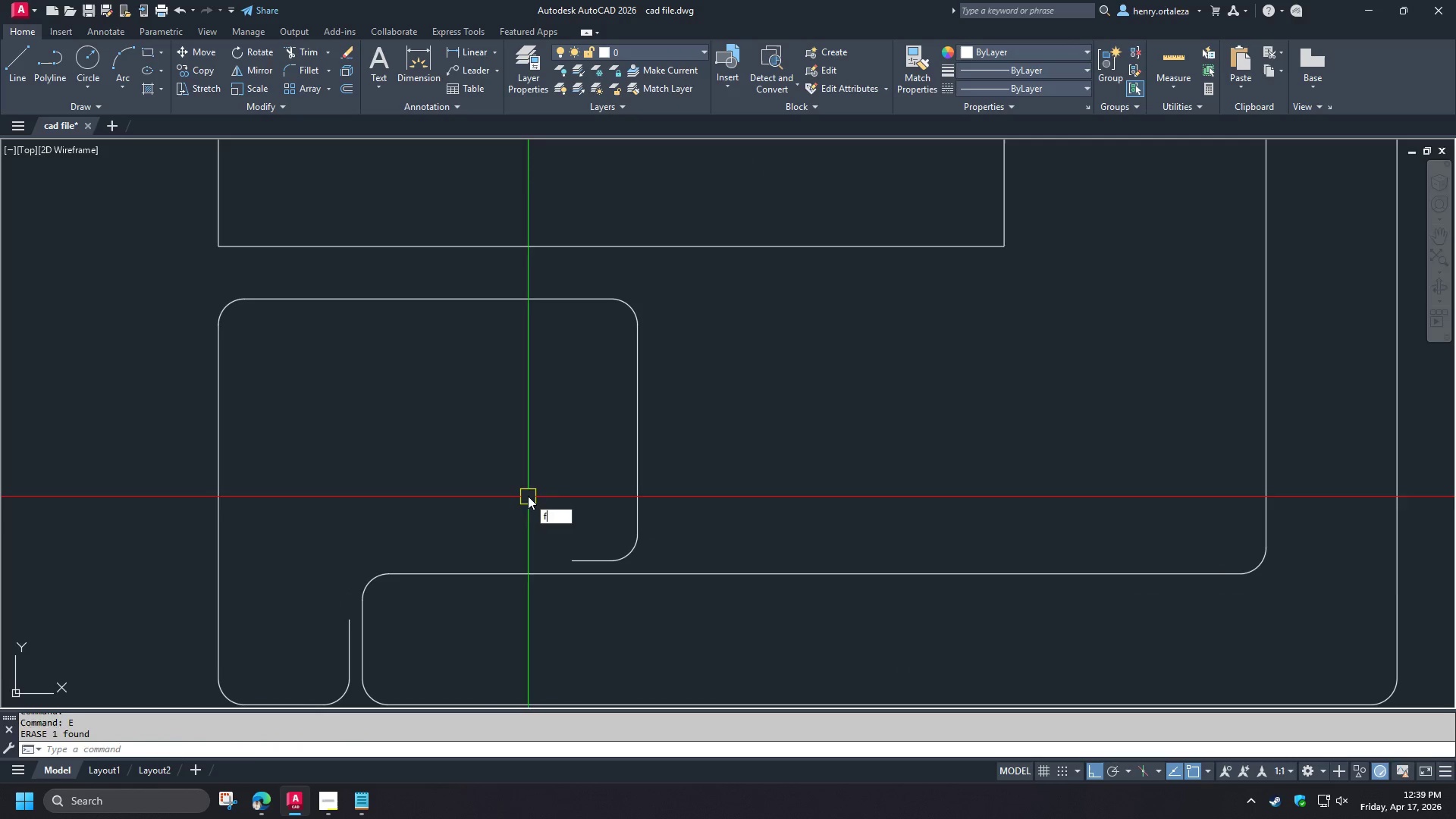 
key(Space)
 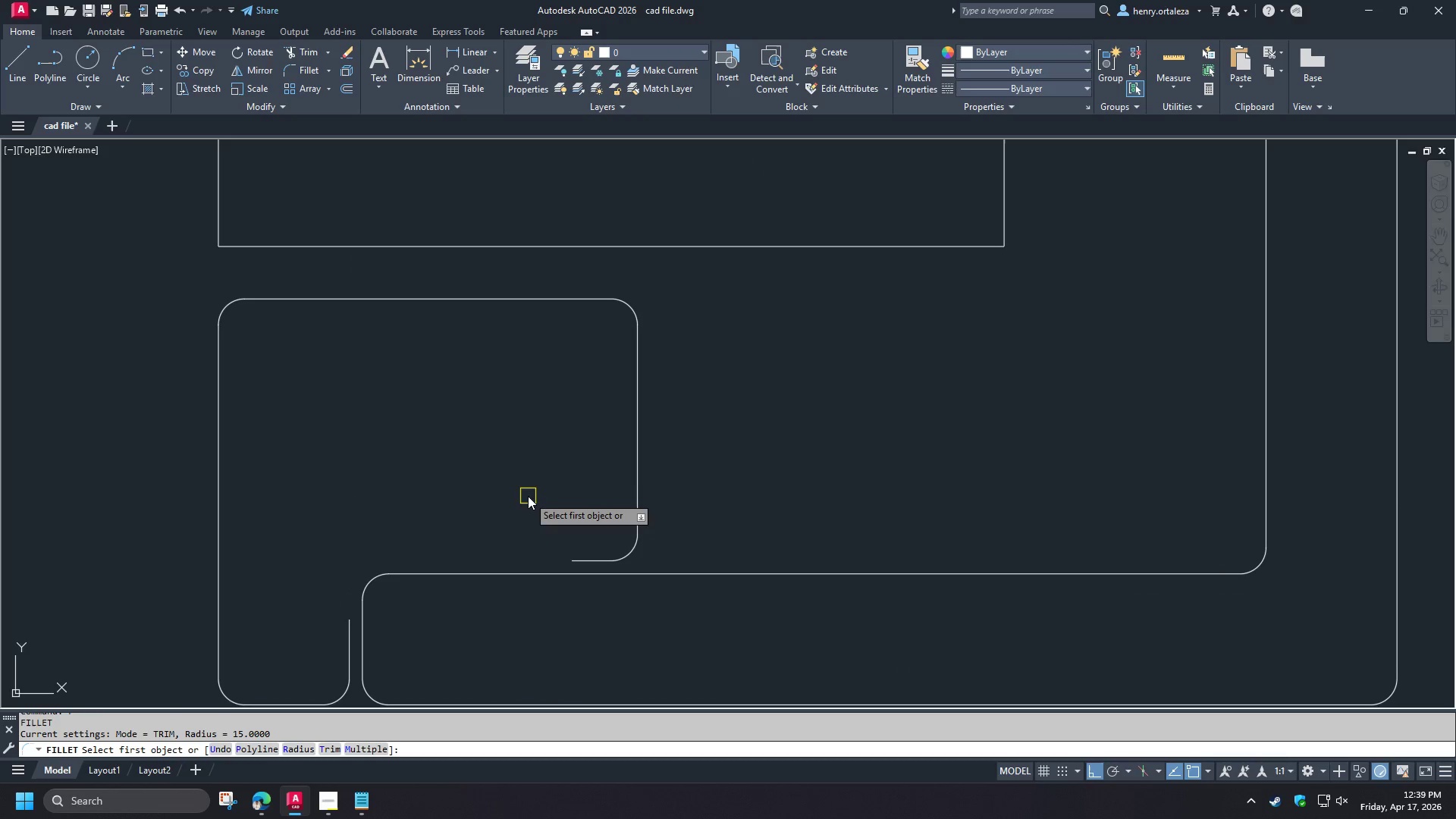 
key(R)
 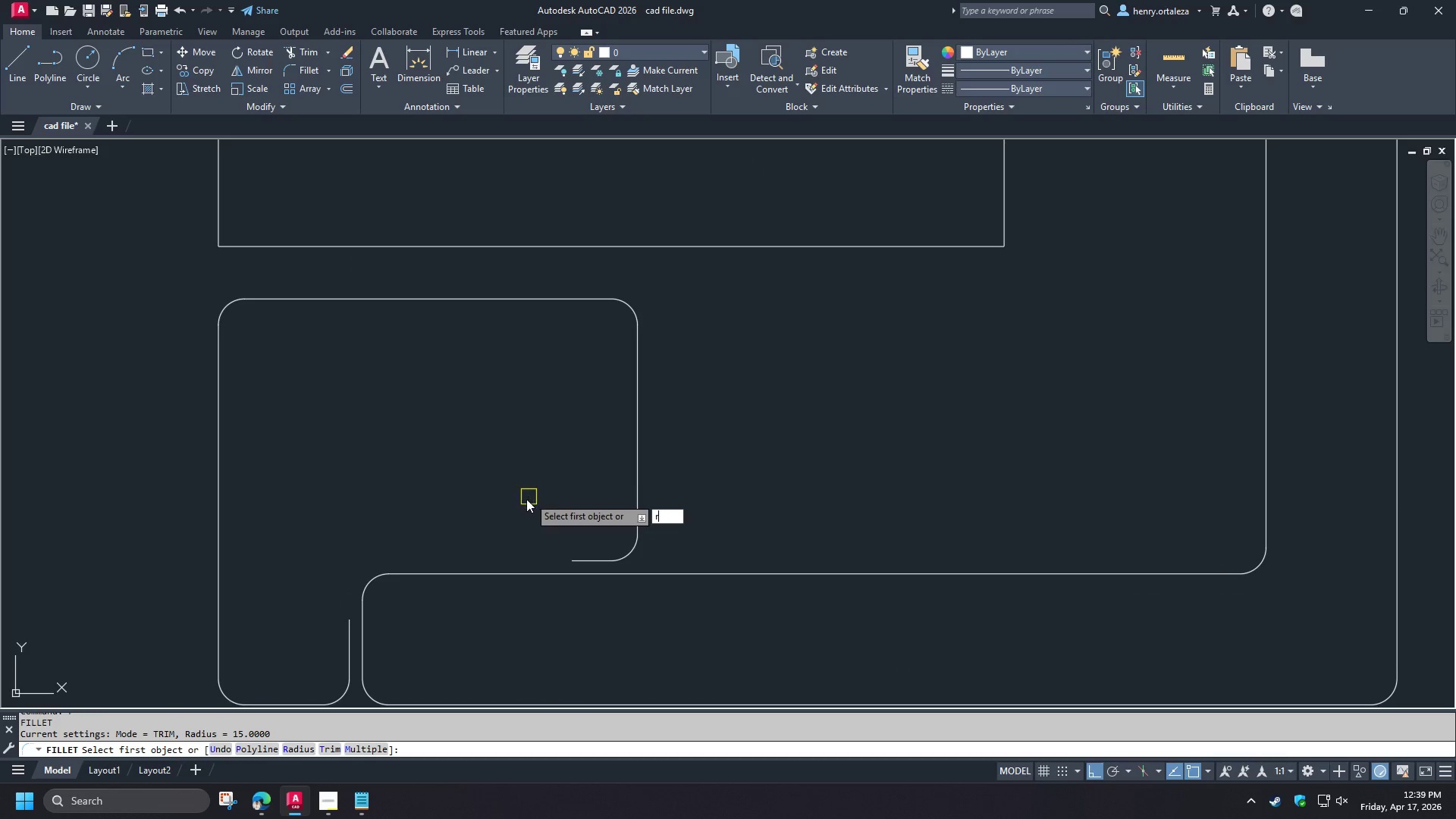 
key(Space)
 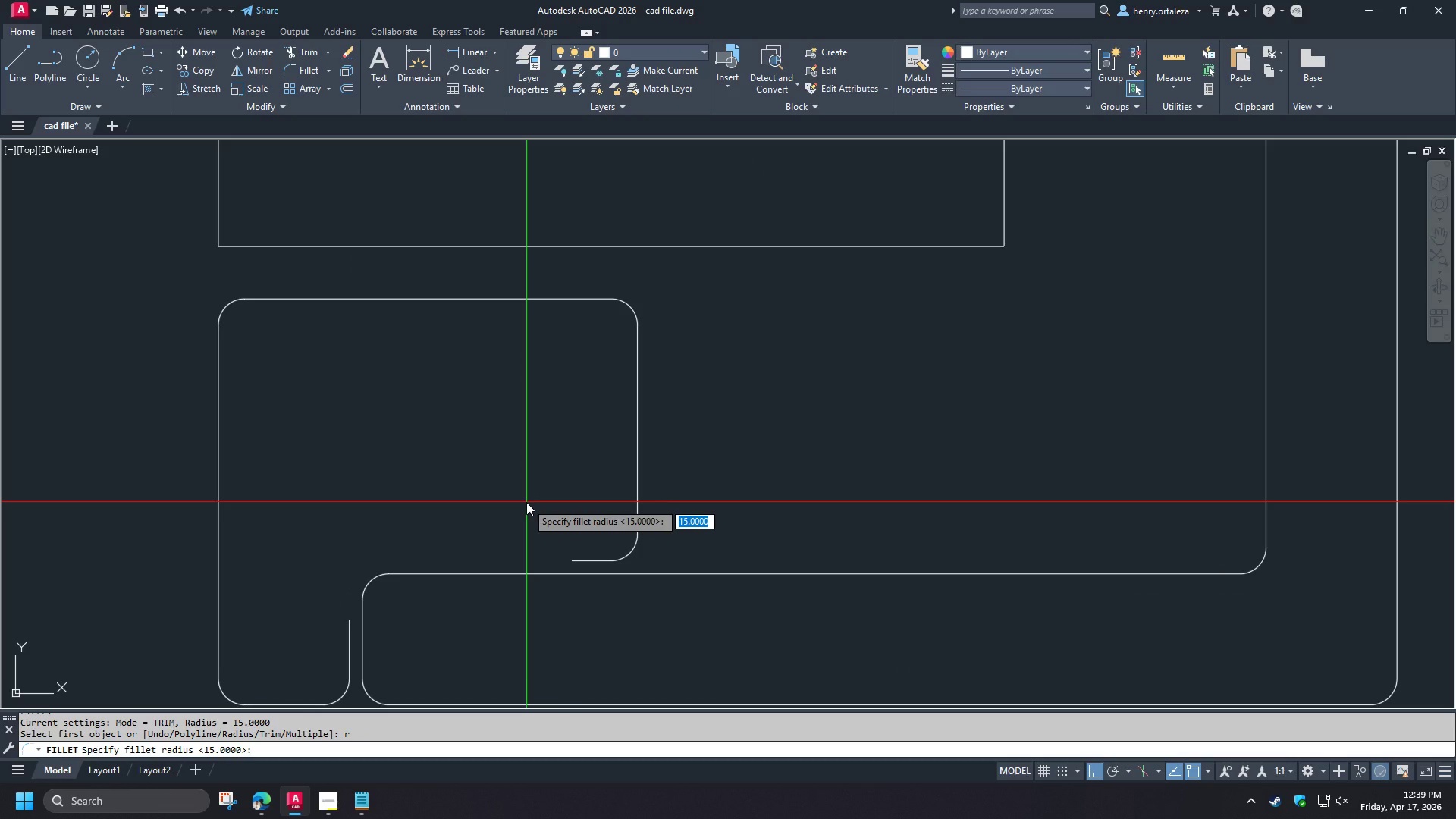 
key(1)
 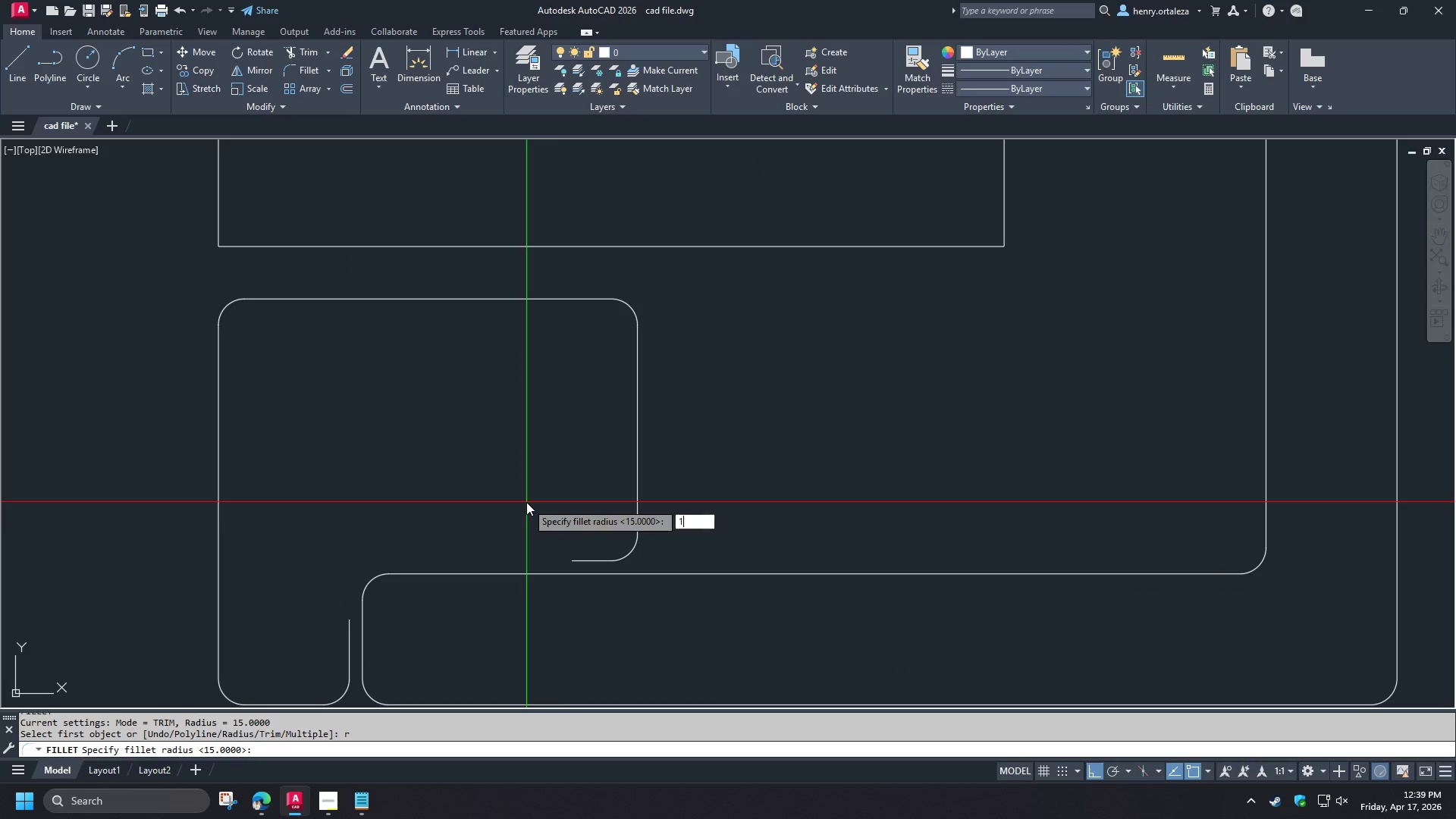 
key(Space)
 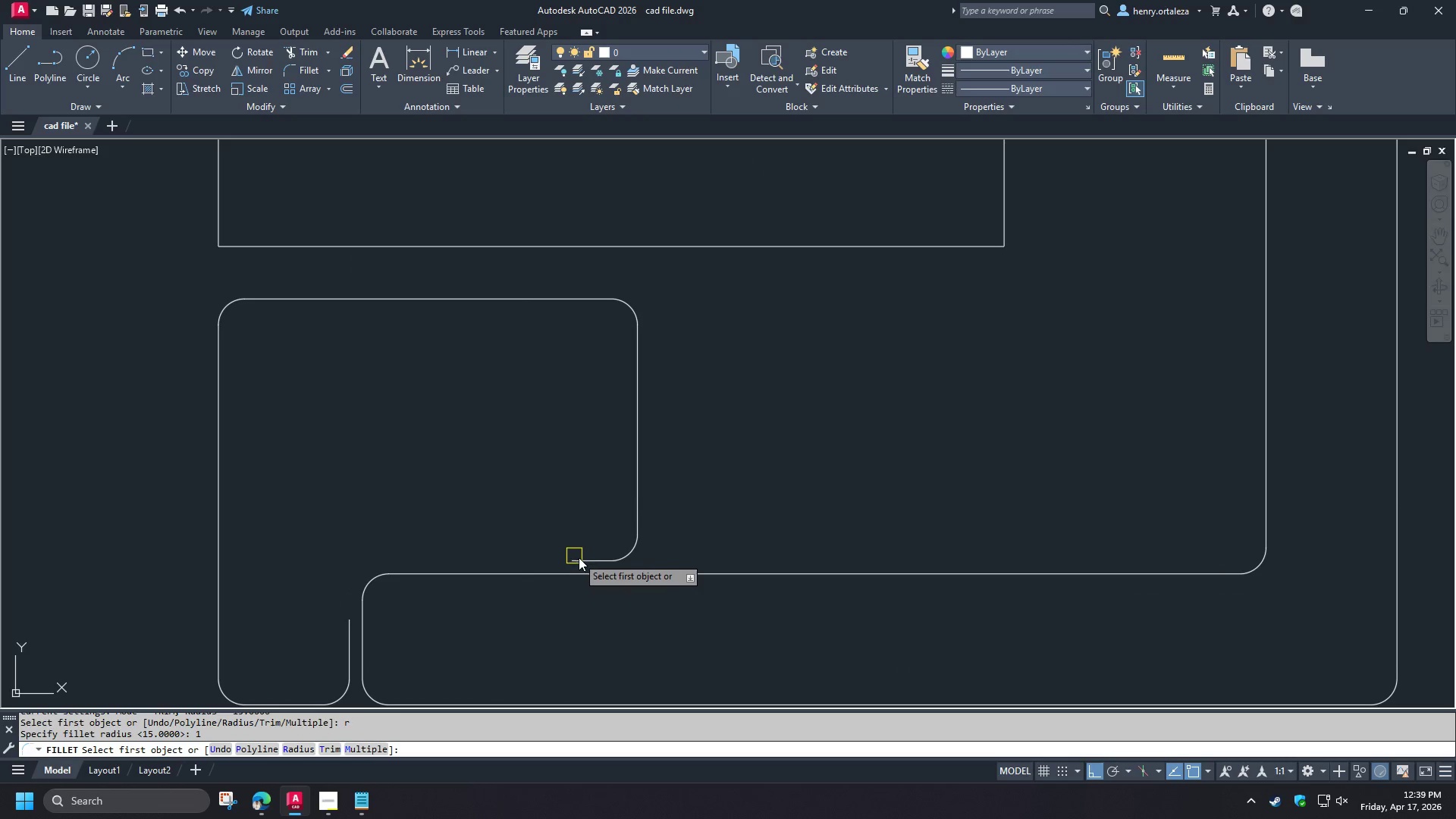 
left_click([581, 558])
 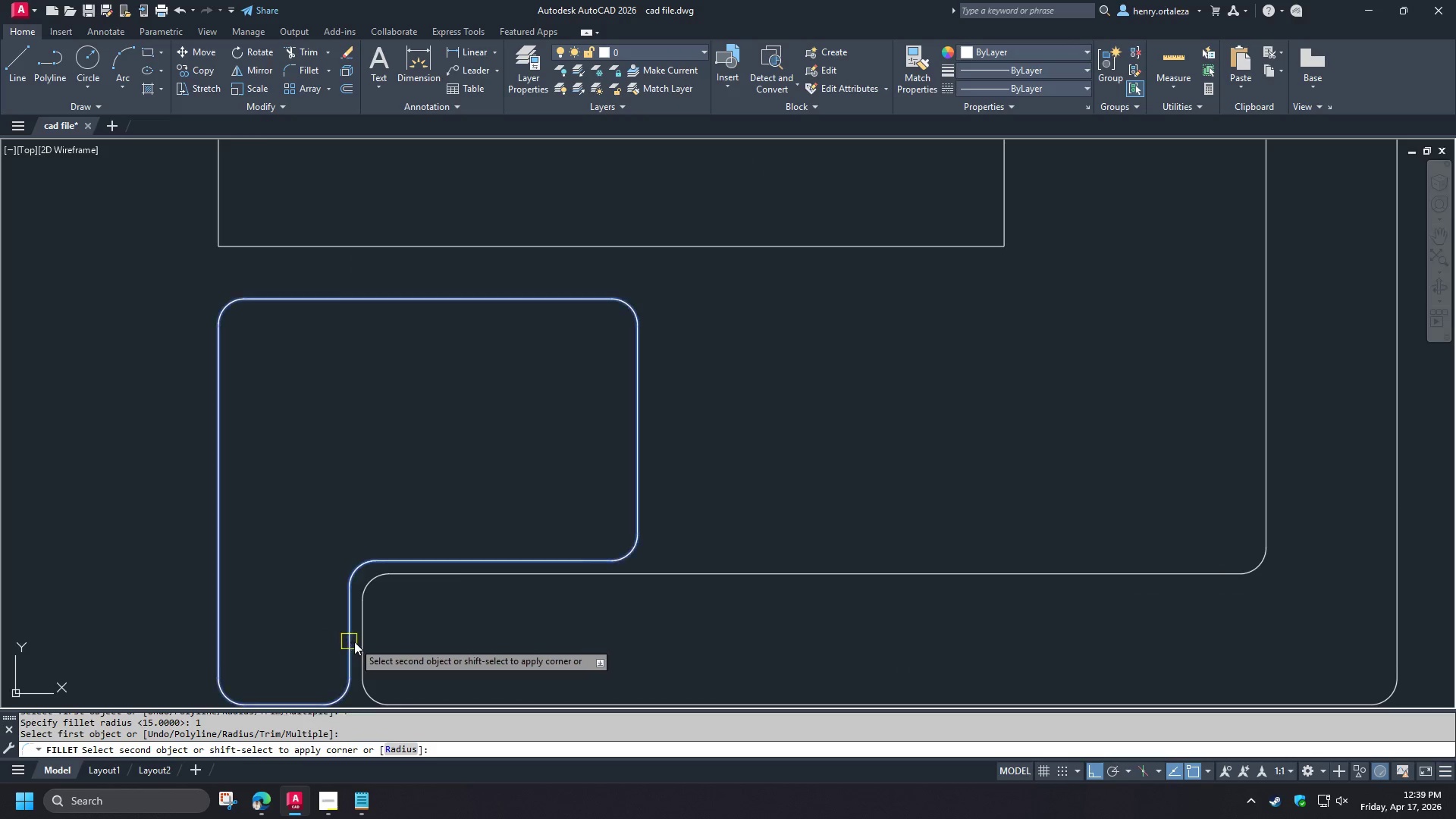 
left_click([351, 640])
 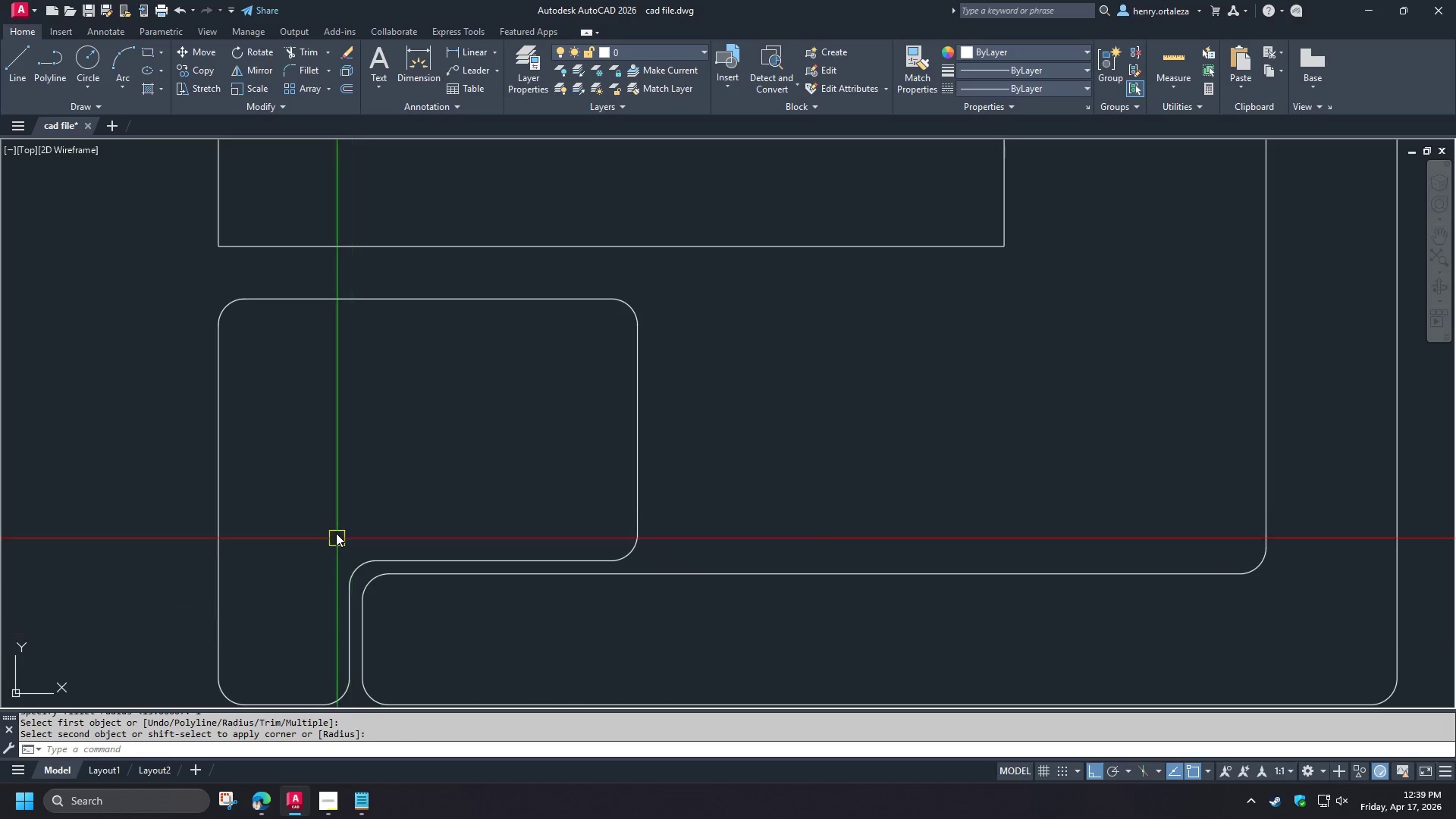 
type(re )
 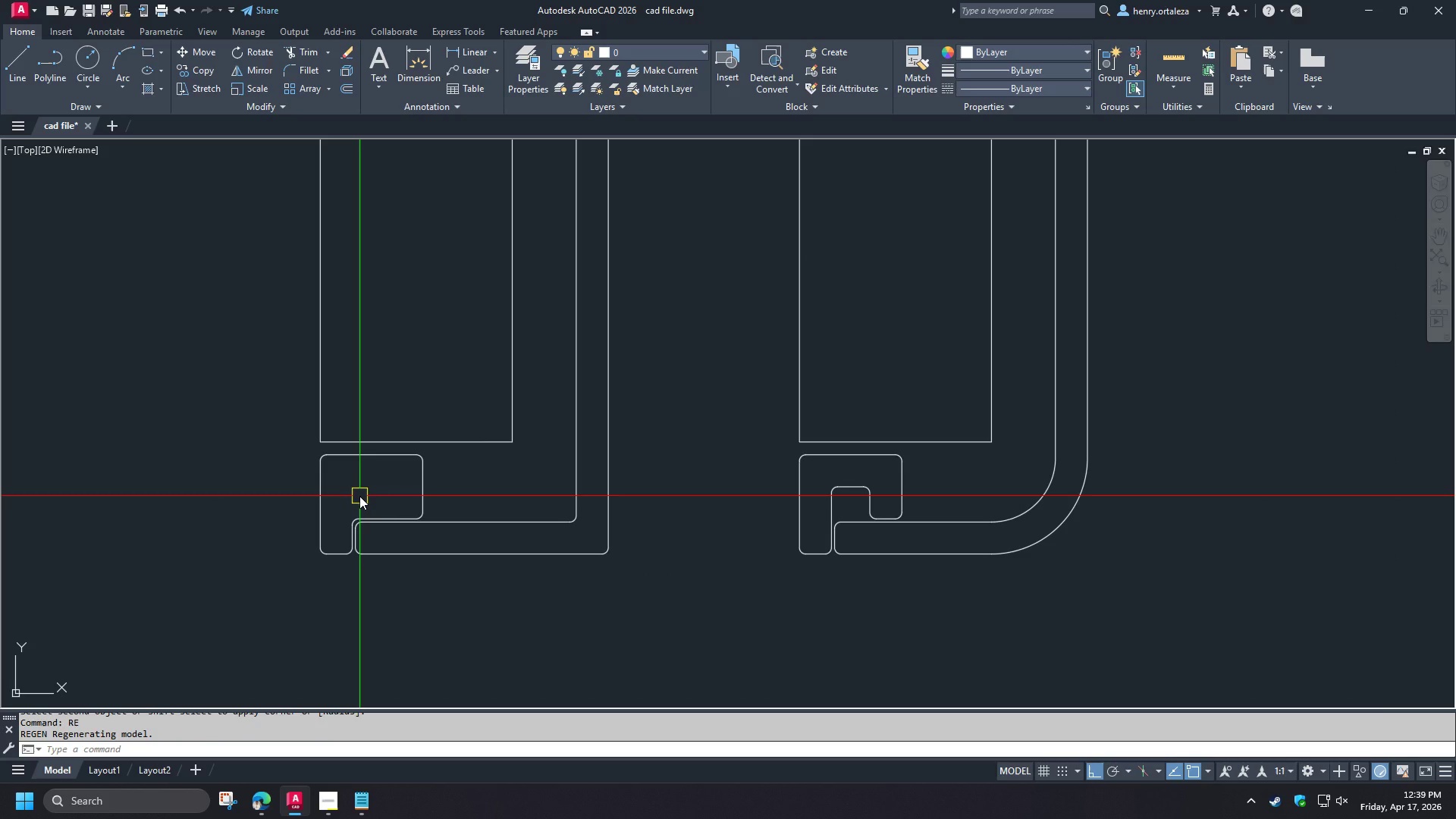 
scroll: coordinate [353, 504], scroll_direction: down, amount: 3.0
 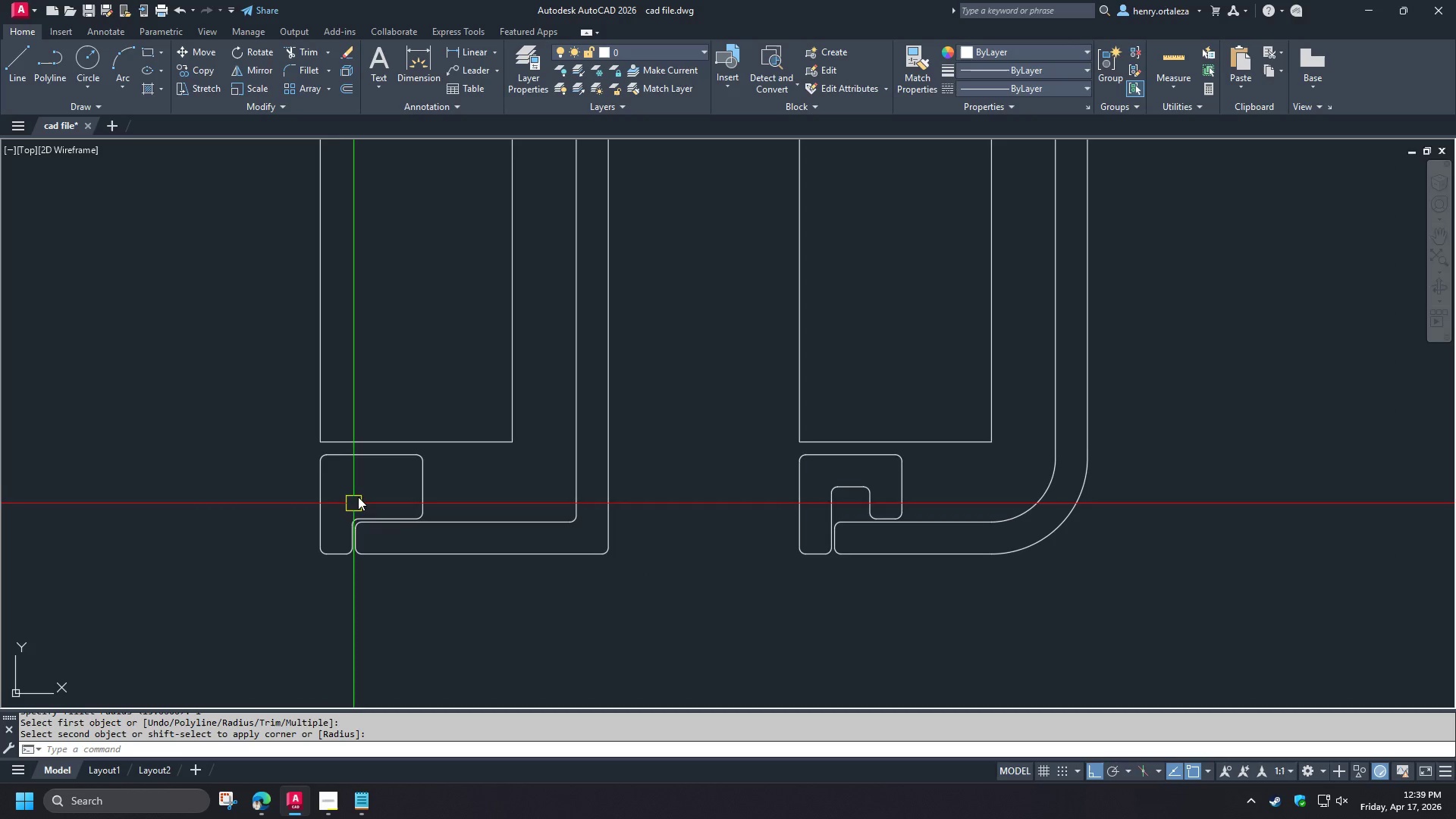 
key(F)
 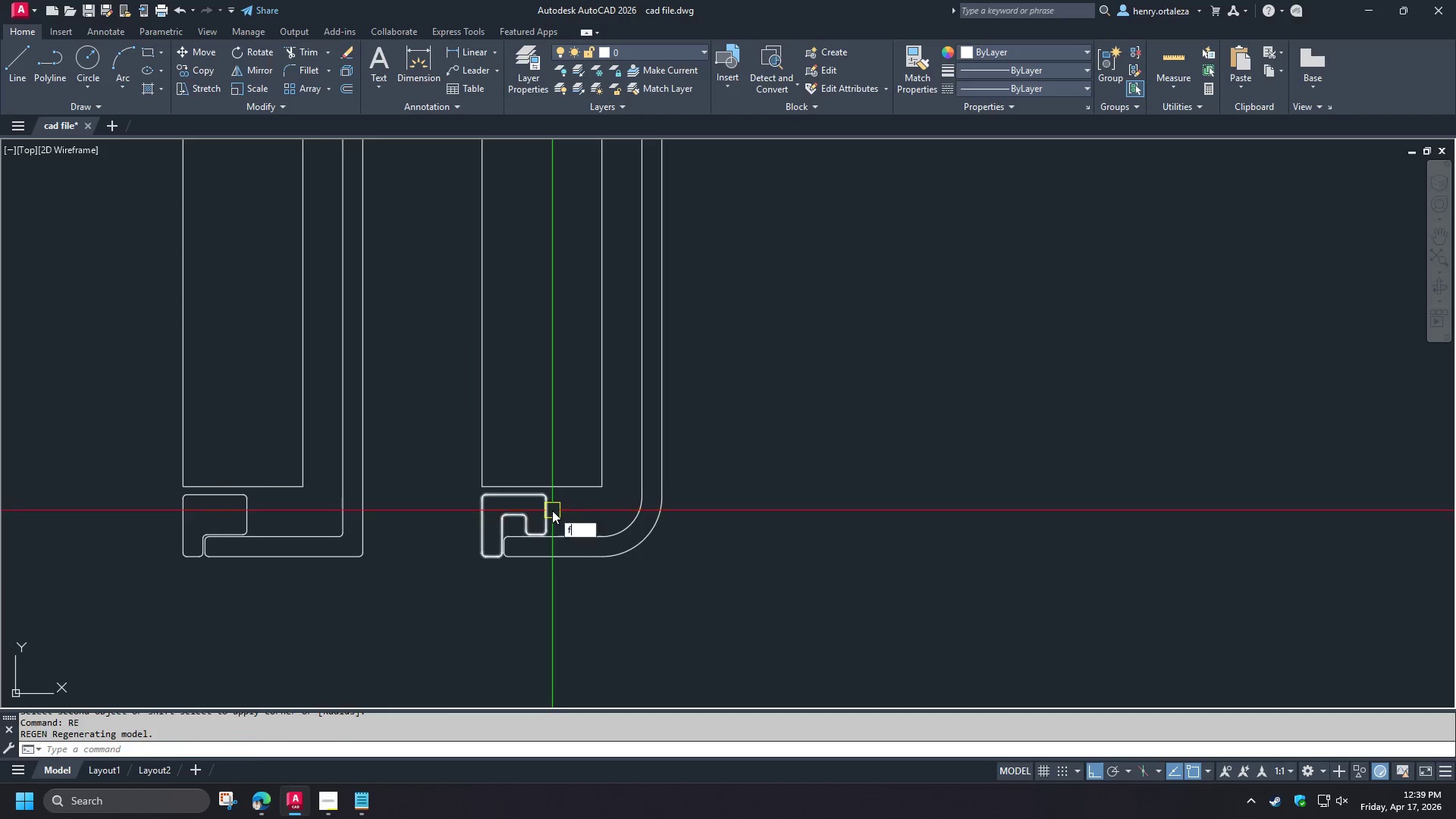 
key(Space)
 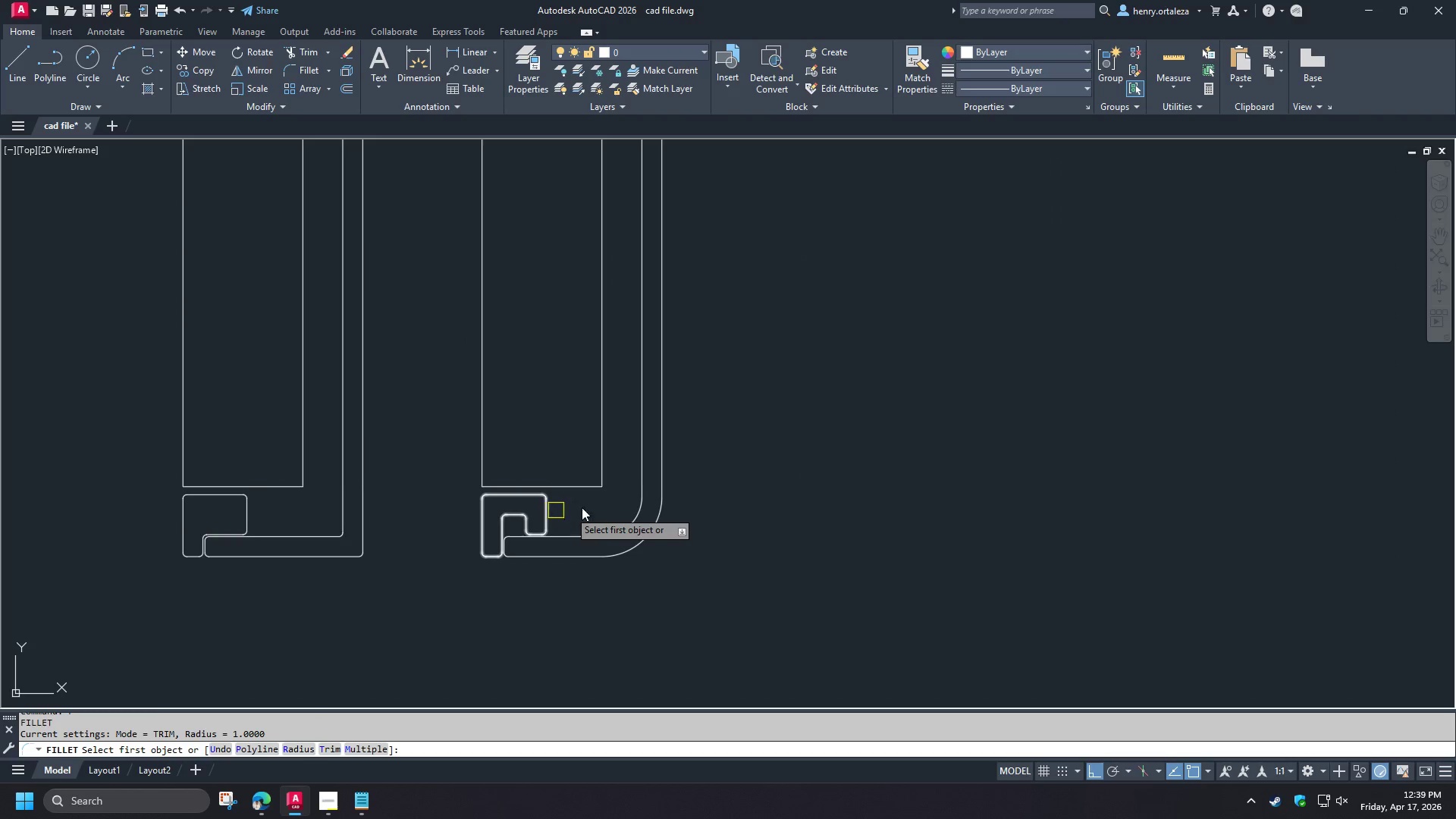 
scroll: coordinate [455, 481], scroll_direction: down, amount: 1.0
 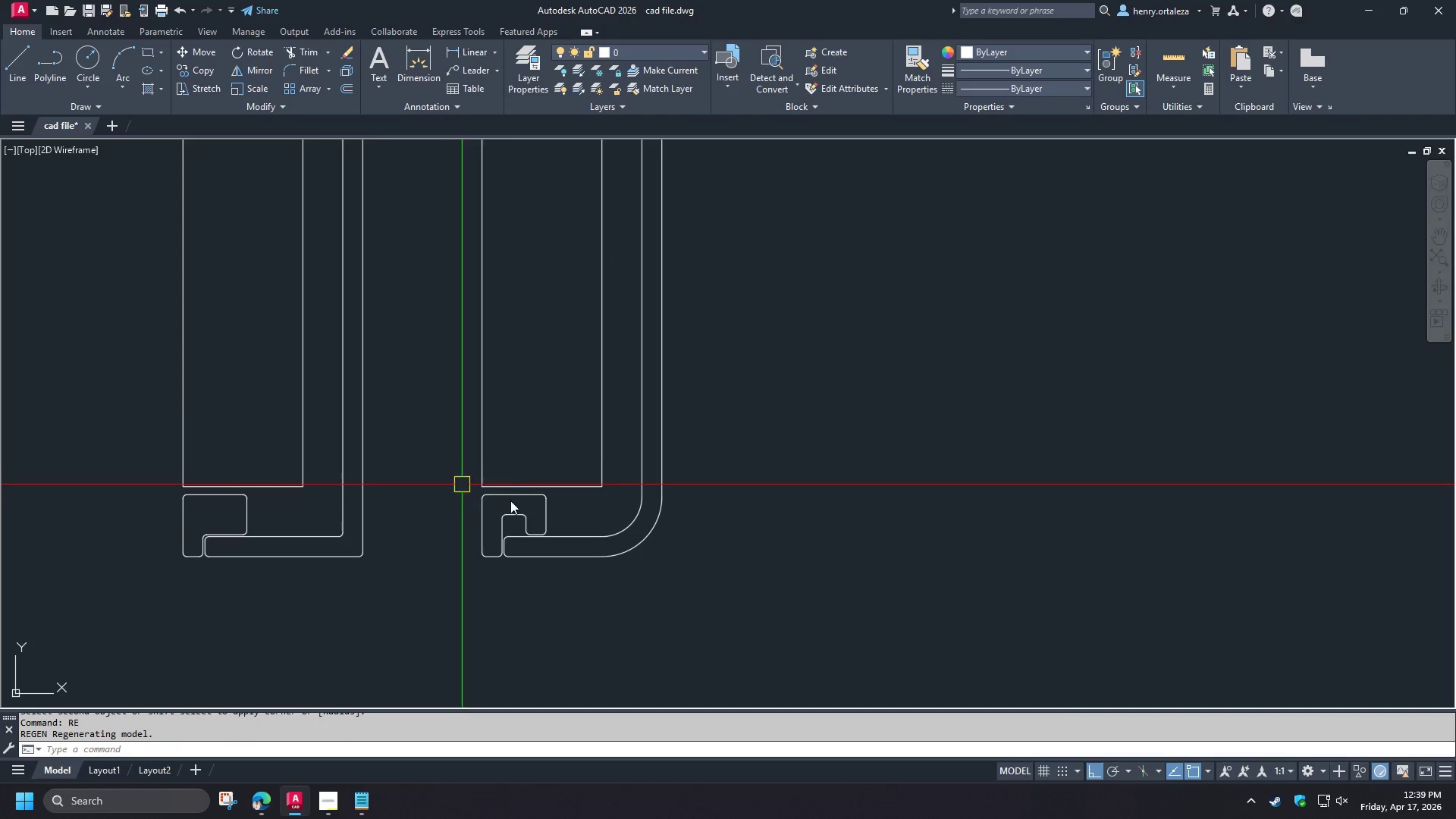 
key(R)
 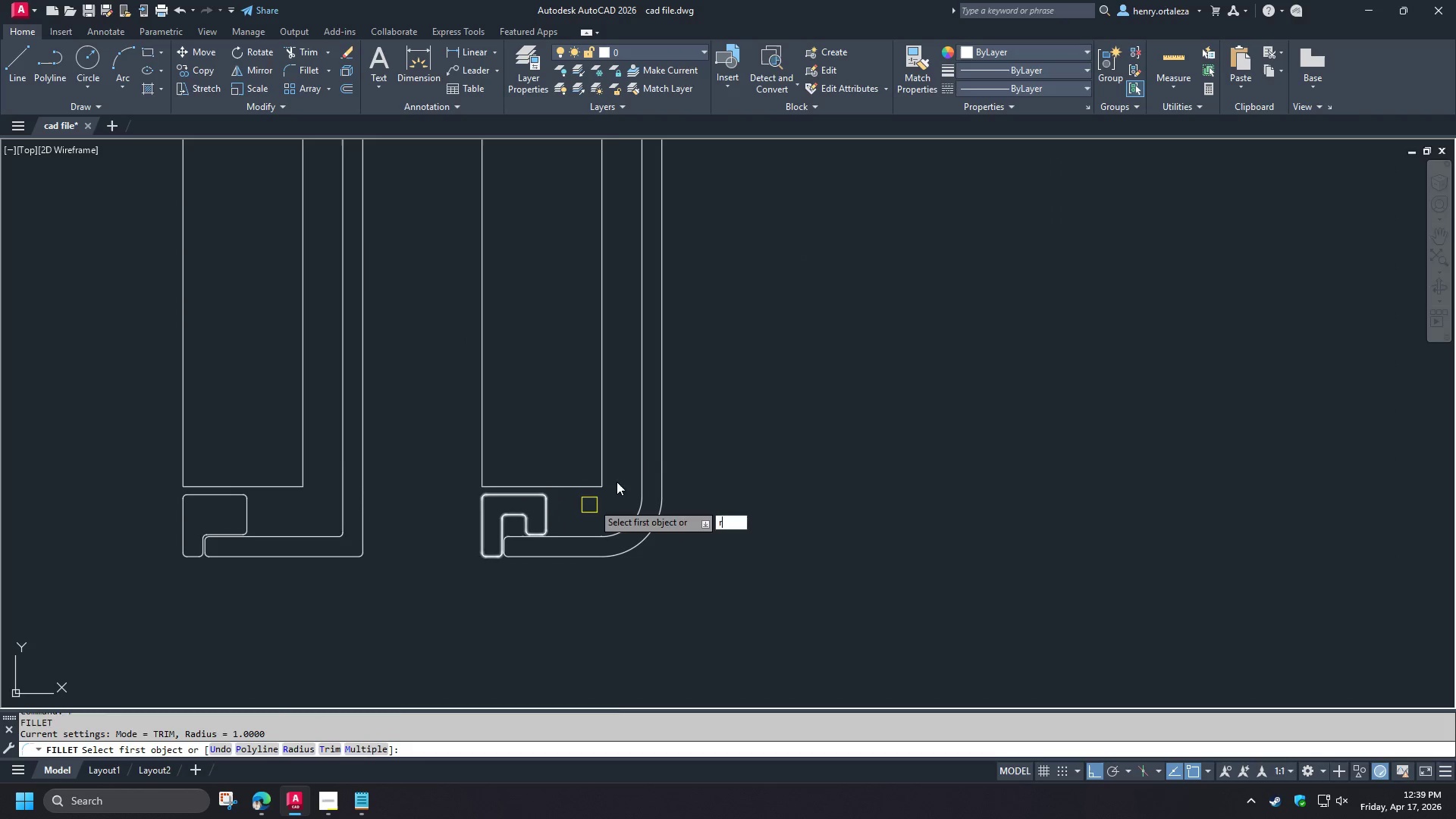 
key(Space)
 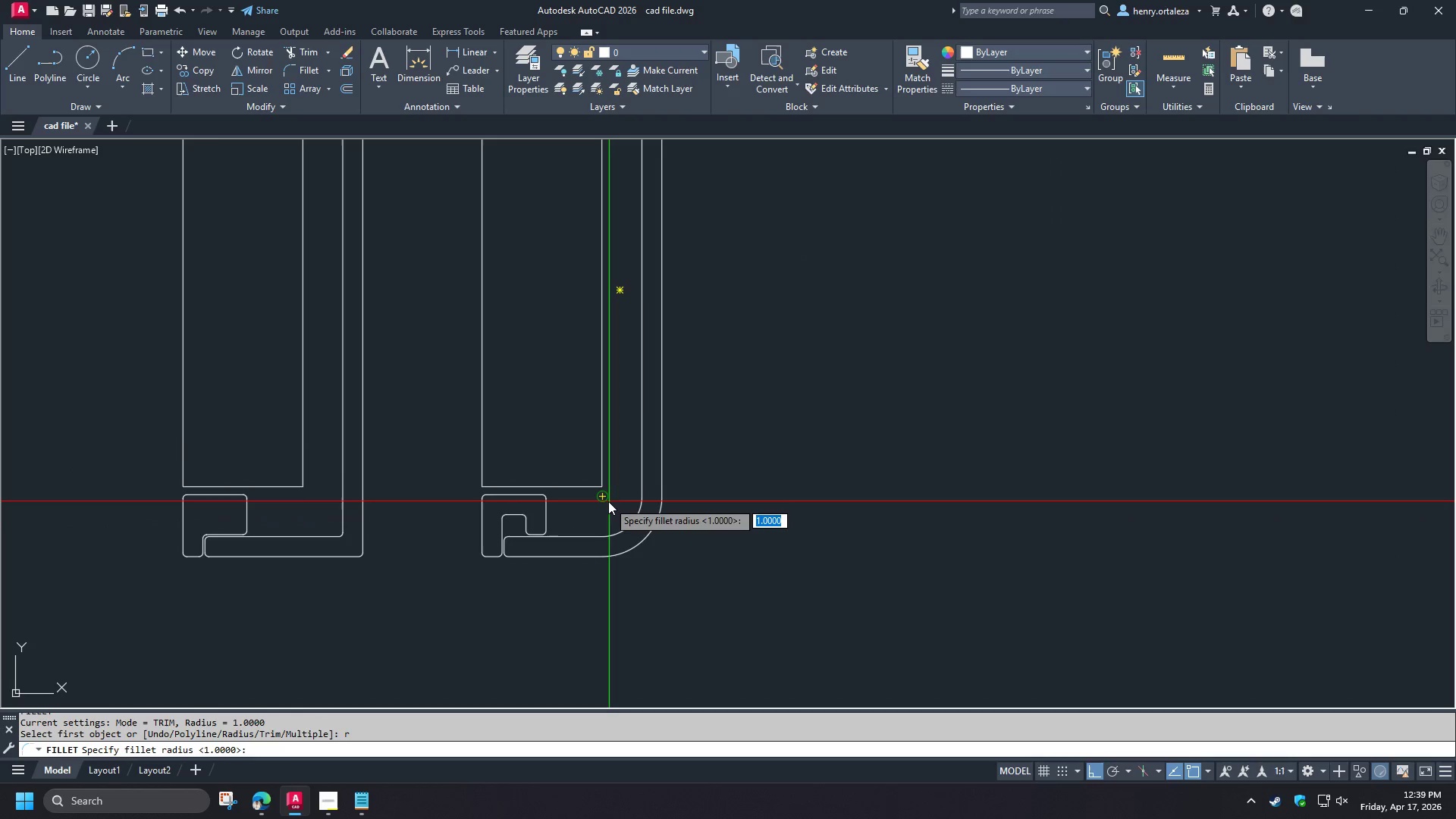 
left_click([607, 501])
 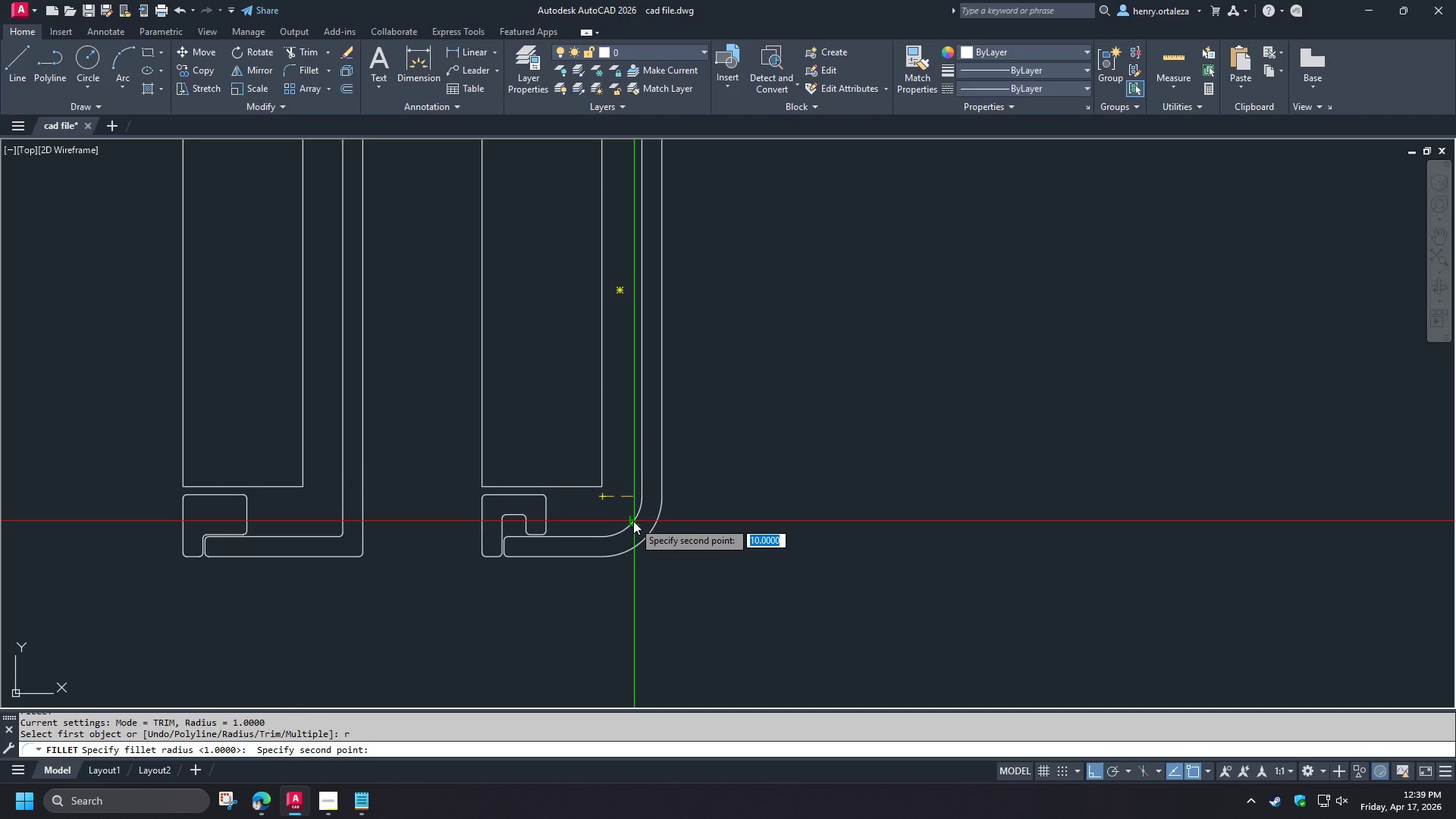 
left_click([633, 521])
 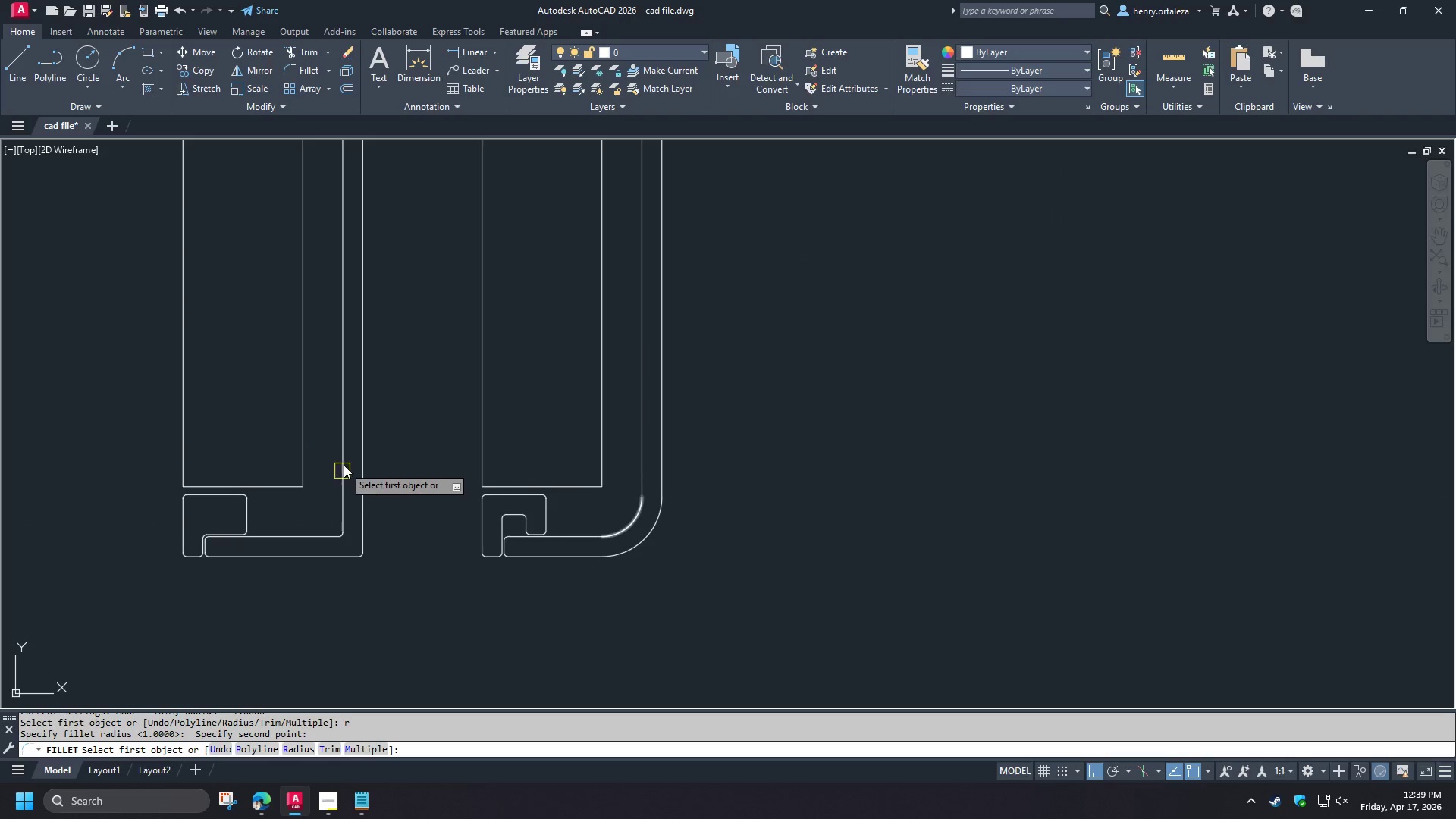 
left_click([344, 465])
 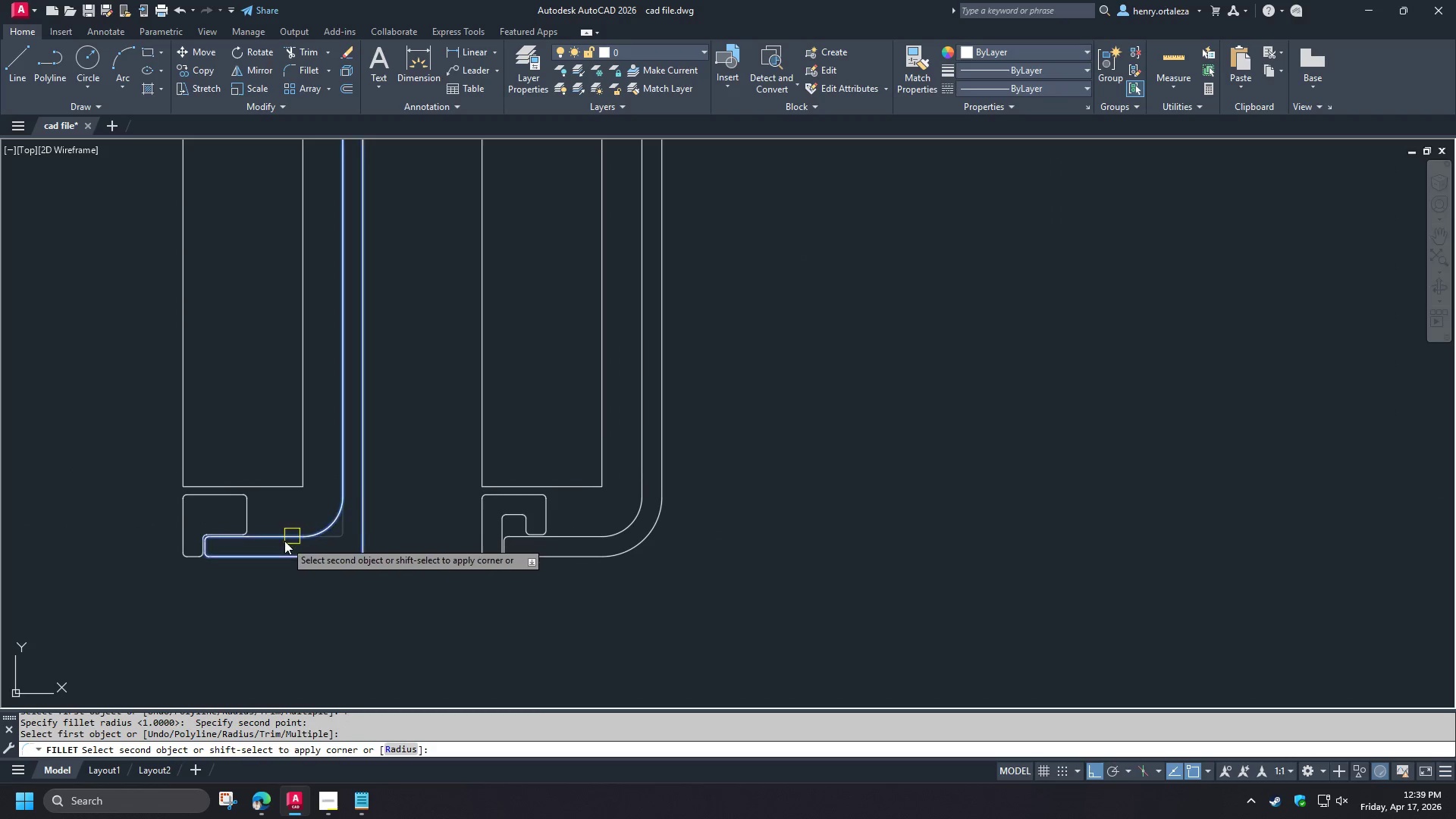 
left_click([284, 541])
 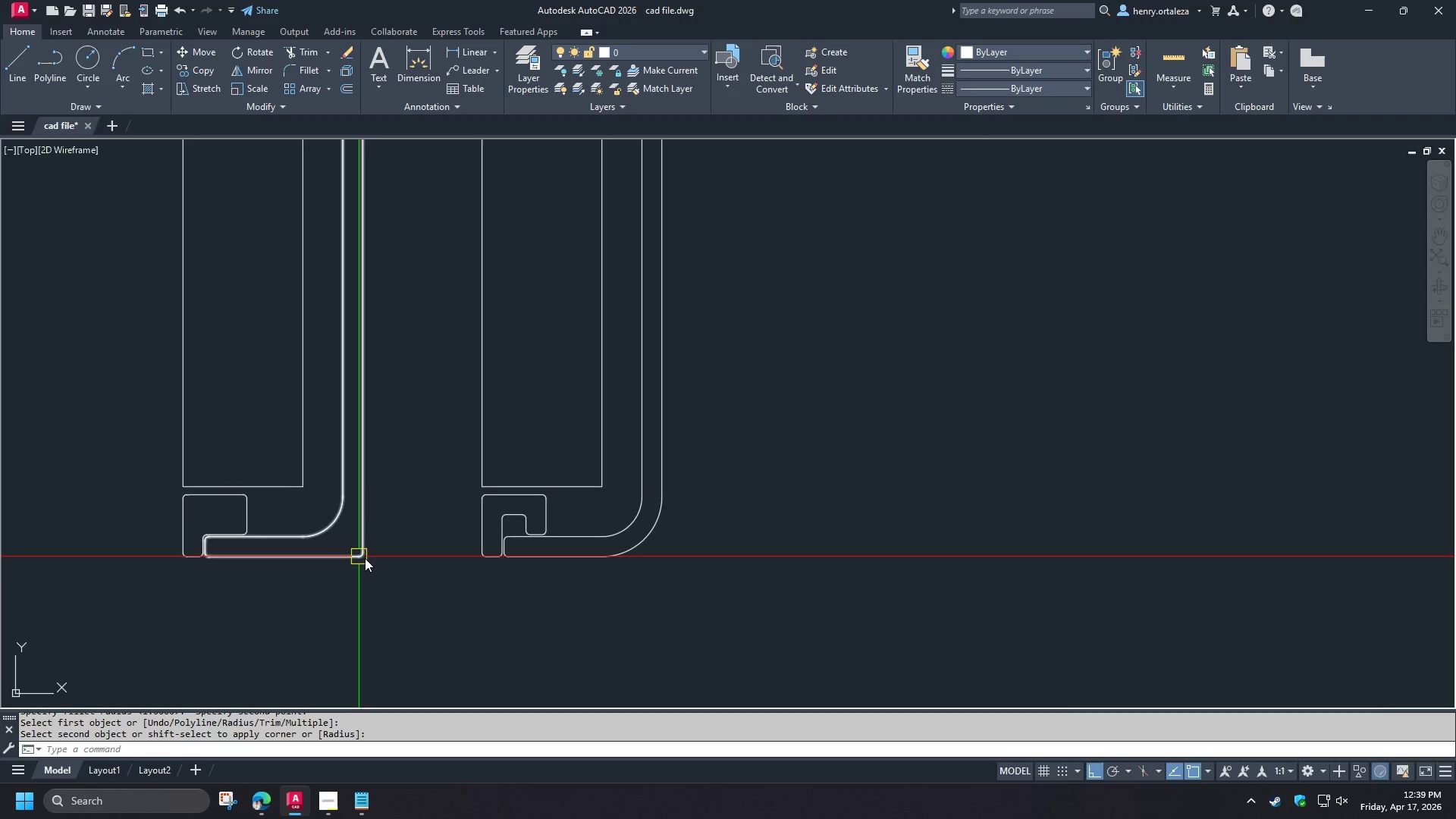 
key(Space)
 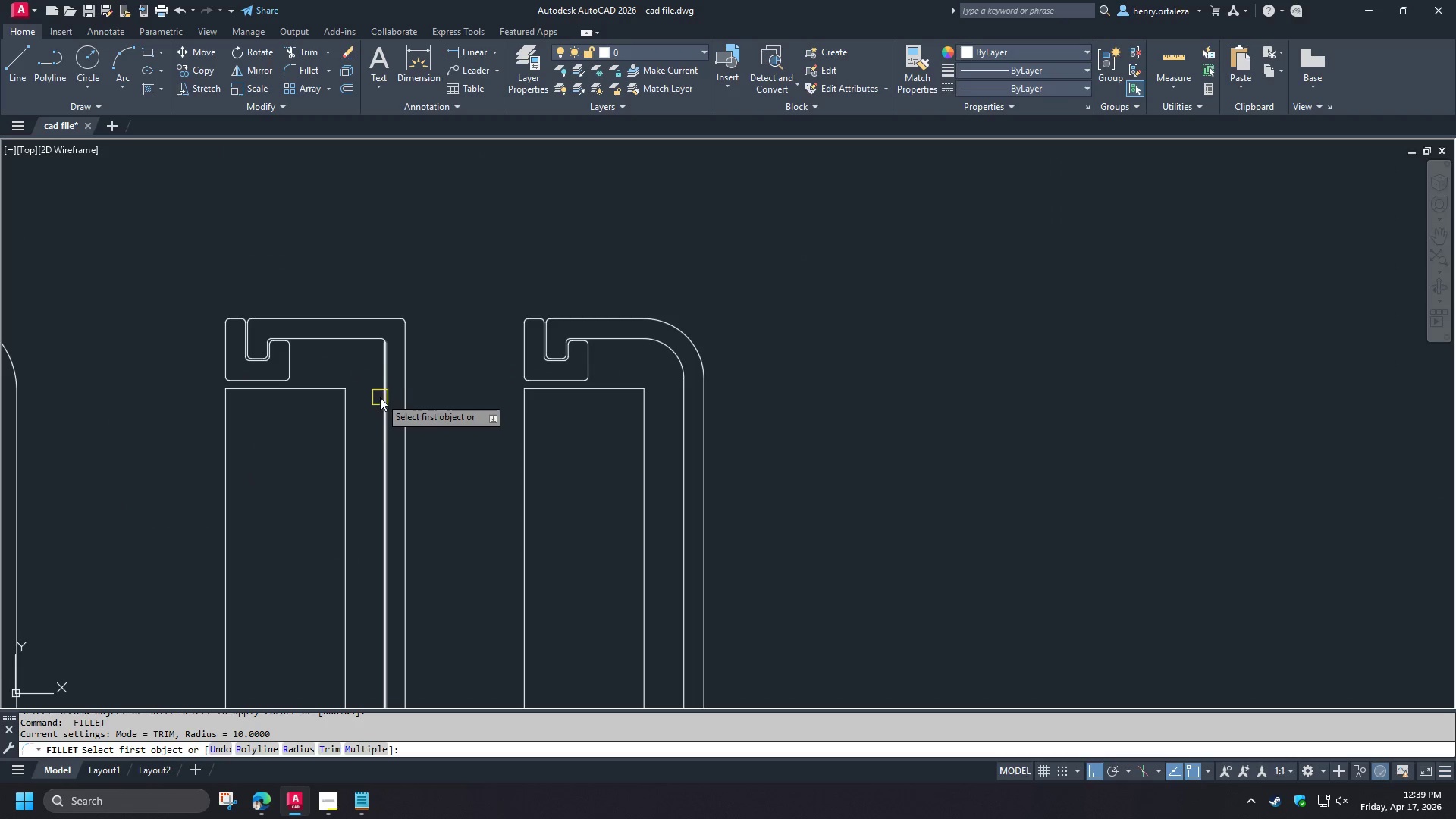 
scroll: coordinate [337, 372], scroll_direction: none, amount: 0.0
 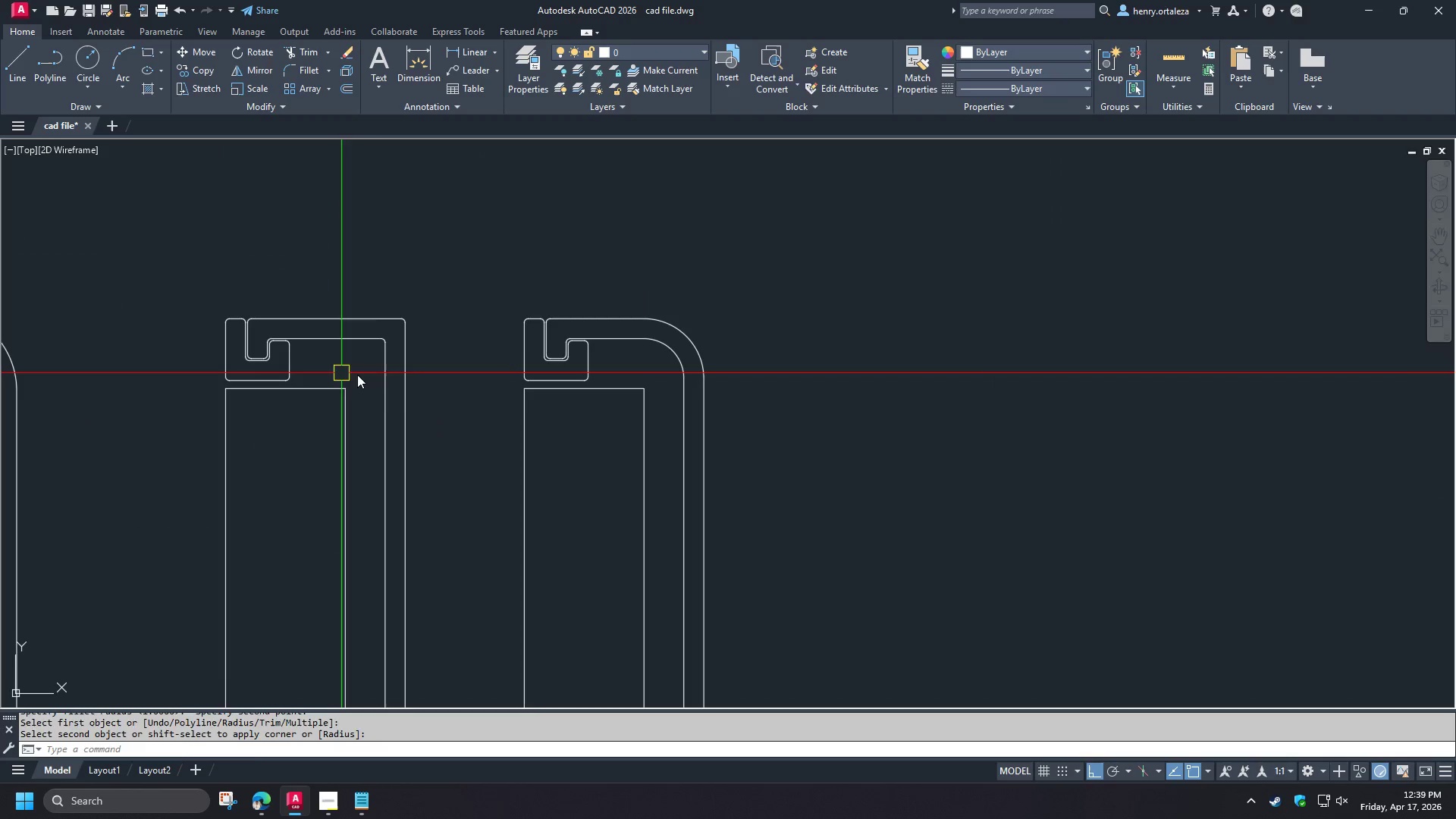 
left_click([384, 400])
 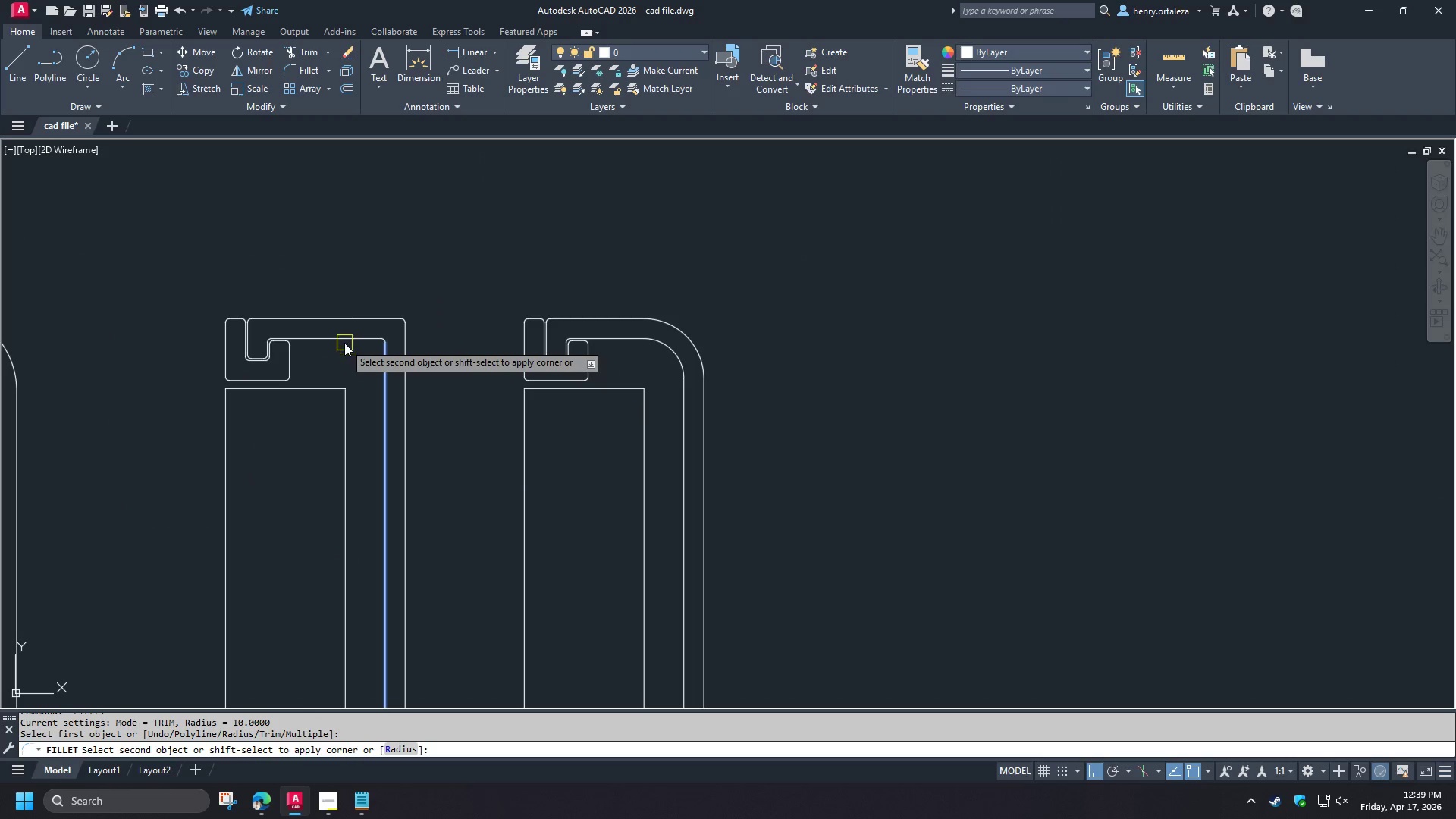 
left_click([344, 343])
 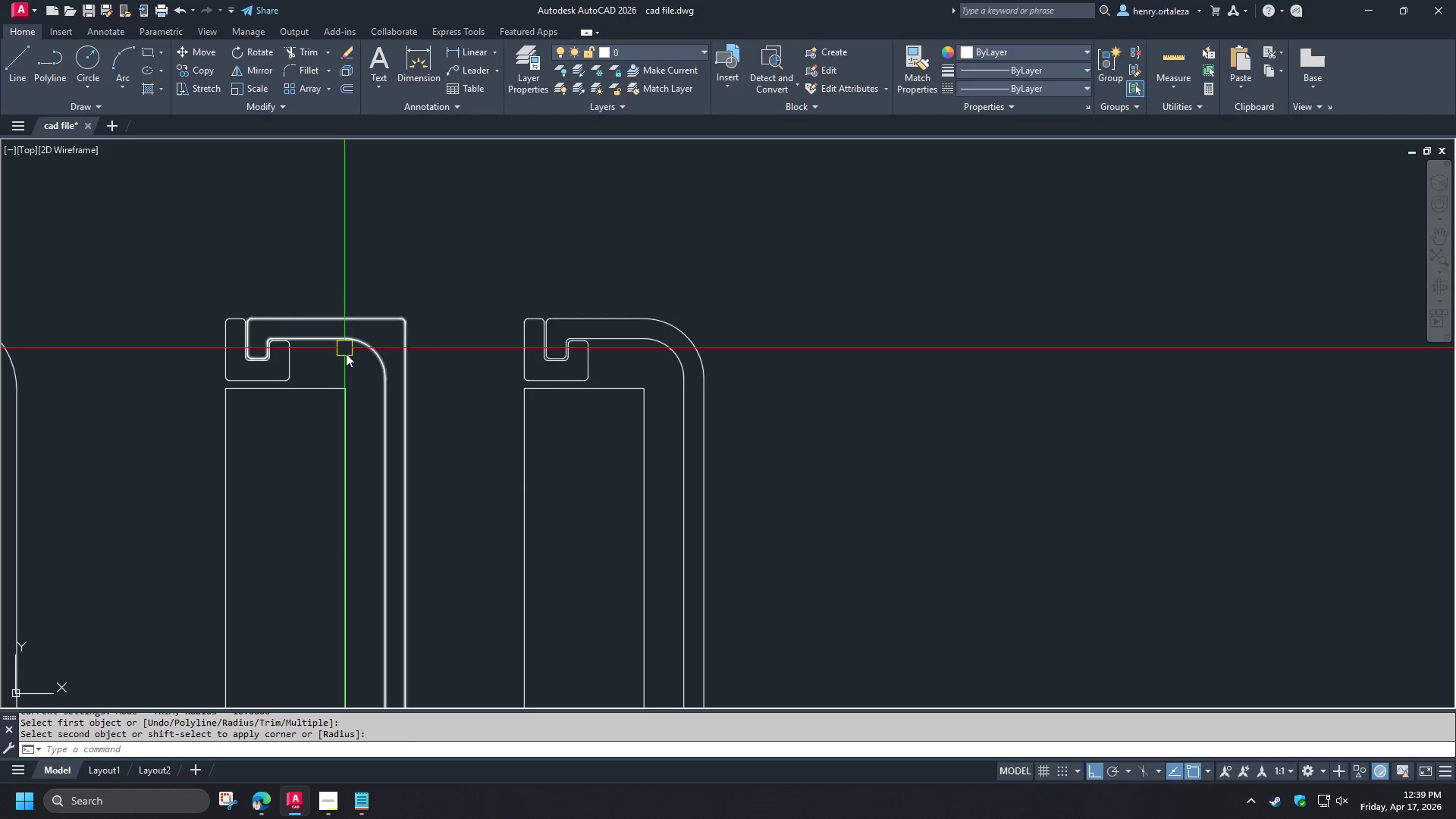 
key(F)
 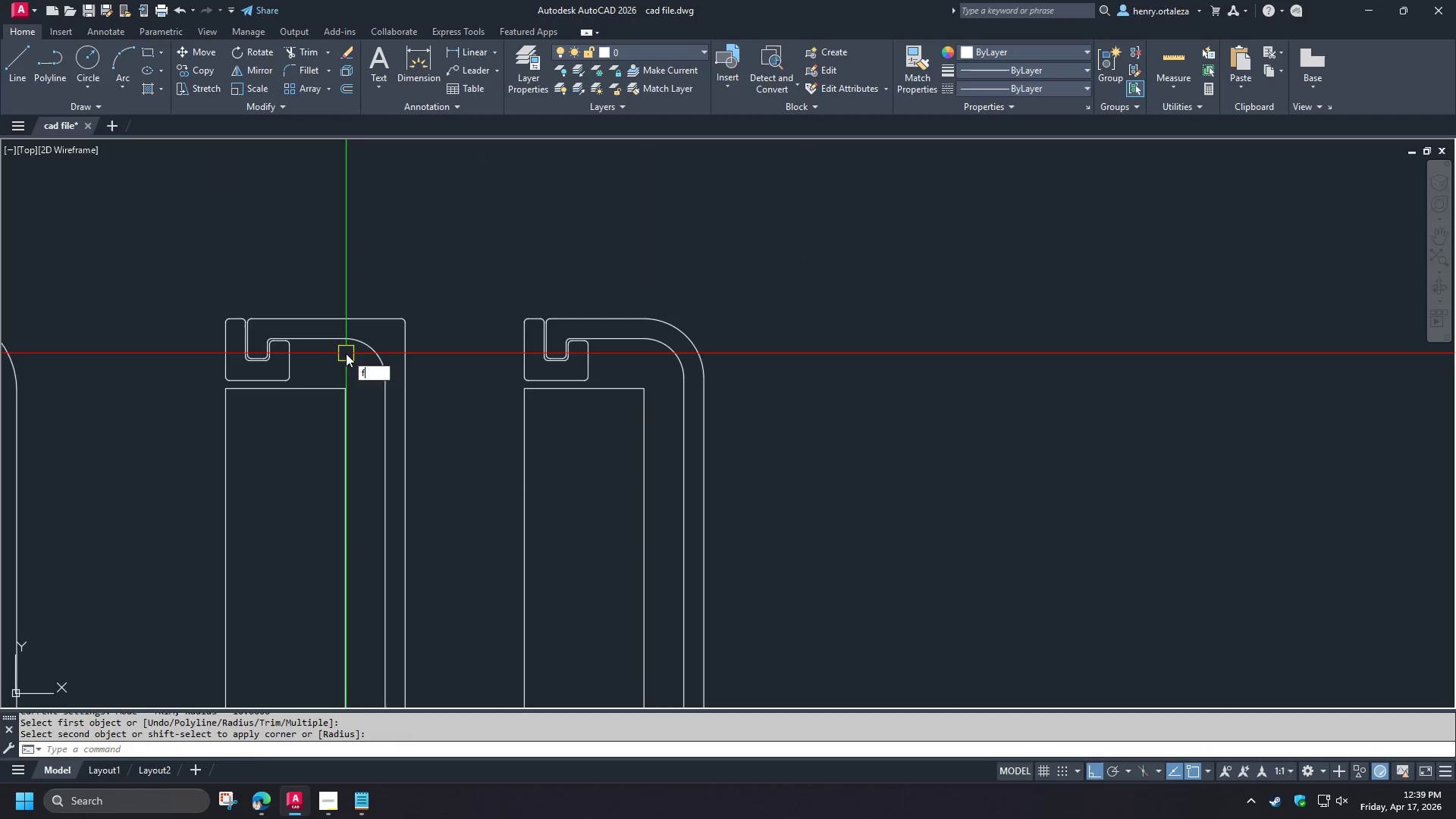 
key(Space)
 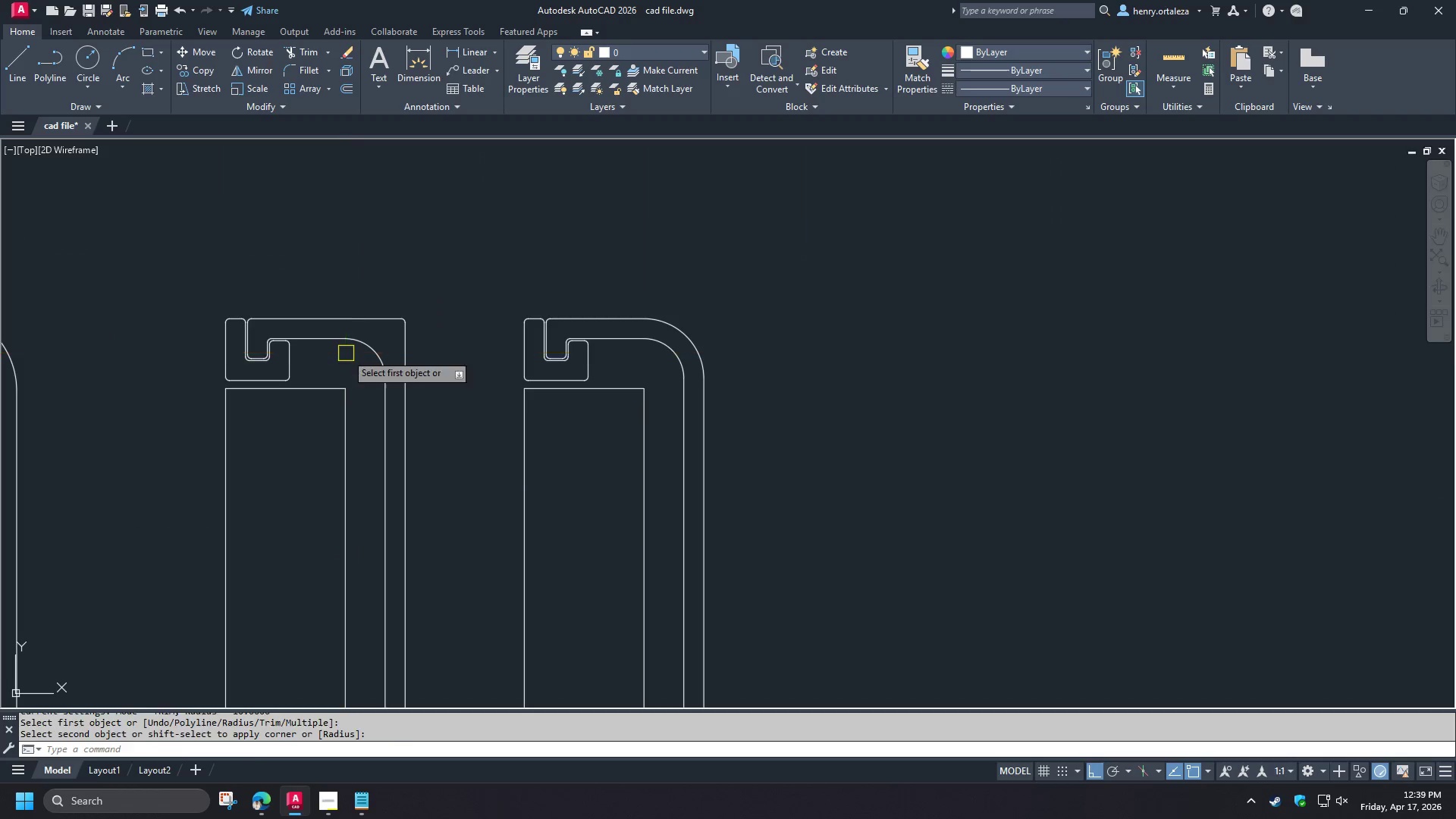 
key(R)
 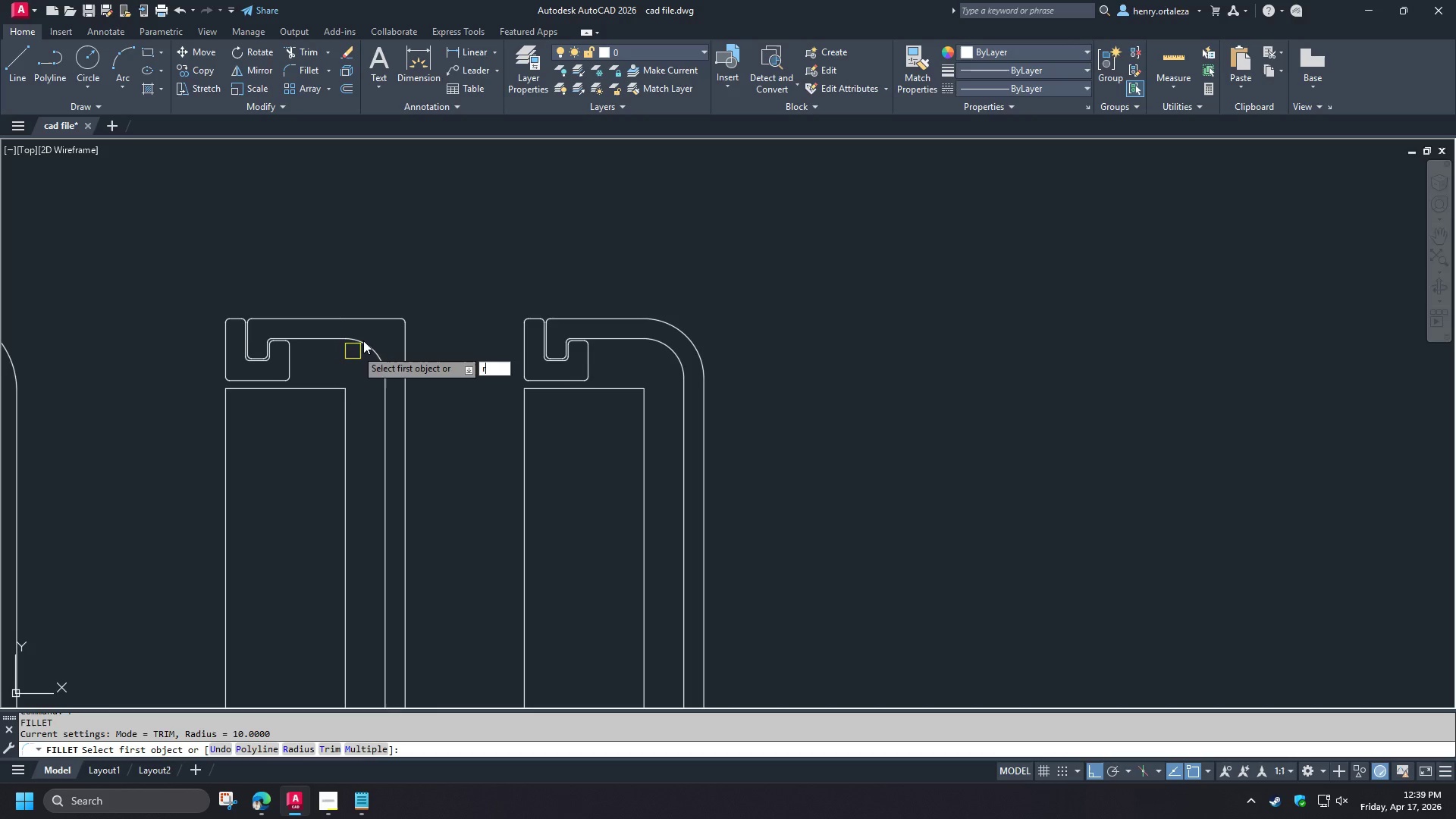 
key(Space)
 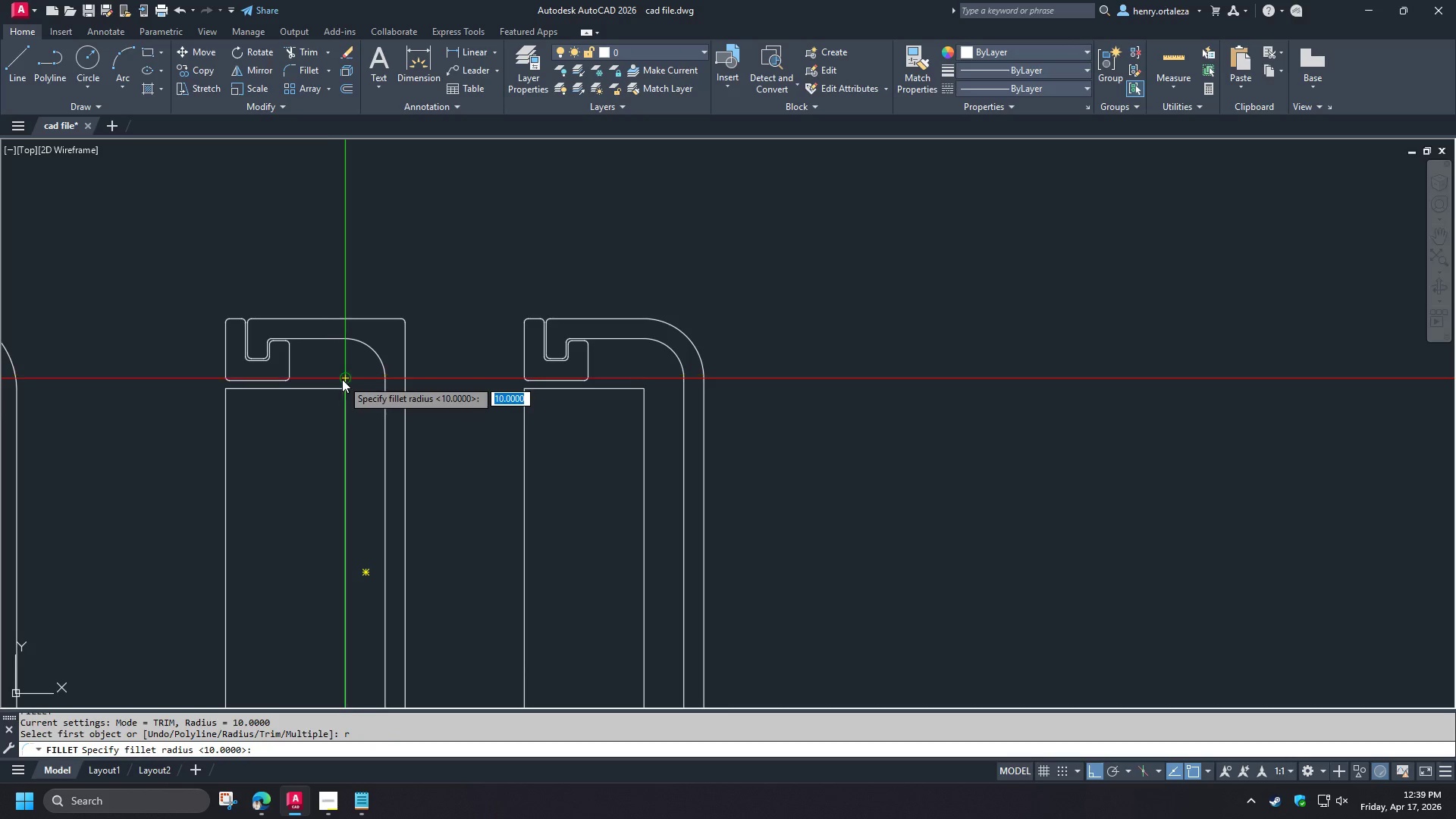 
left_click([342, 379])
 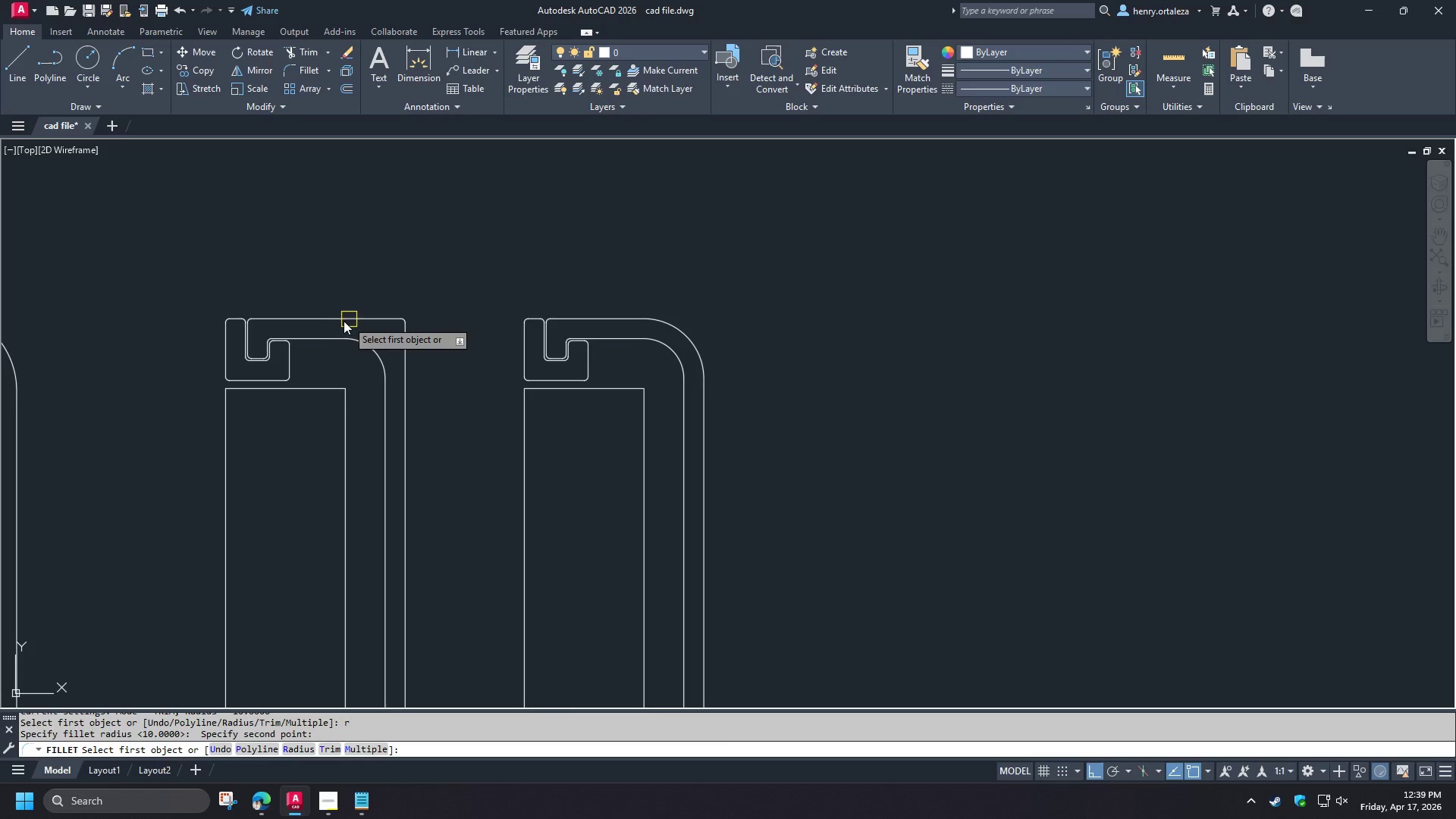 
double_click([330, 319])
 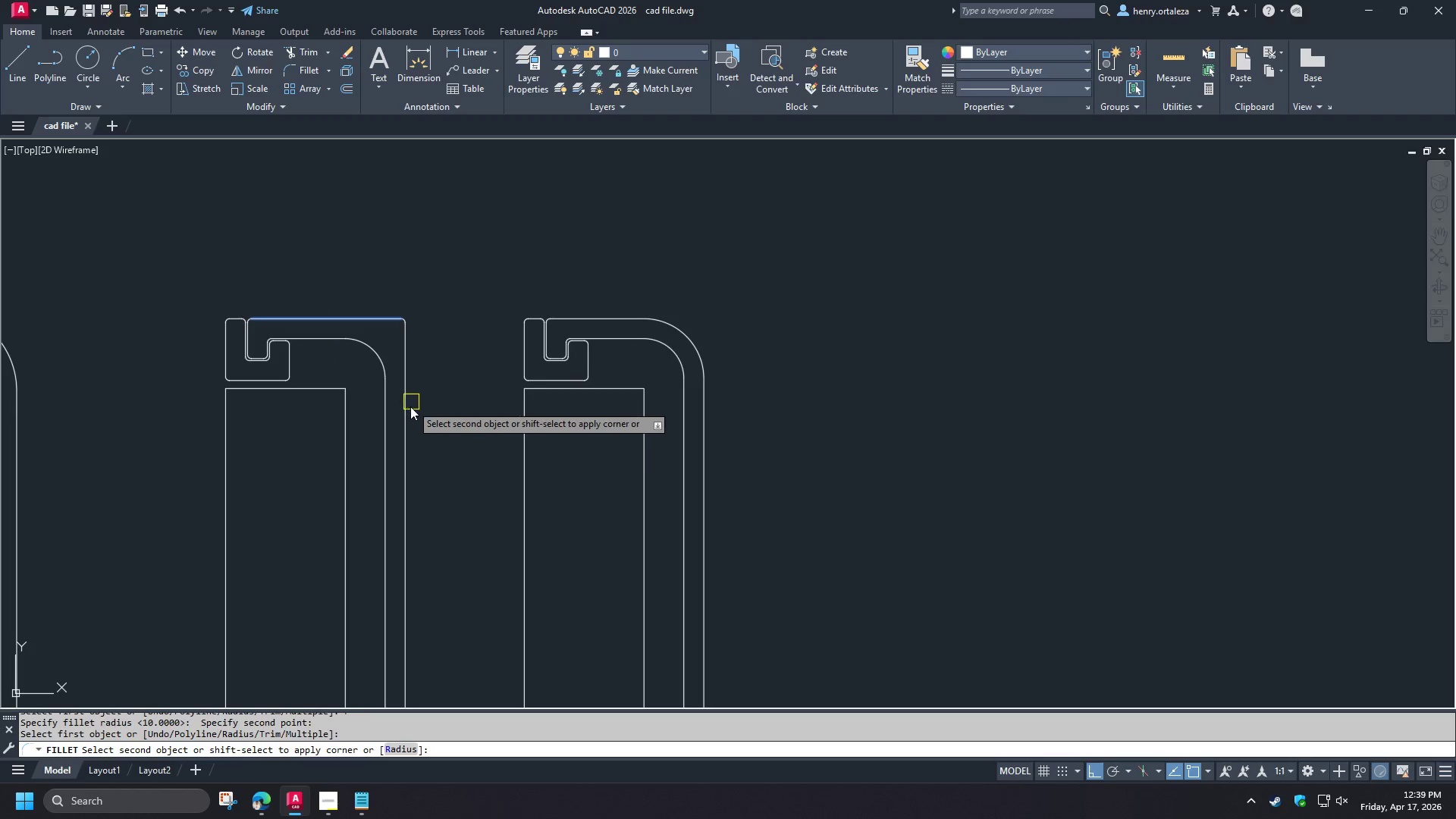 
left_click([410, 407])
 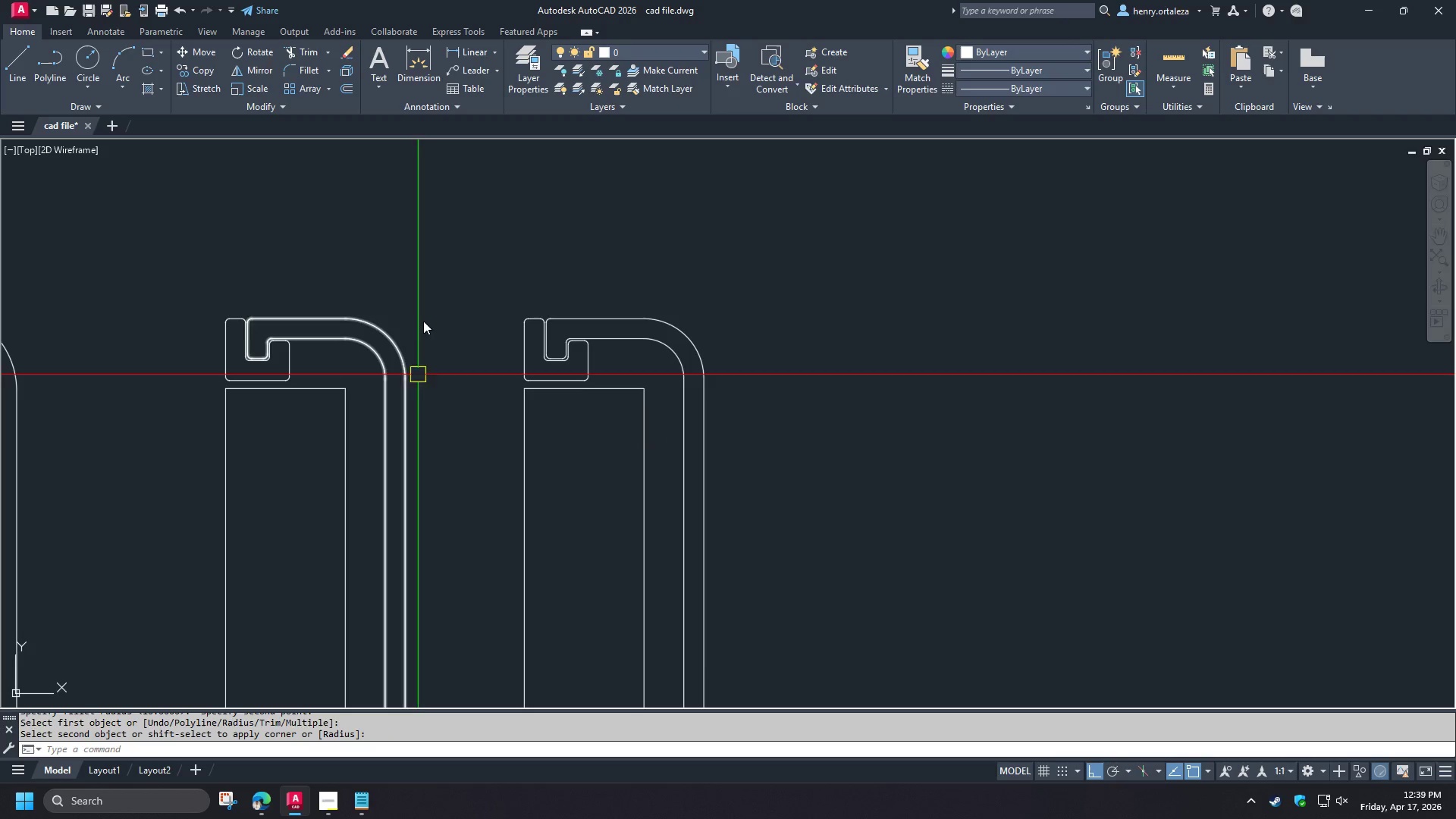 
scroll: coordinate [419, 313], scroll_direction: down, amount: 2.0
 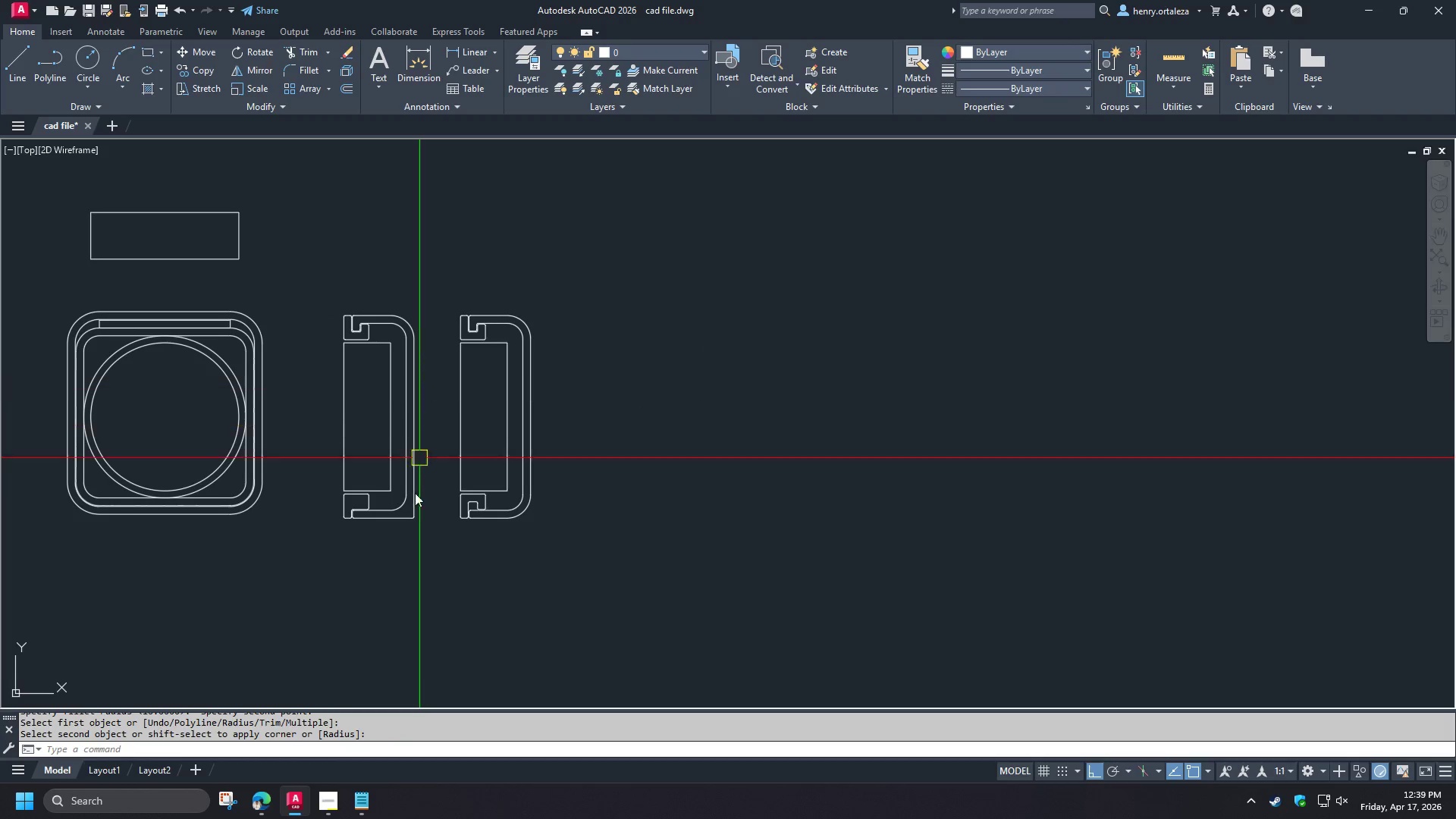 
key(Space)
 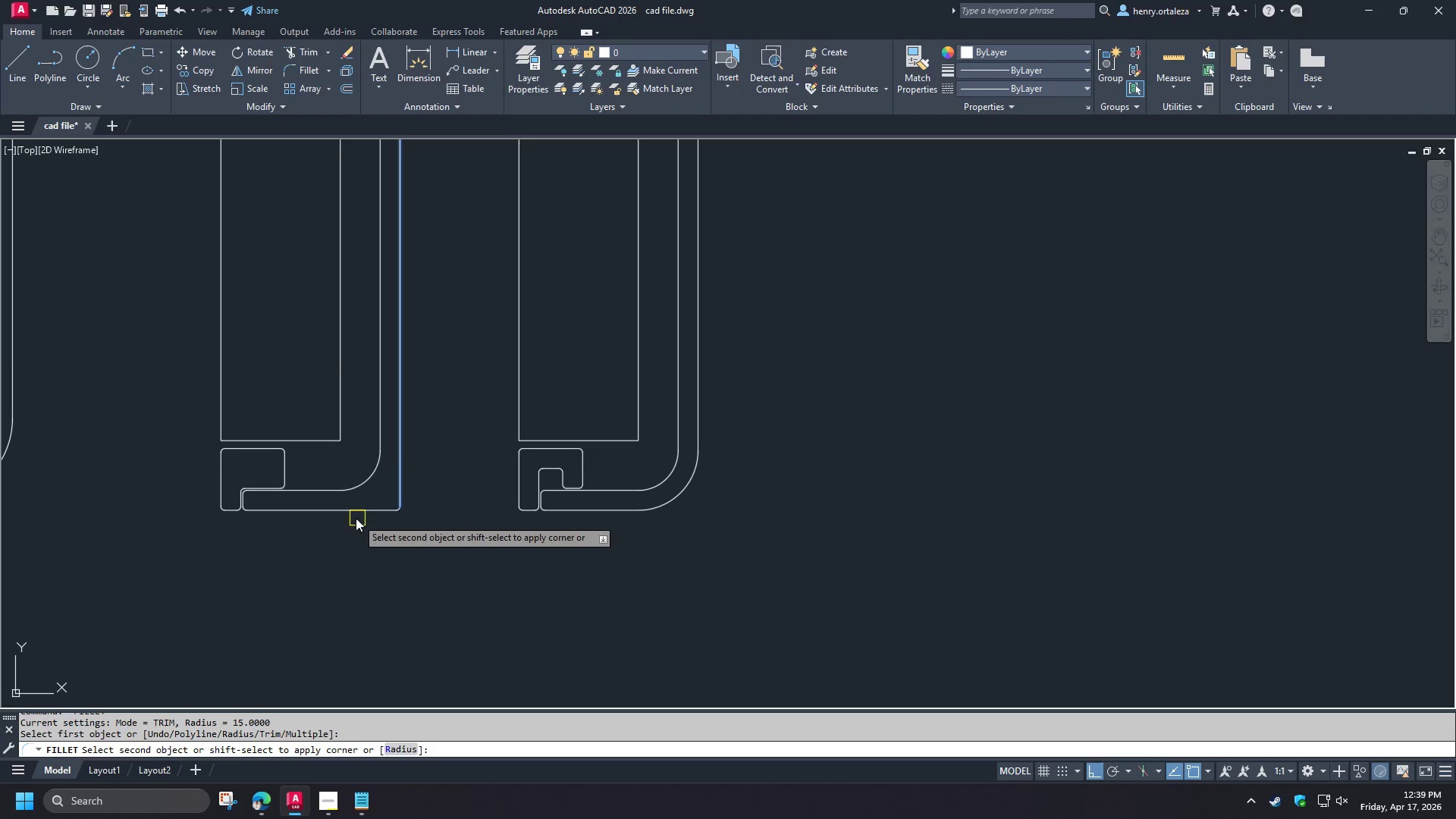 
scroll: coordinate [422, 523], scroll_direction: up, amount: 2.0
 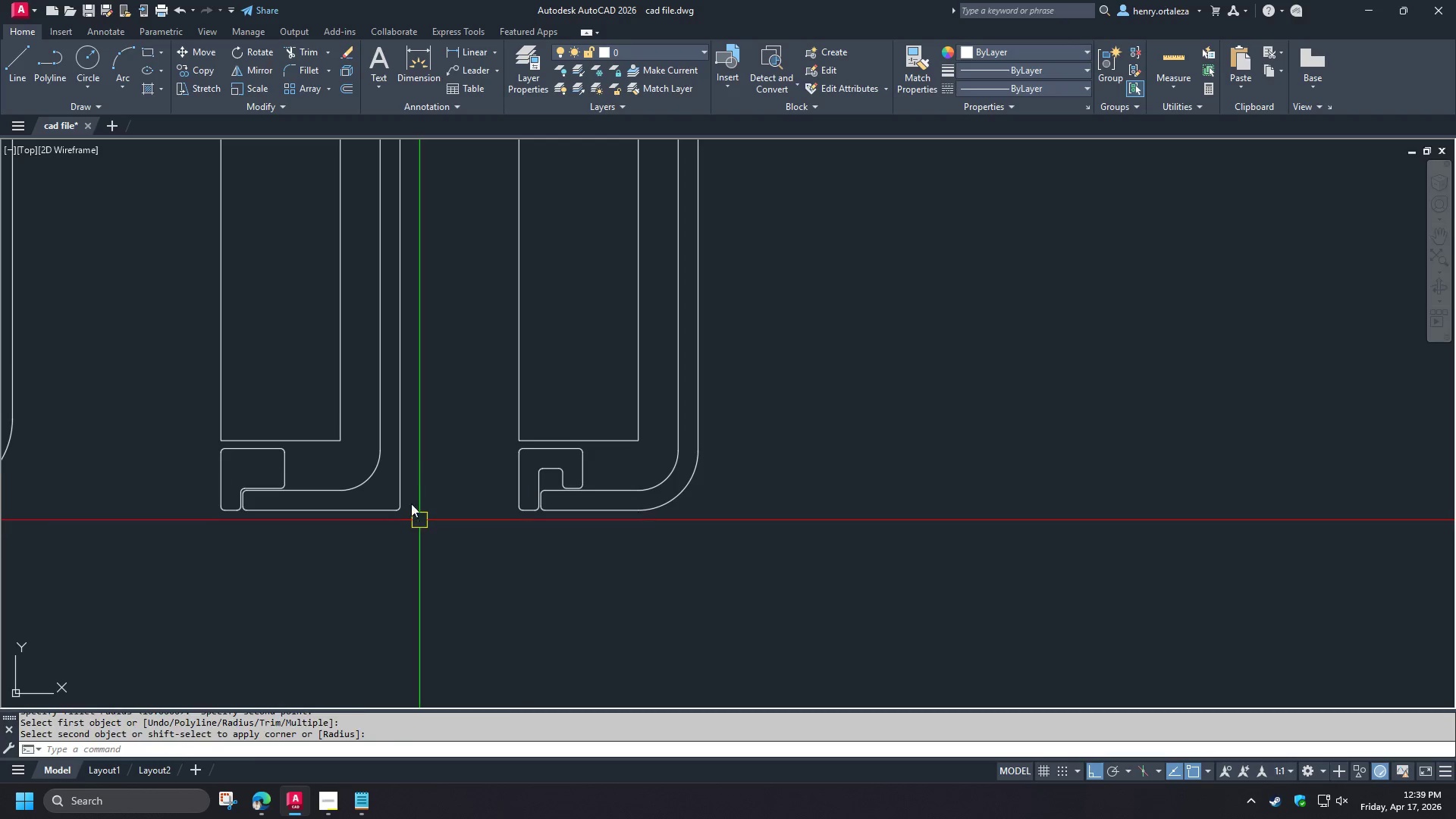 
left_click([347, 513])
 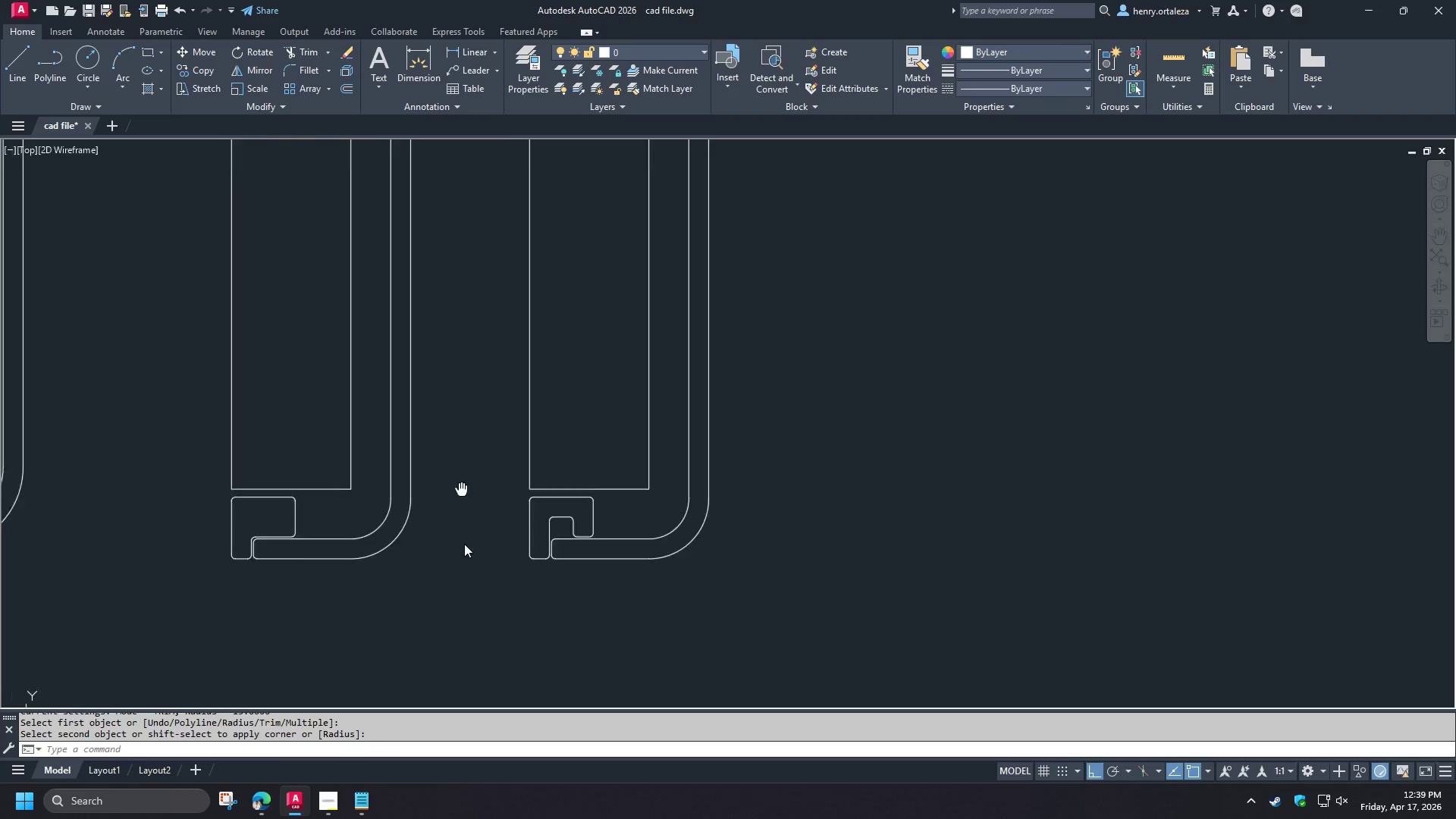 
scroll: coordinate [464, 547], scroll_direction: down, amount: 1.0
 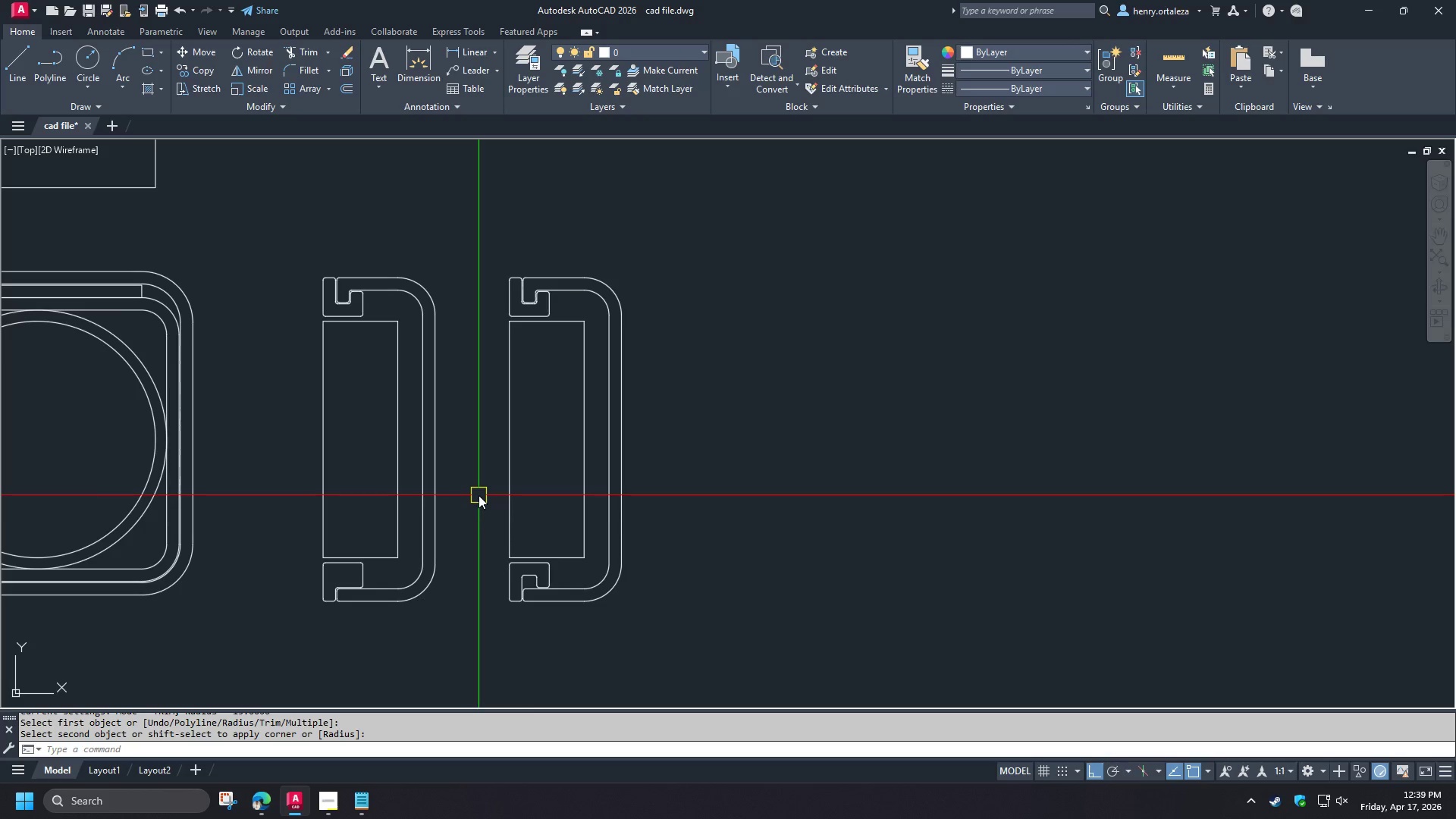 
wait(6.13)
 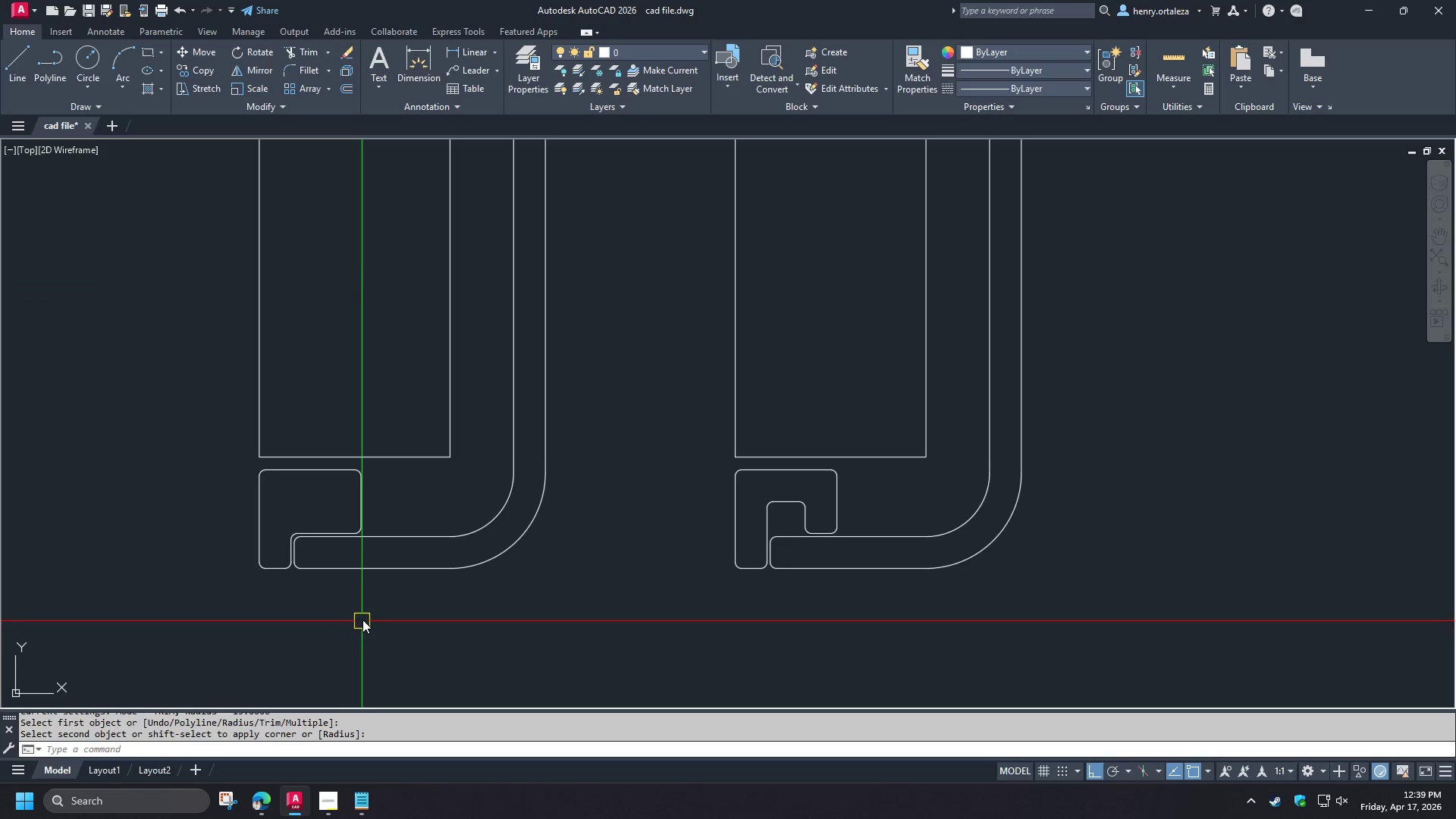 
type(re )
 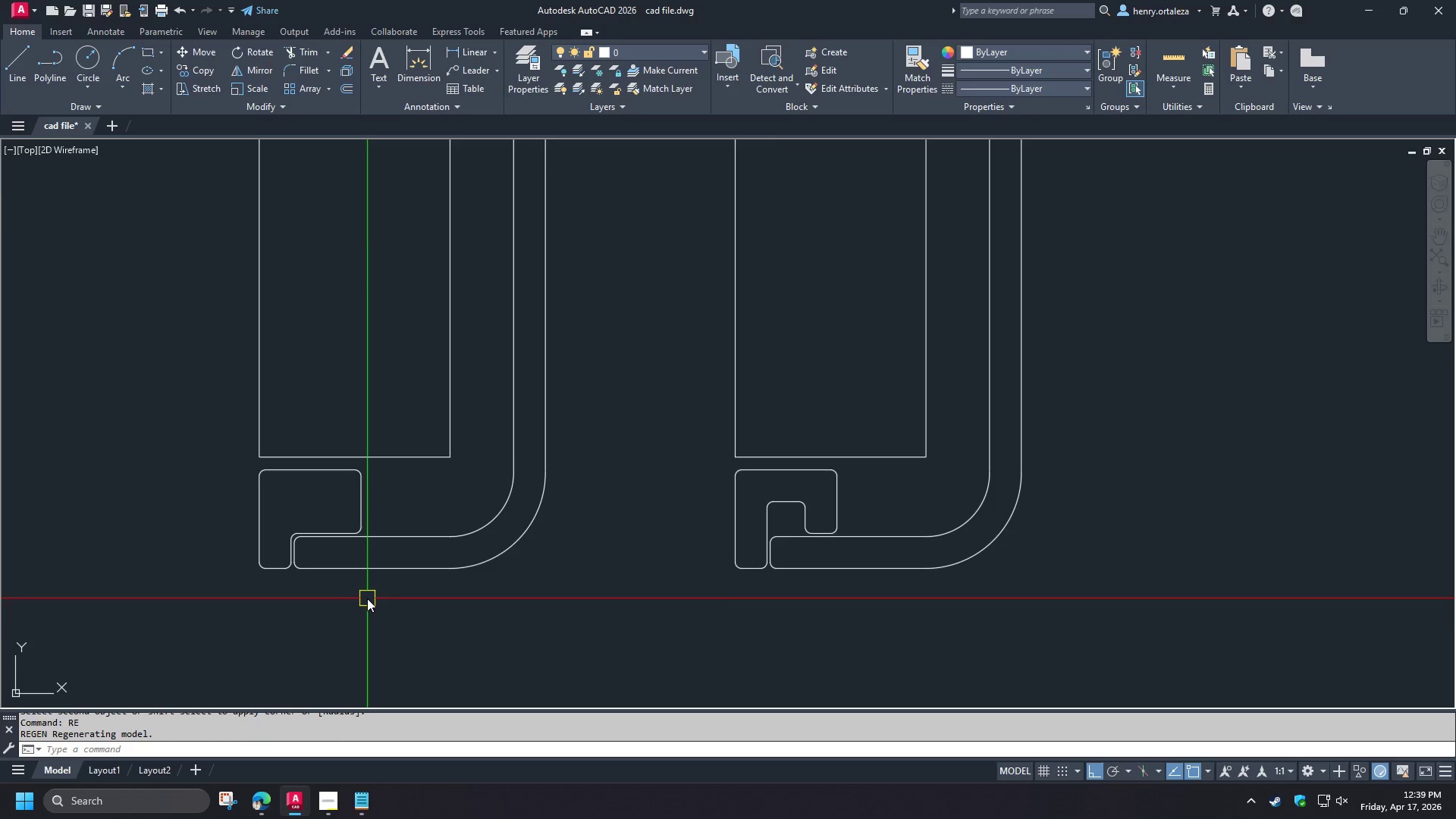 
scroll: coordinate [362, 623], scroll_direction: up, amount: 2.0
 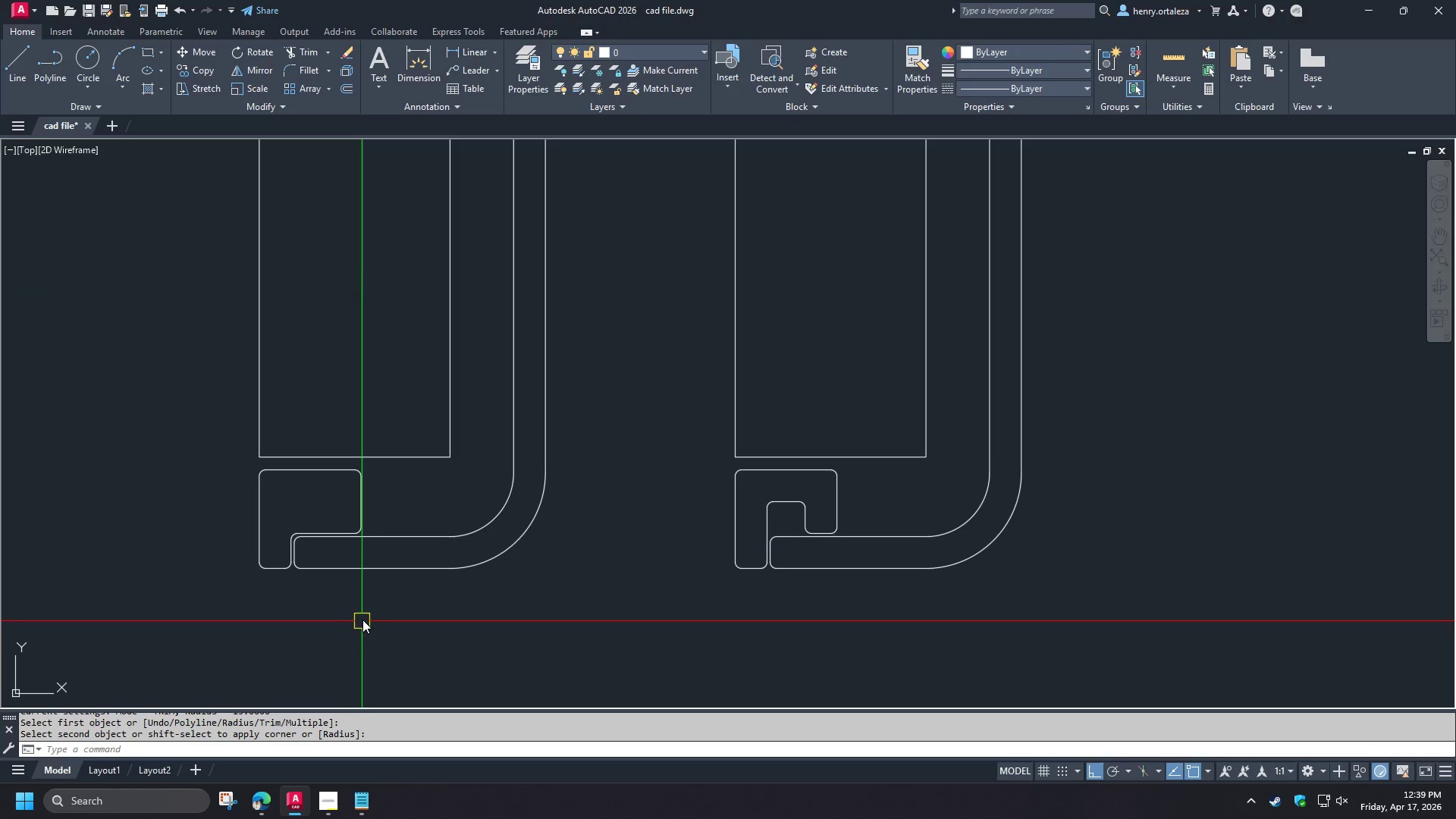 
scroll: coordinate [367, 596], scroll_direction: down, amount: 2.0
 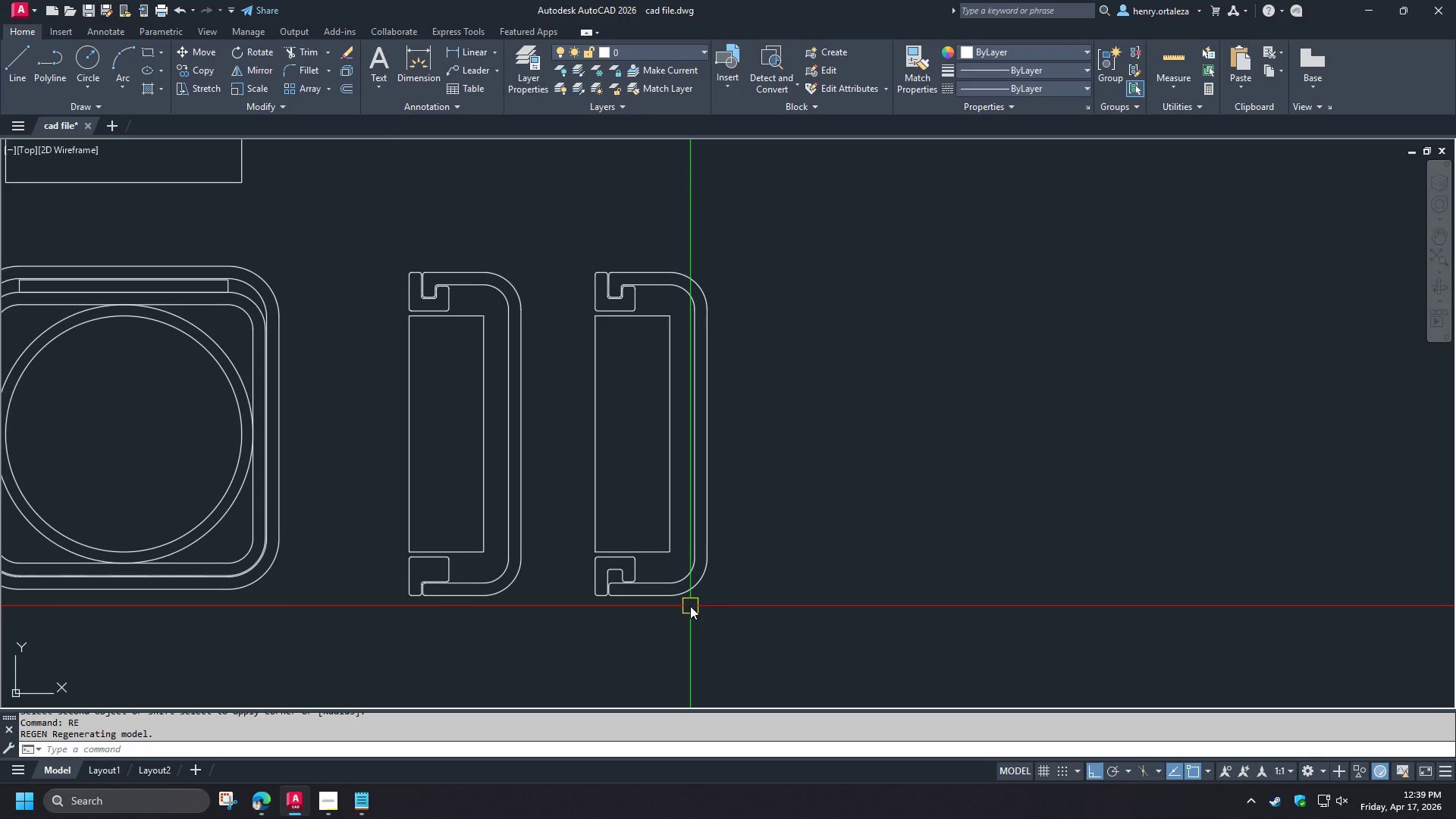 
wait(15.74)
 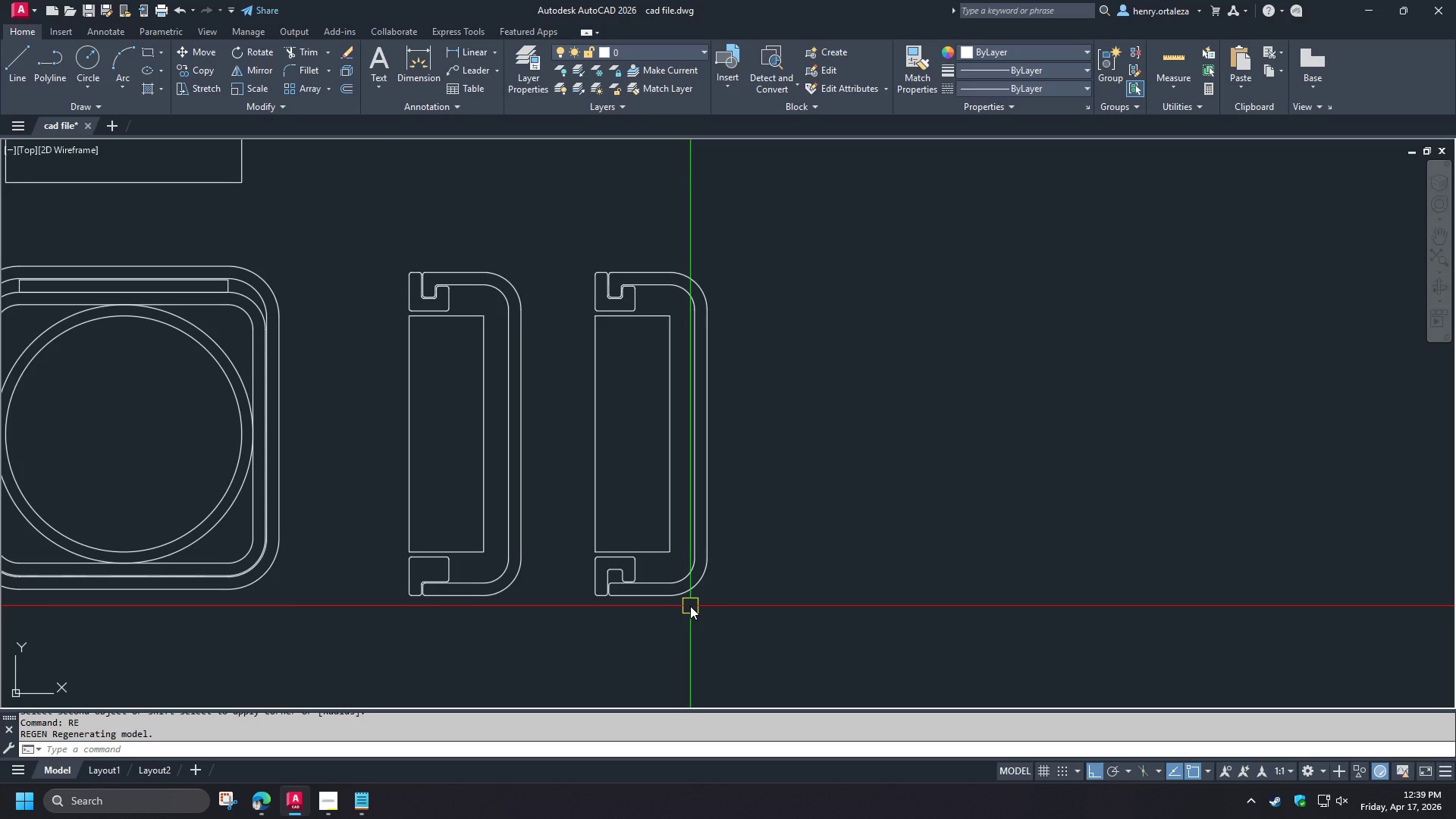 
scroll: coordinate [686, 605], scroll_direction: up, amount: 1.0
 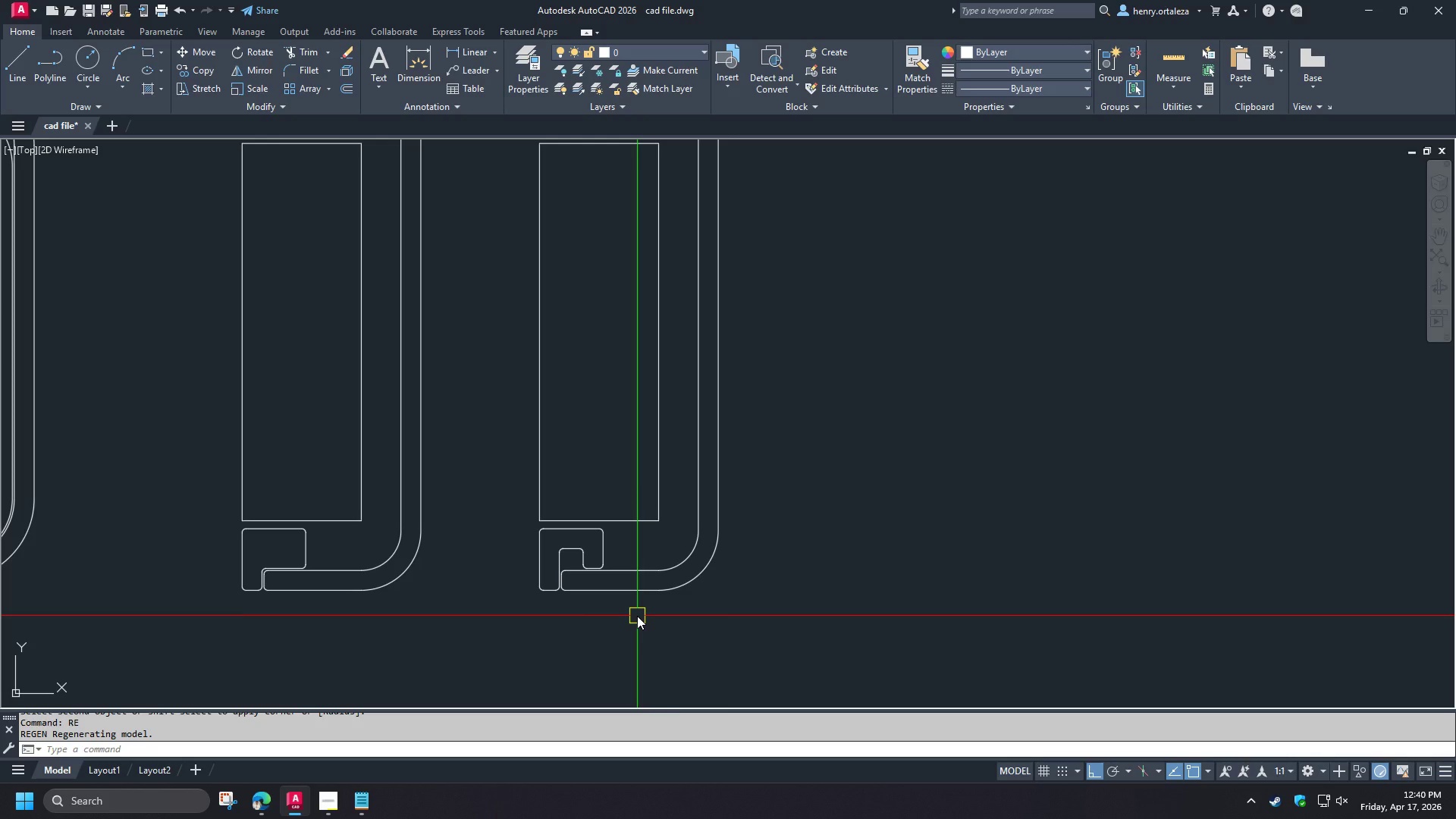 
wait(49.46)
 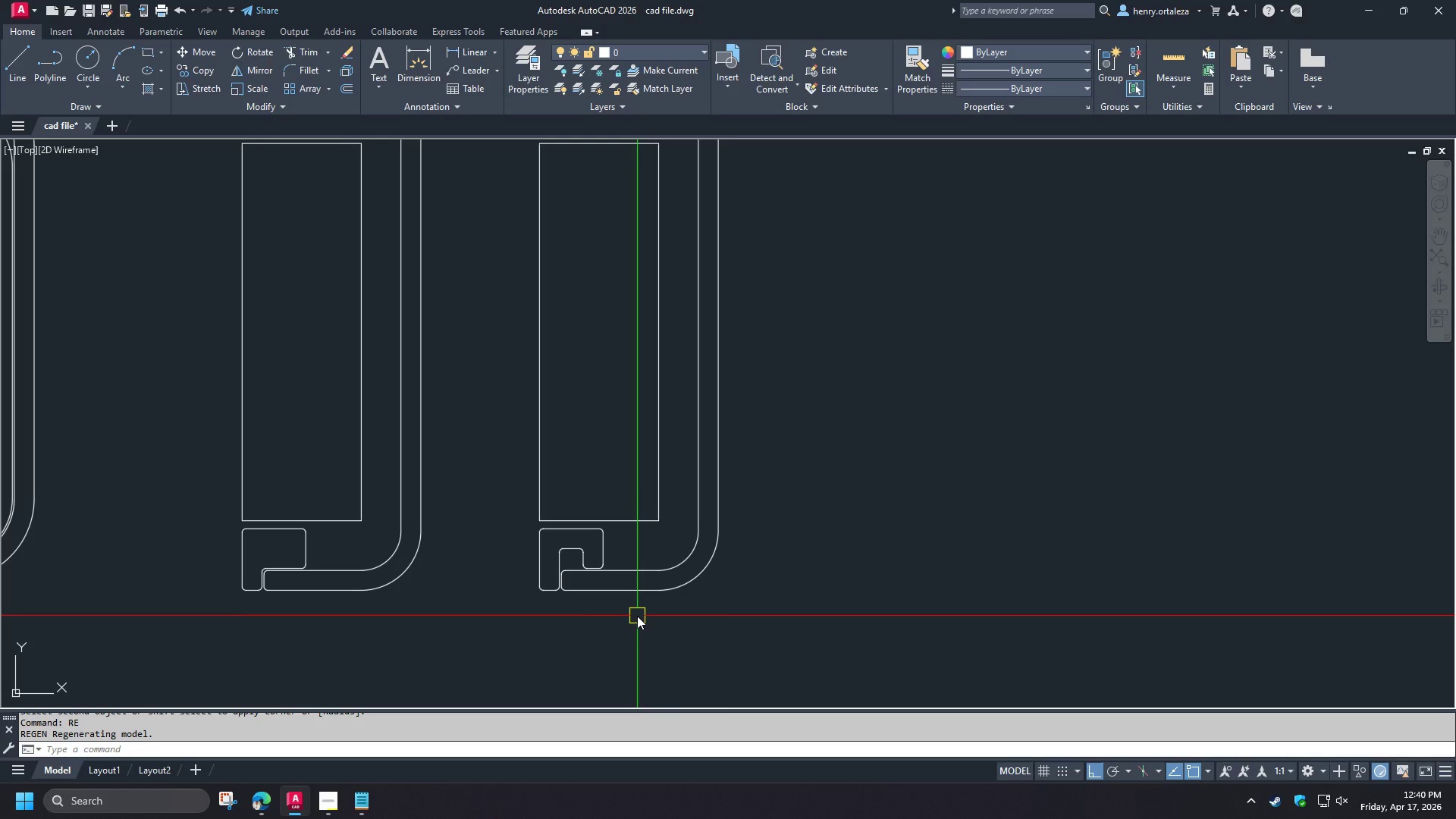 
scroll: coordinate [535, 642], scroll_direction: down, amount: 2.0
 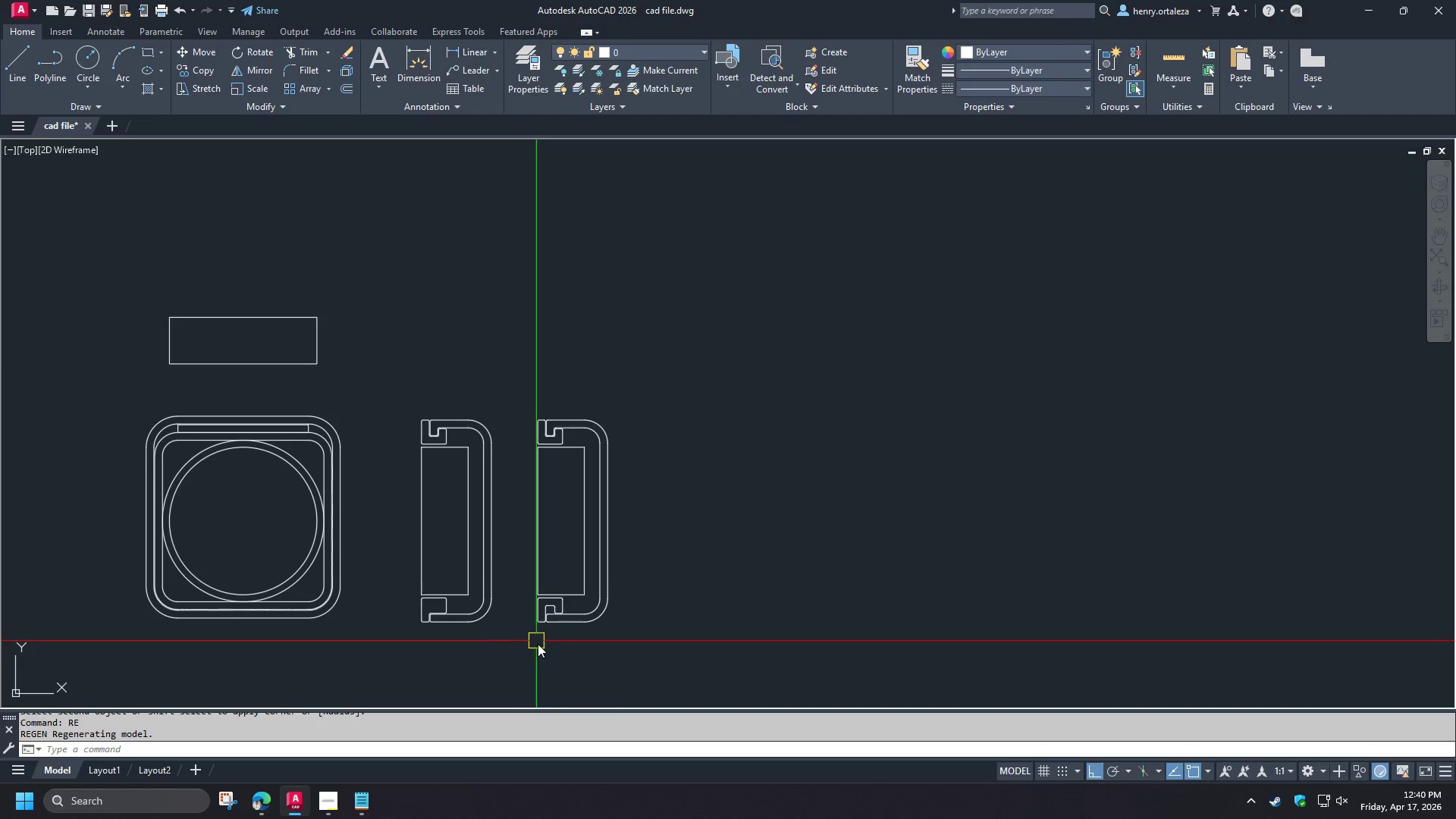 
scroll: coordinate [540, 637], scroll_direction: up, amount: 1.0
 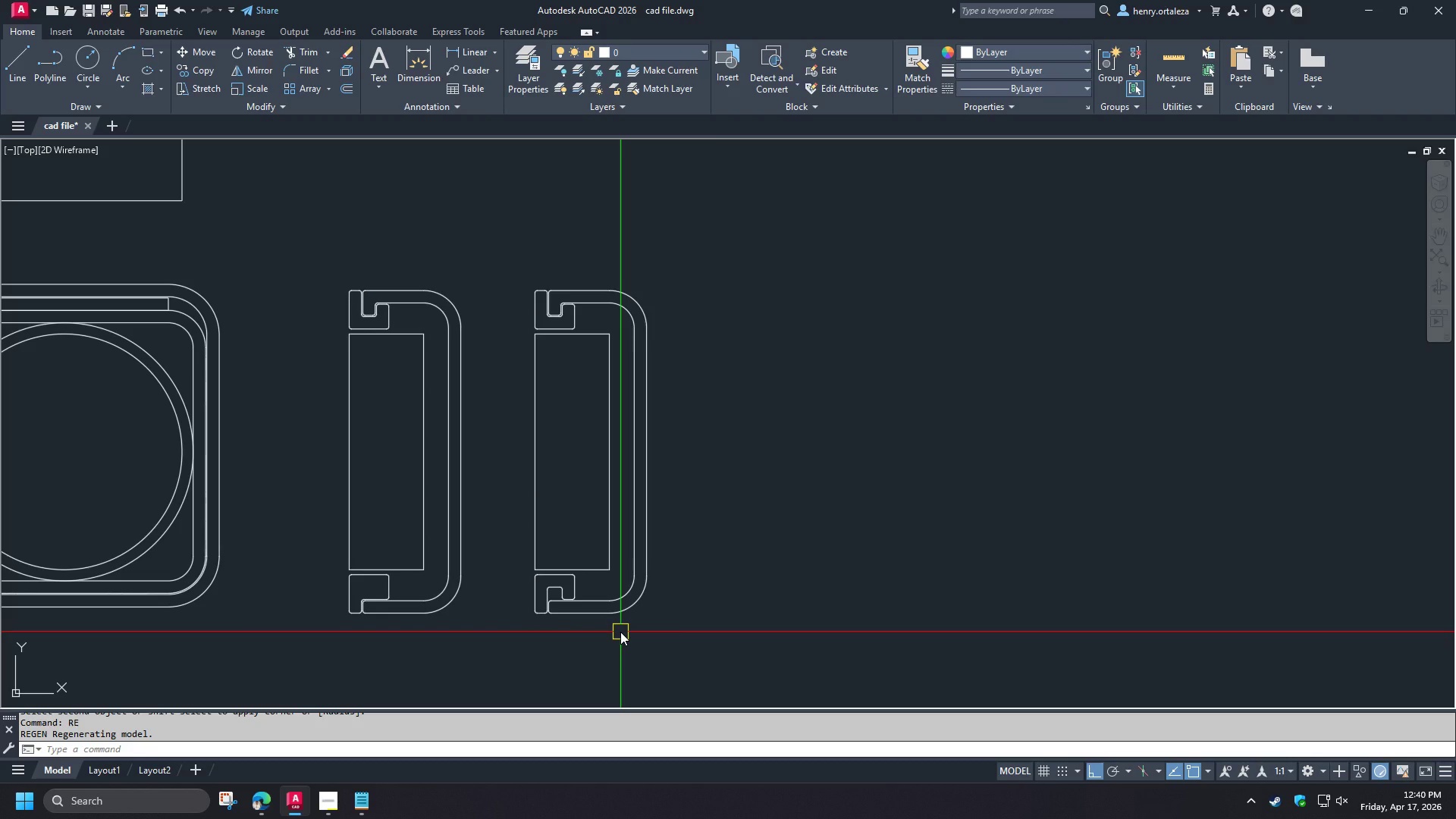 
scroll: coordinate [619, 632], scroll_direction: down, amount: 1.0
 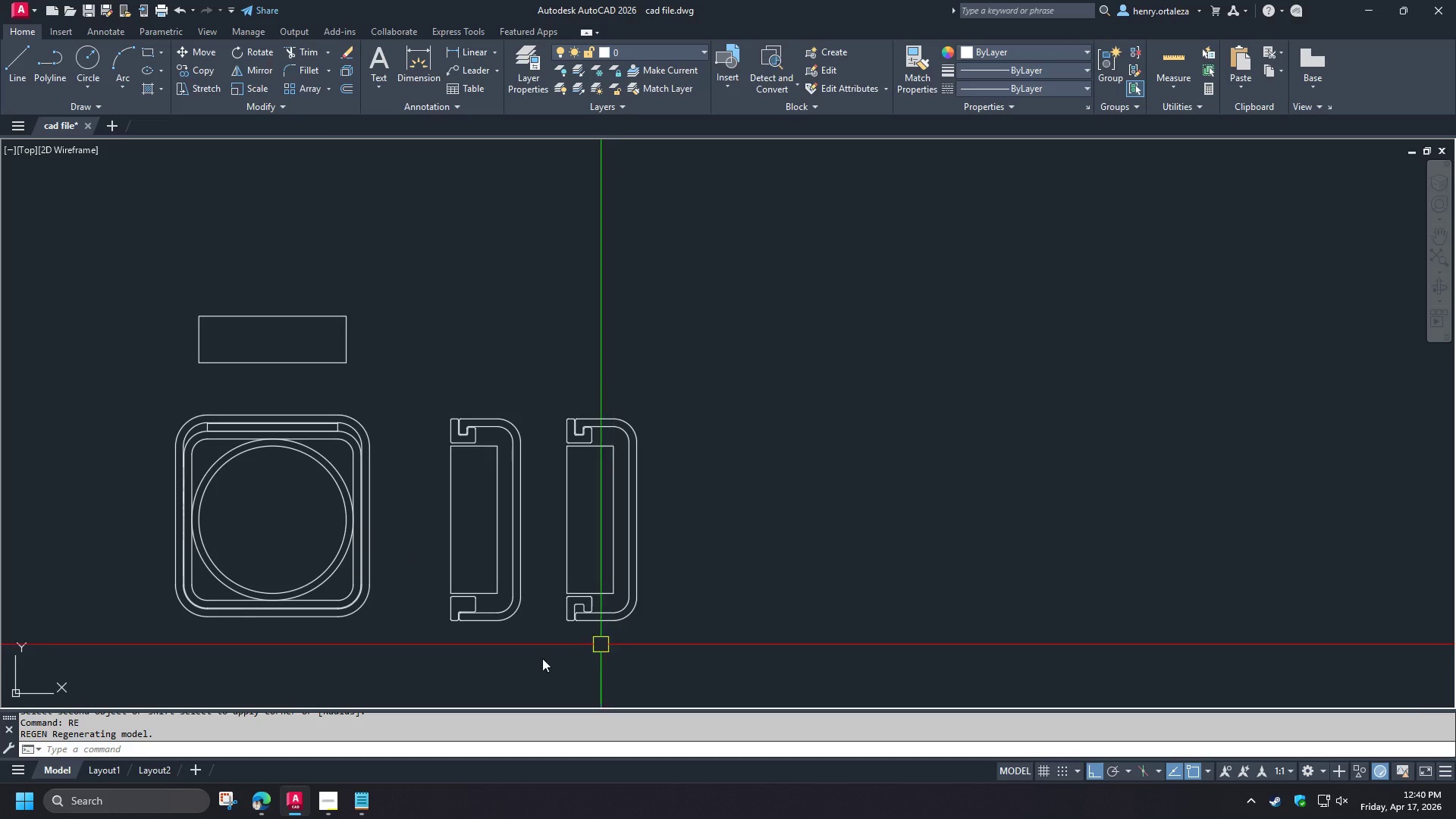 
scroll: coordinate [774, 587], scroll_direction: up, amount: 2.0
 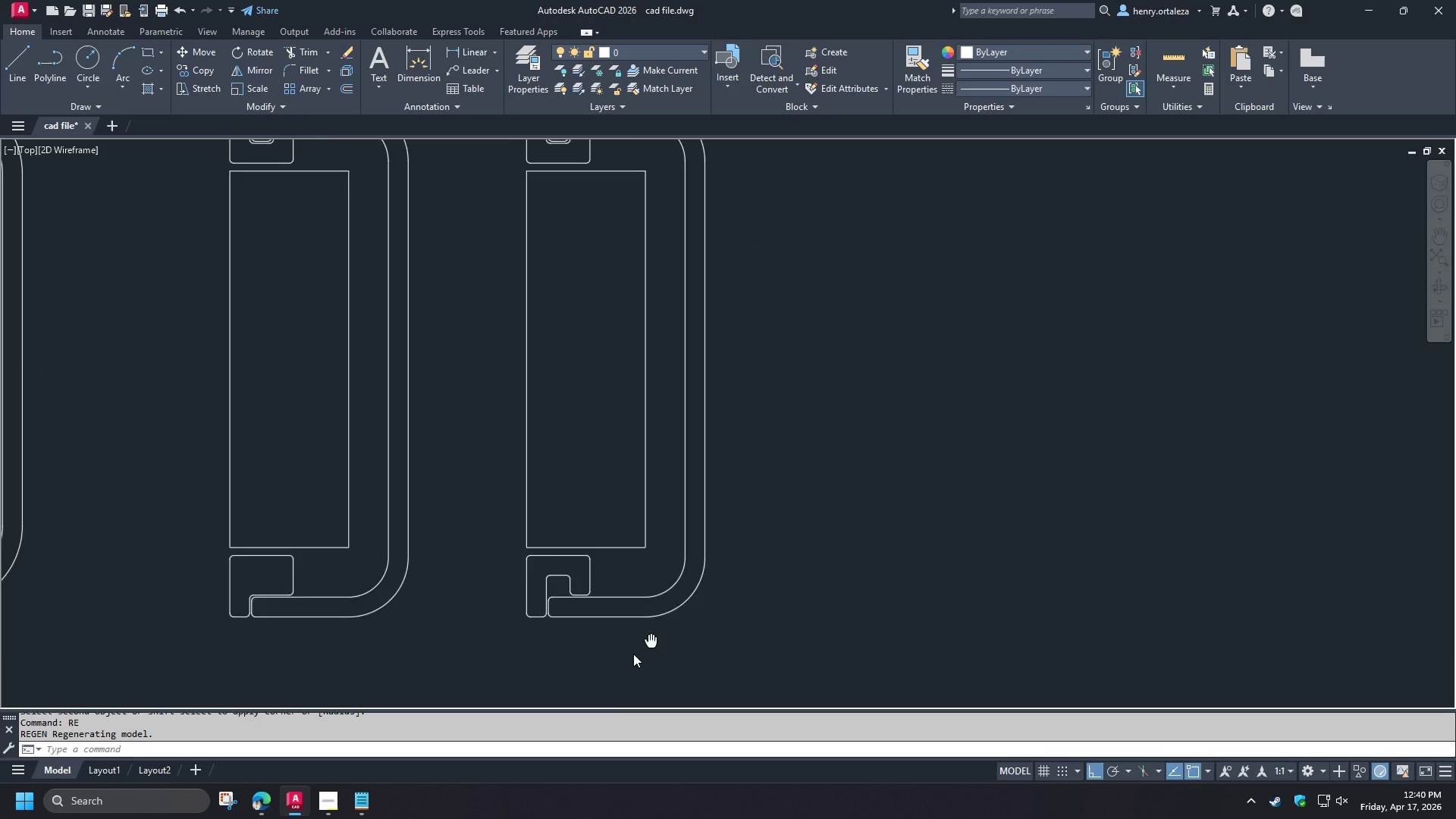 
scroll: coordinate [653, 650], scroll_direction: down, amount: 1.0
 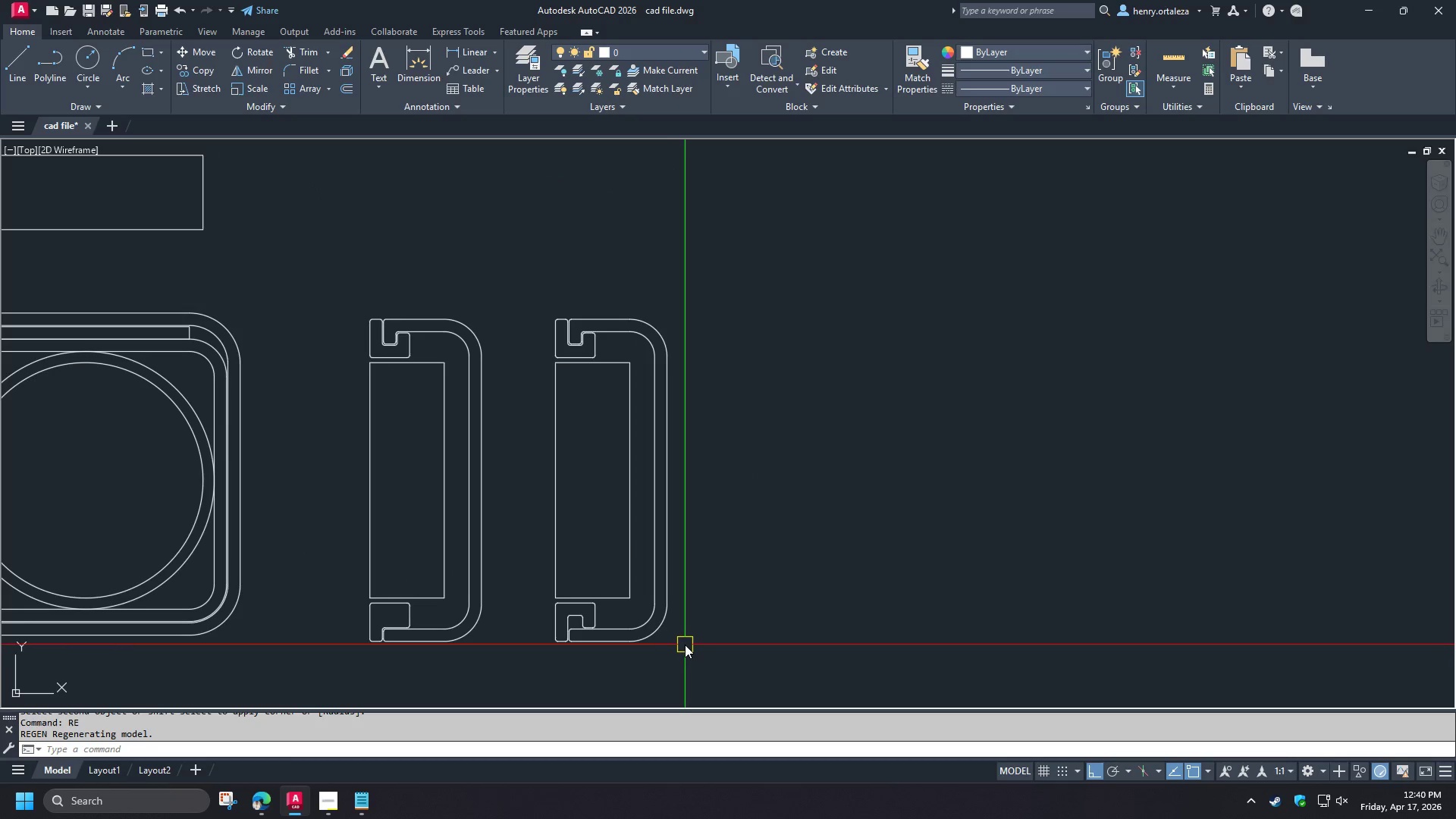 
scroll: coordinate [686, 642], scroll_direction: up, amount: 1.0
 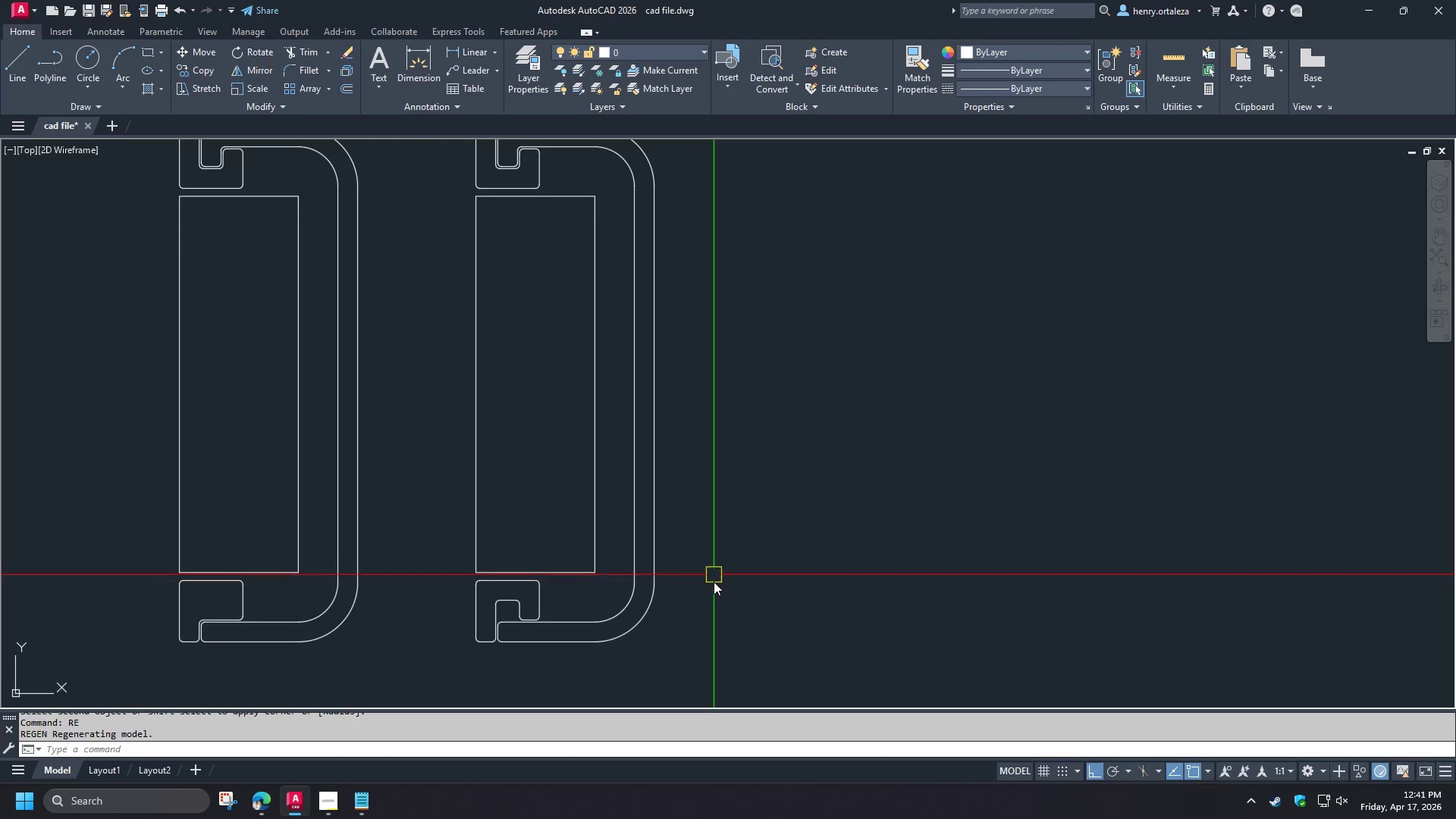 
wait(21.59)
 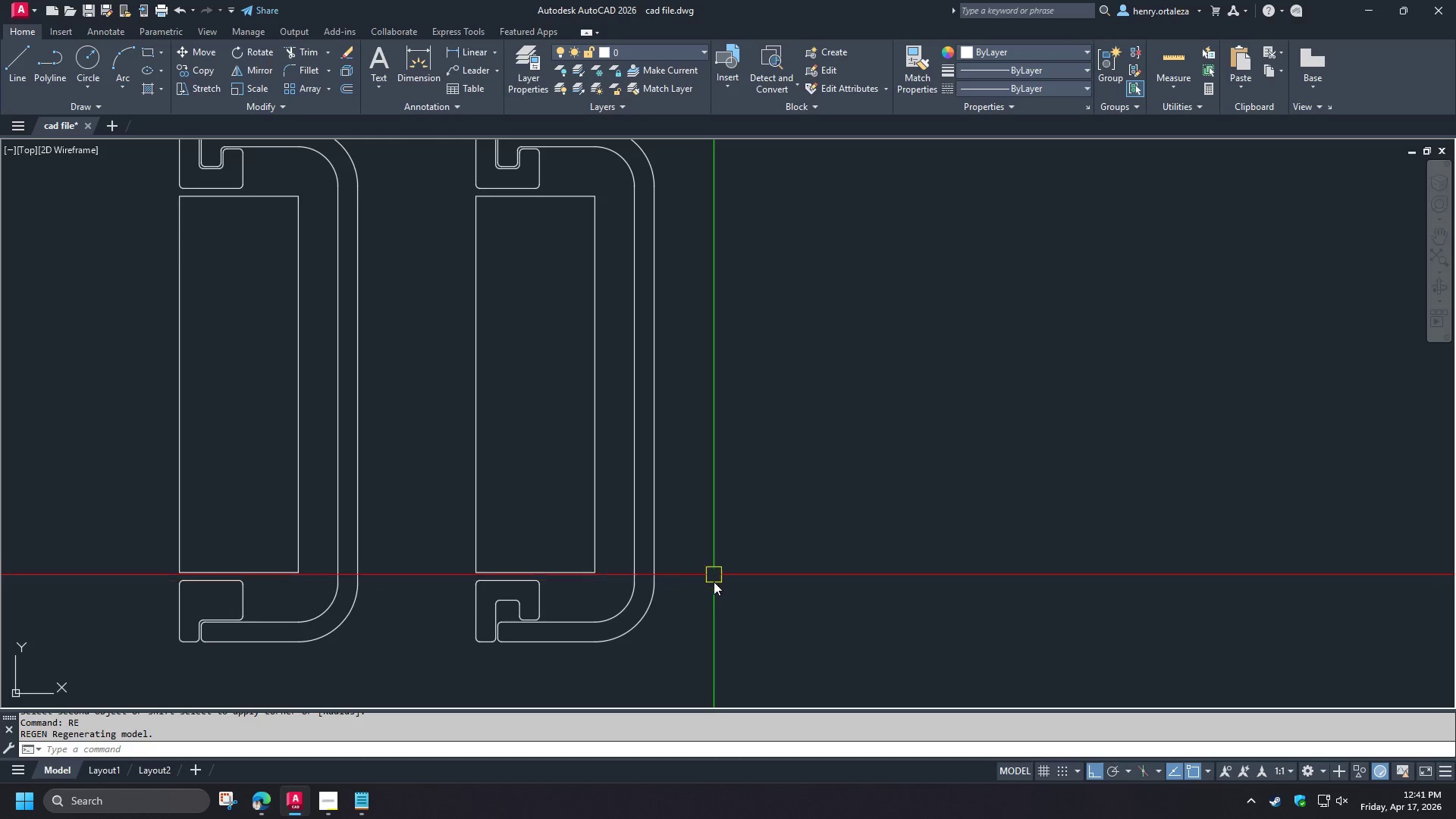 
left_click([265, 814])
 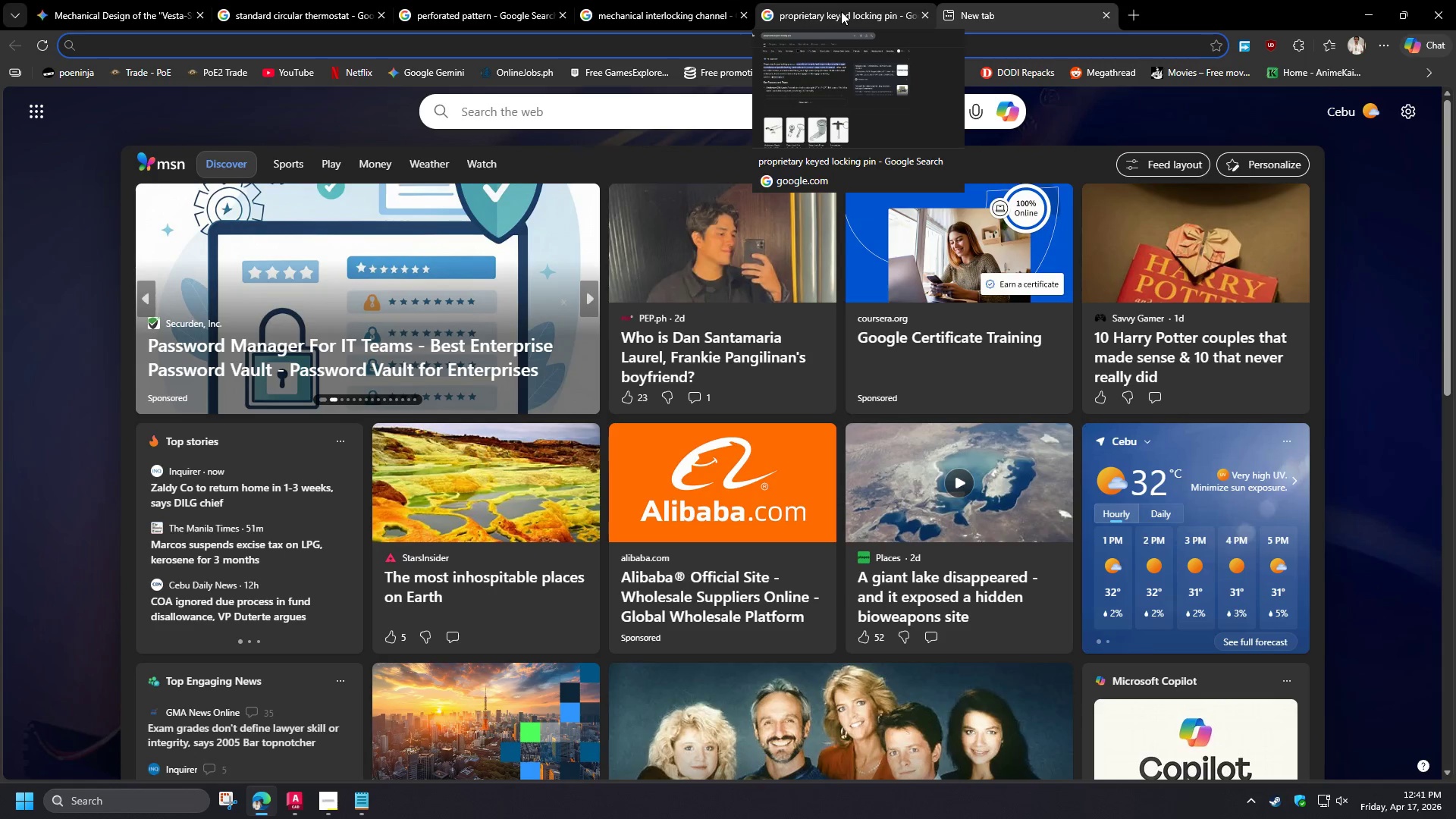 
left_click([841, 11])
 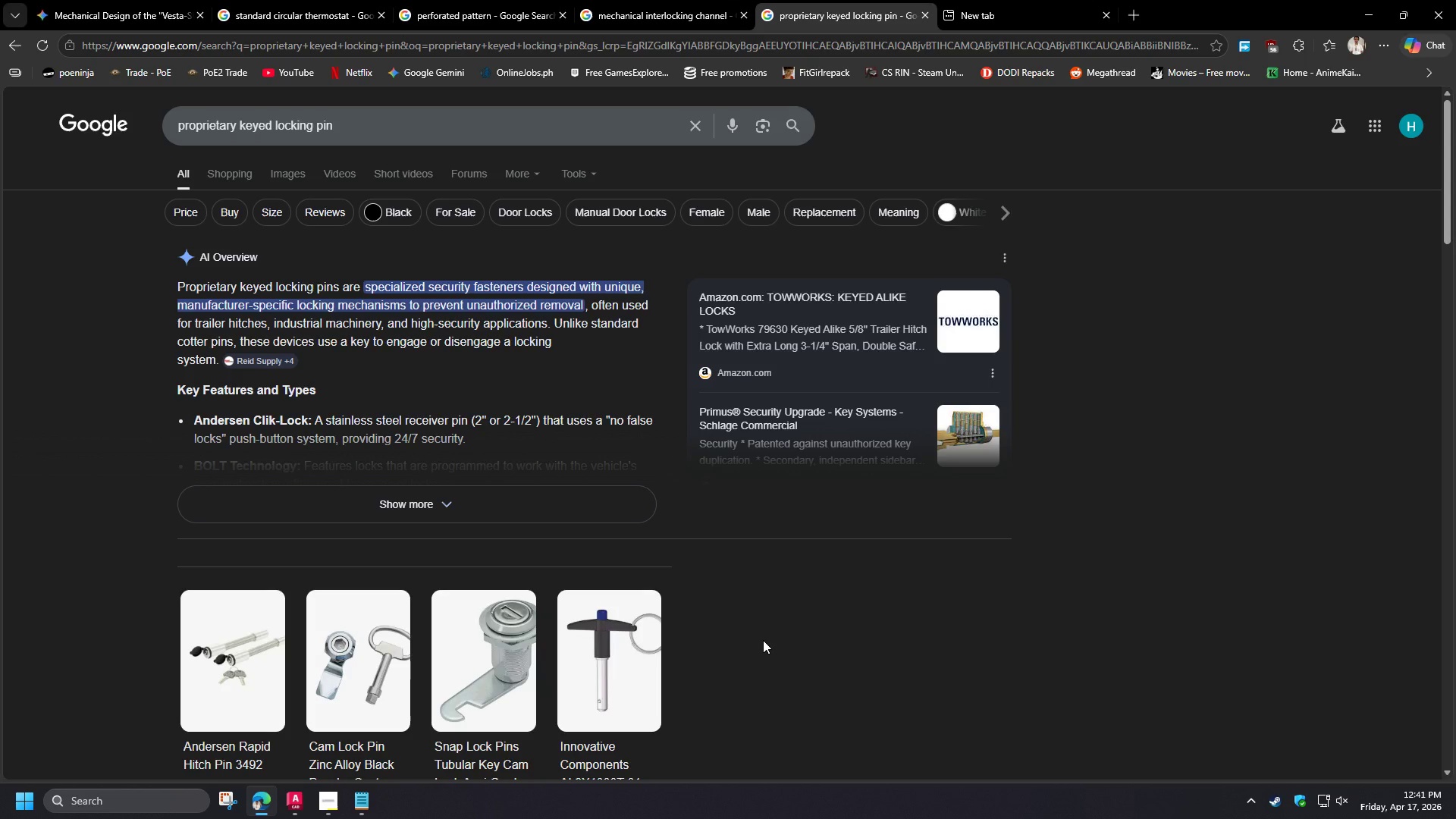 
wait(9.61)
 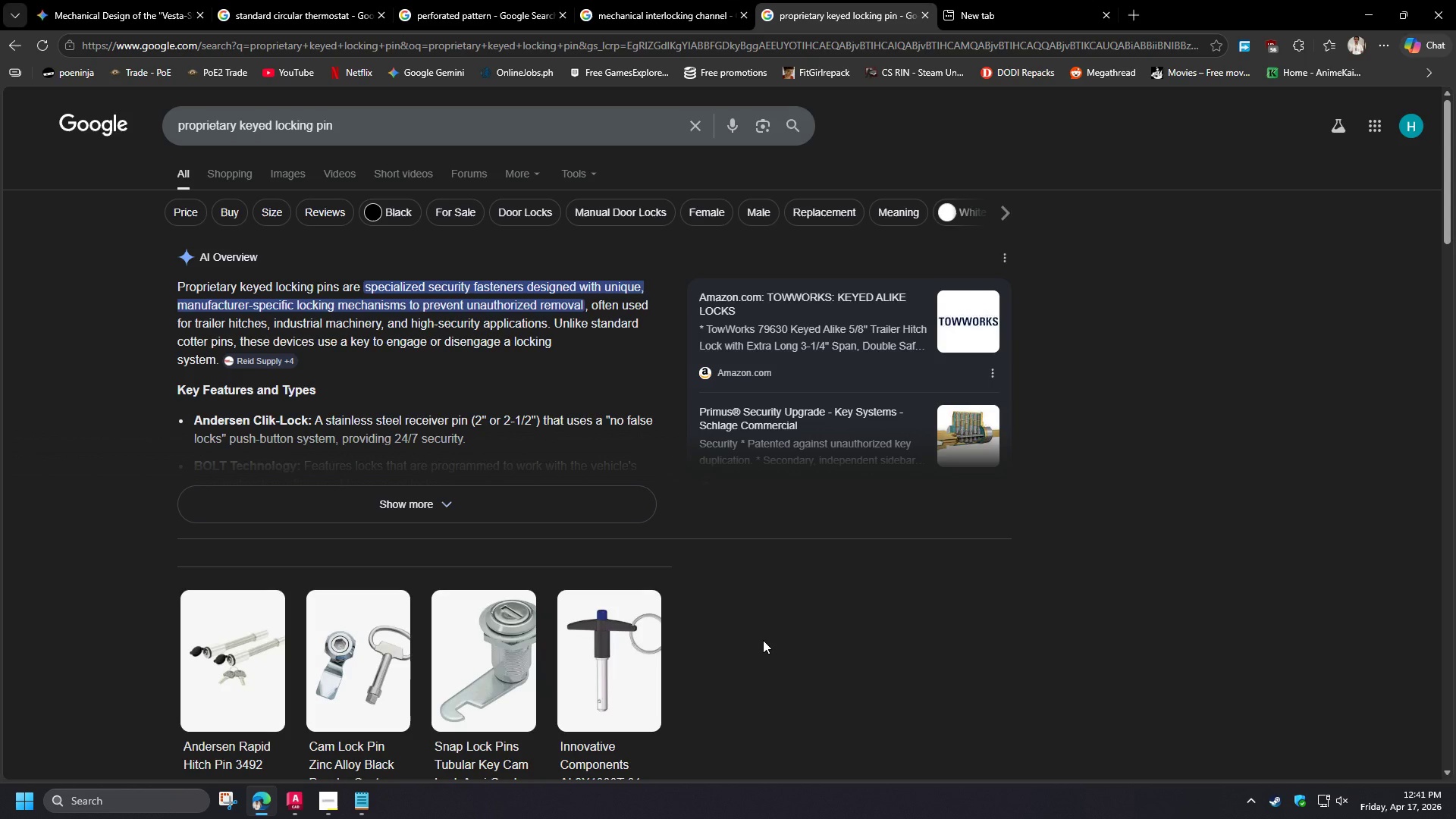 
left_click([255, 809])
 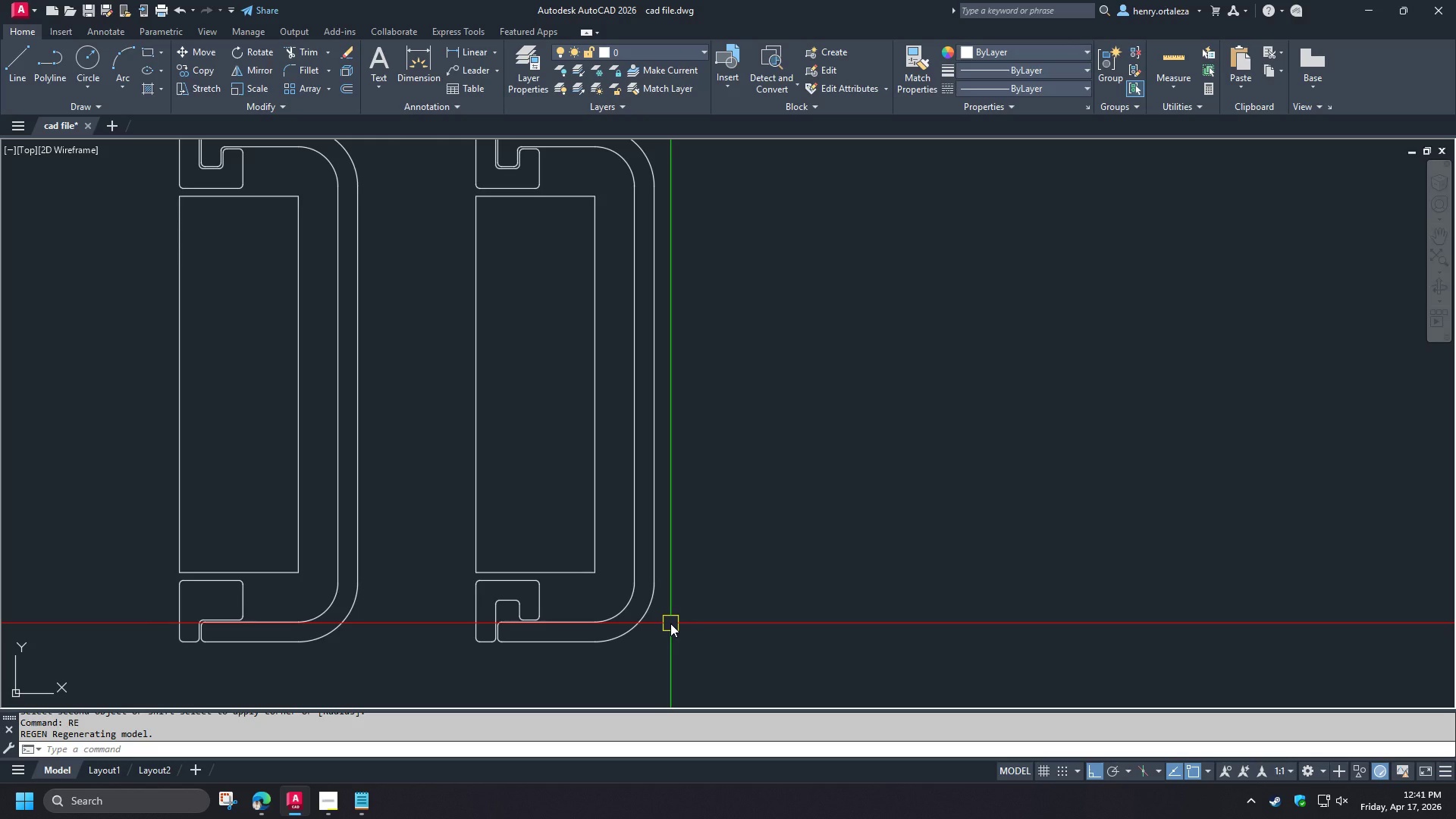 
wait(36.27)
 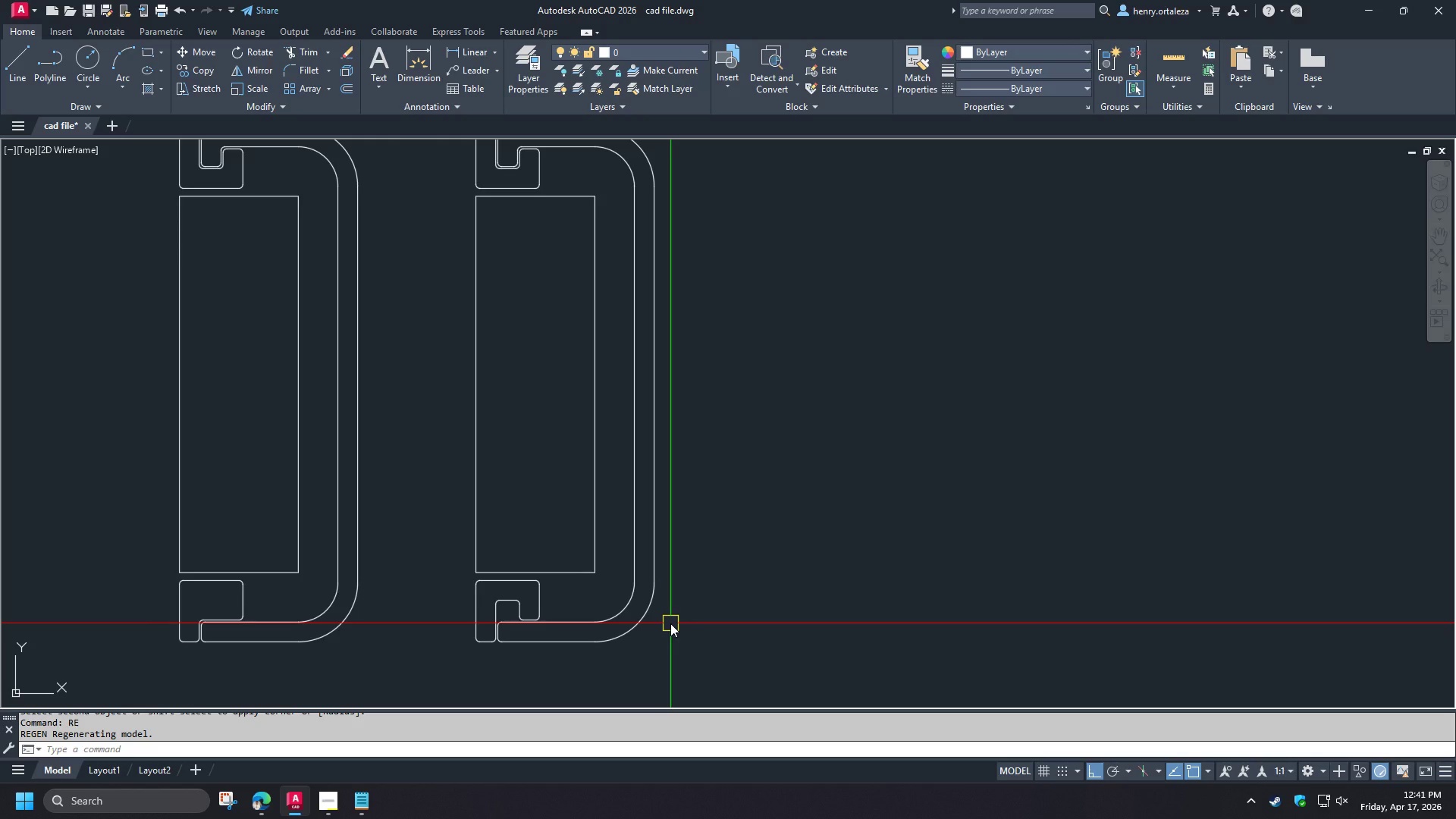 
scroll: coordinate [576, 612], scroll_direction: up, amount: 1.0
 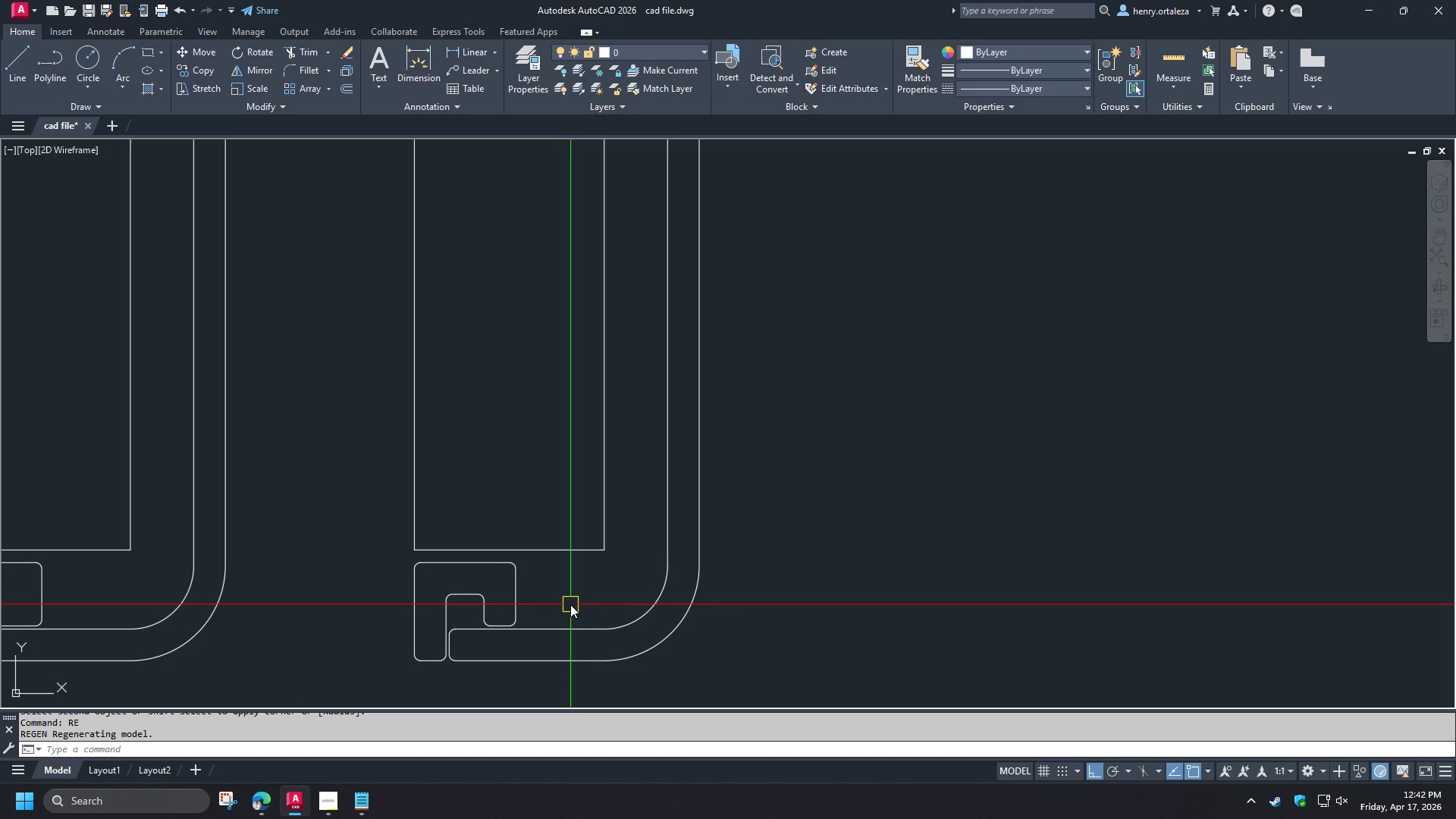 
wait(7.09)
 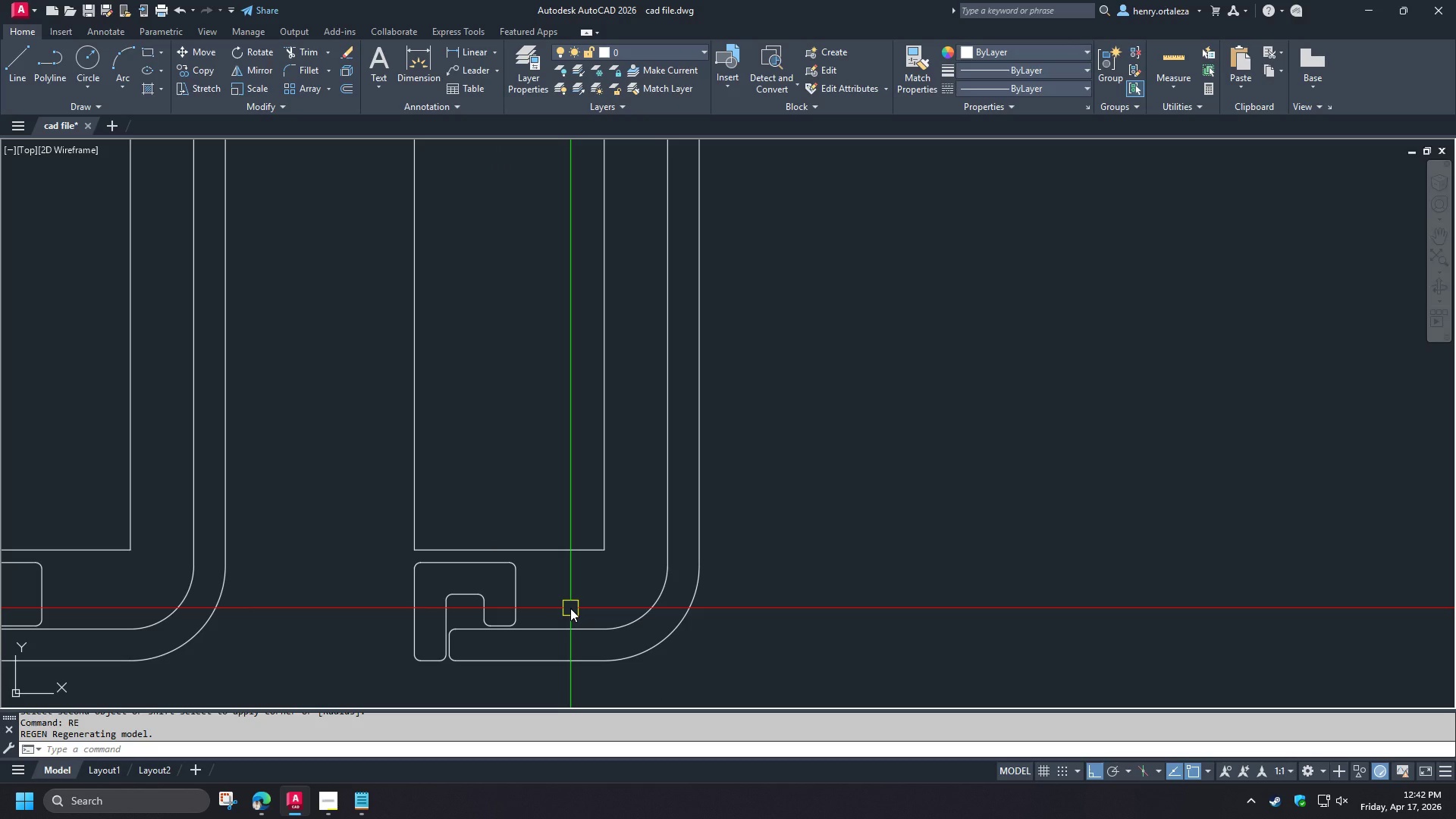 
scroll: coordinate [478, 633], scroll_direction: up, amount: 3.0
 